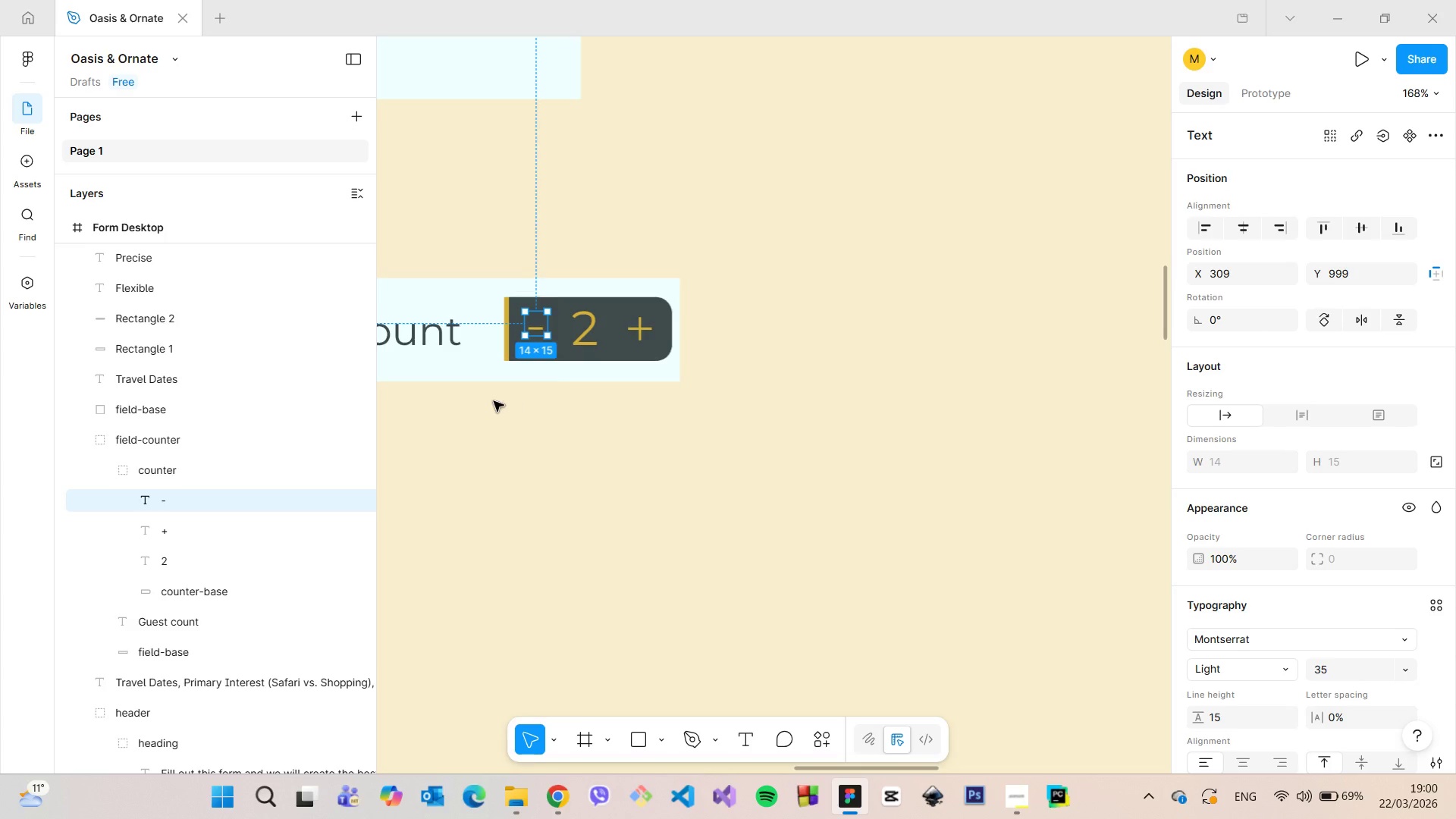 
left_click([493, 401])
 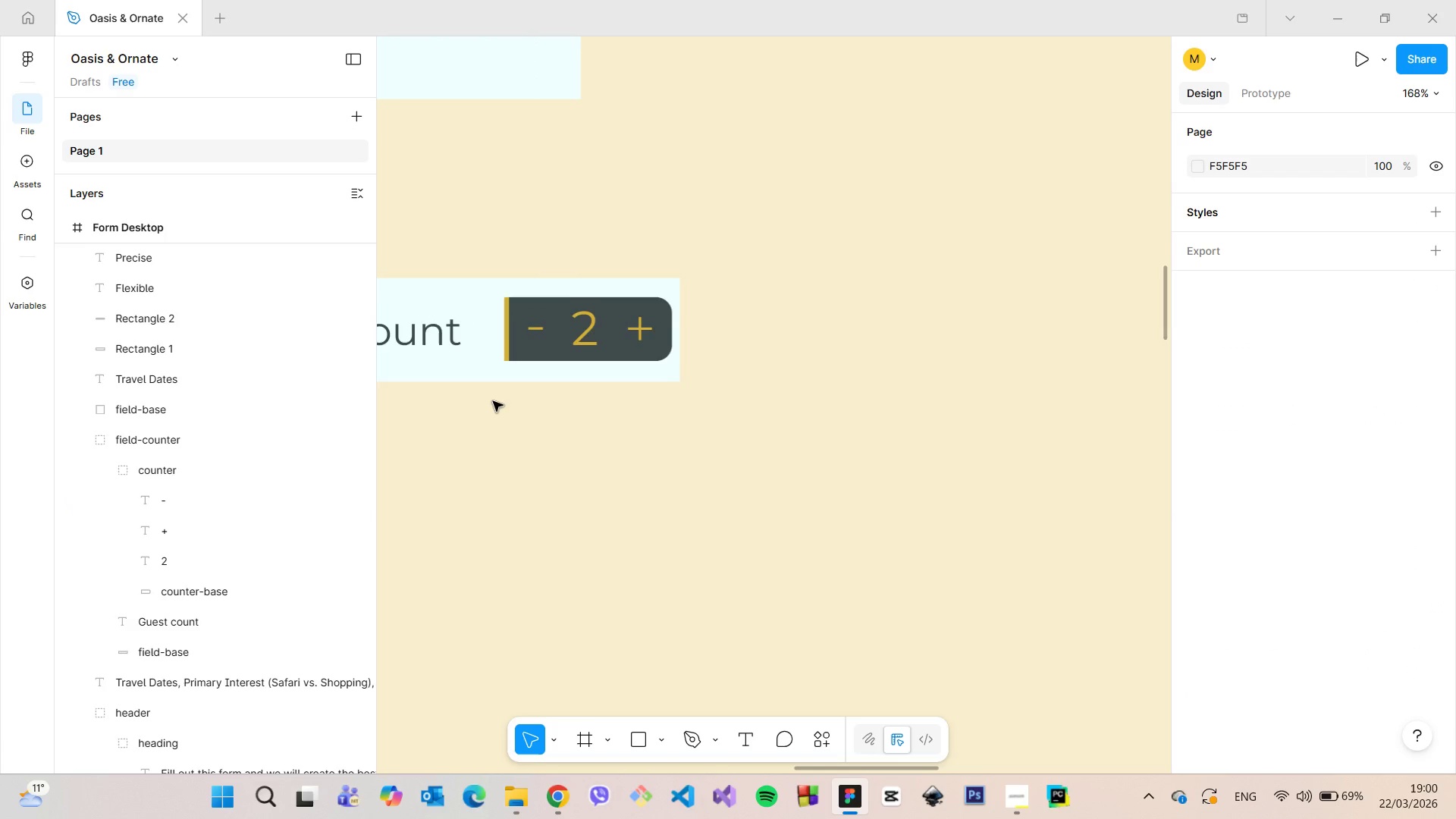 
scroll: coordinate [493, 401], scroll_direction: down, amount: 5.0
 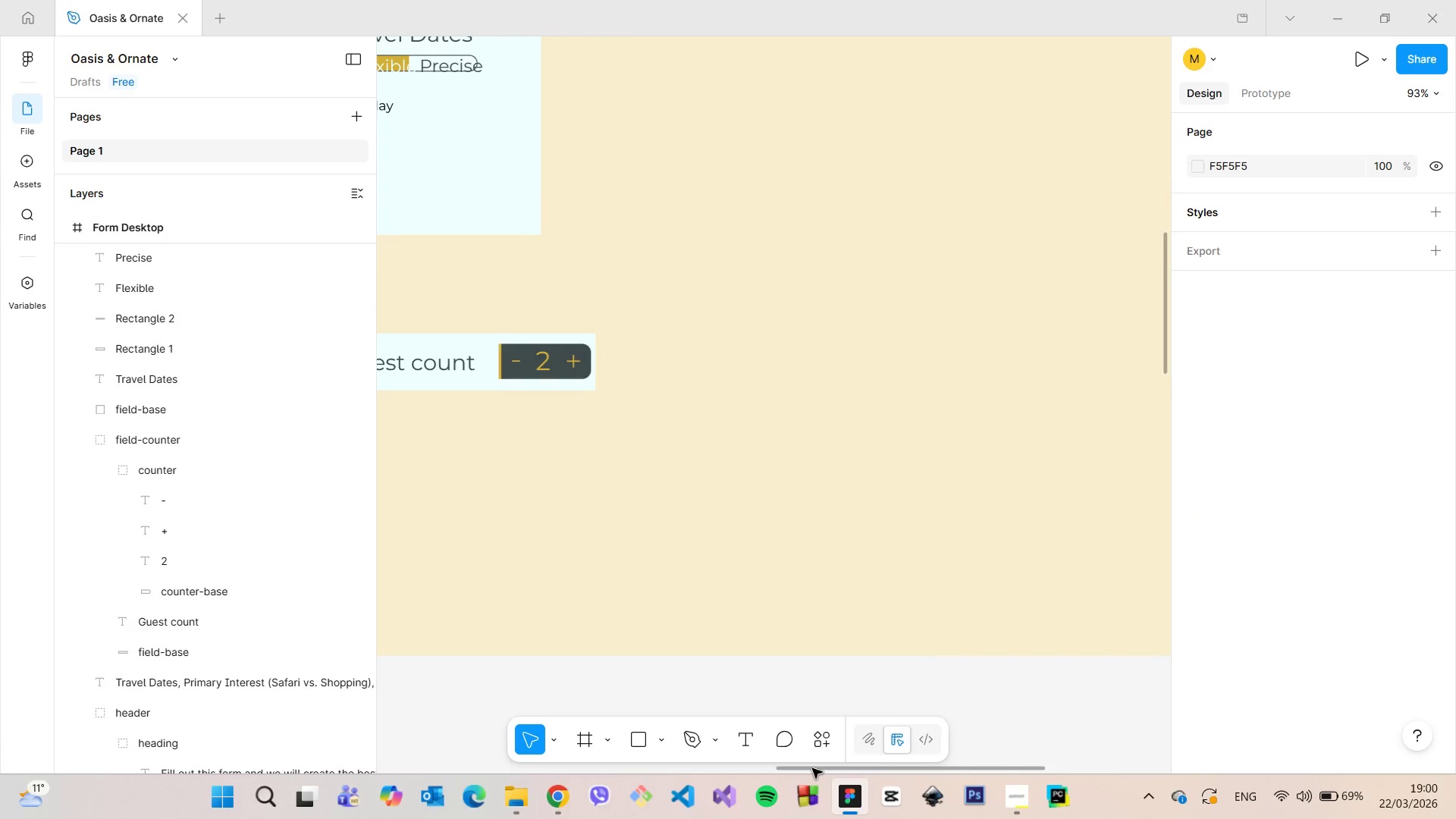 
left_click_drag(start_coordinate=[812, 768], to_coordinate=[714, 756])
 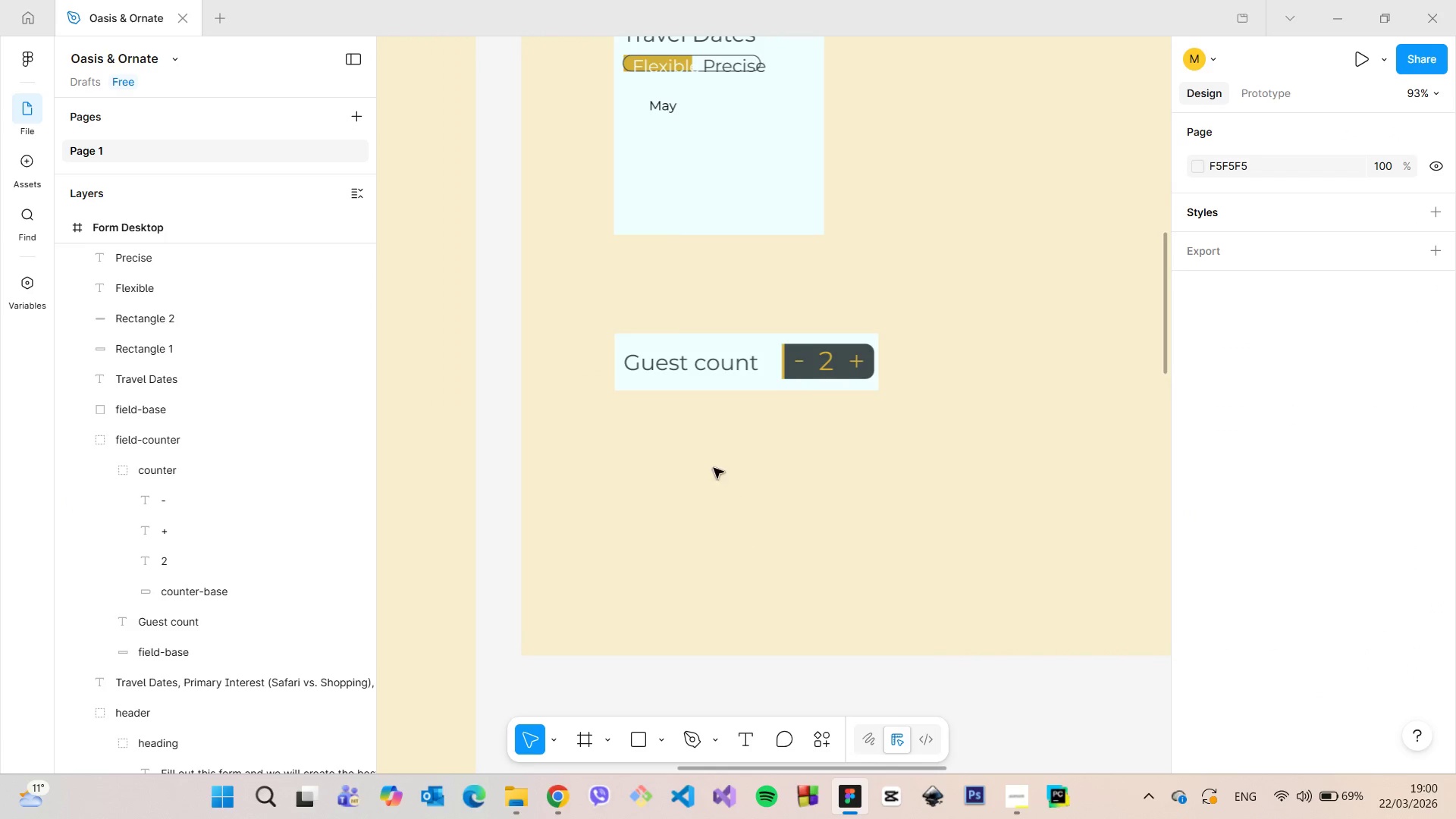 
scroll: coordinate [708, 454], scroll_direction: up, amount: 3.0
 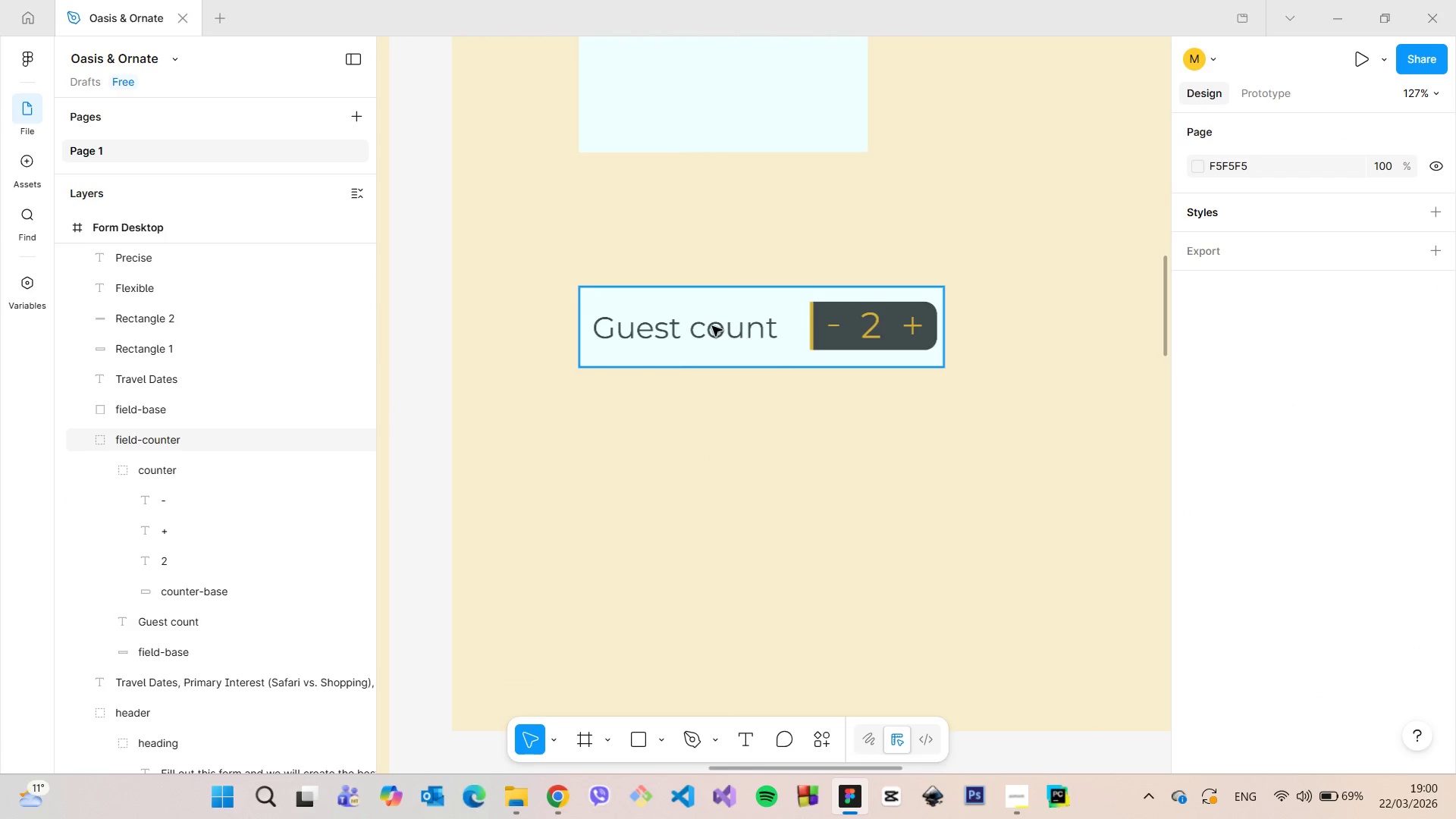 
double_click([712, 326])
 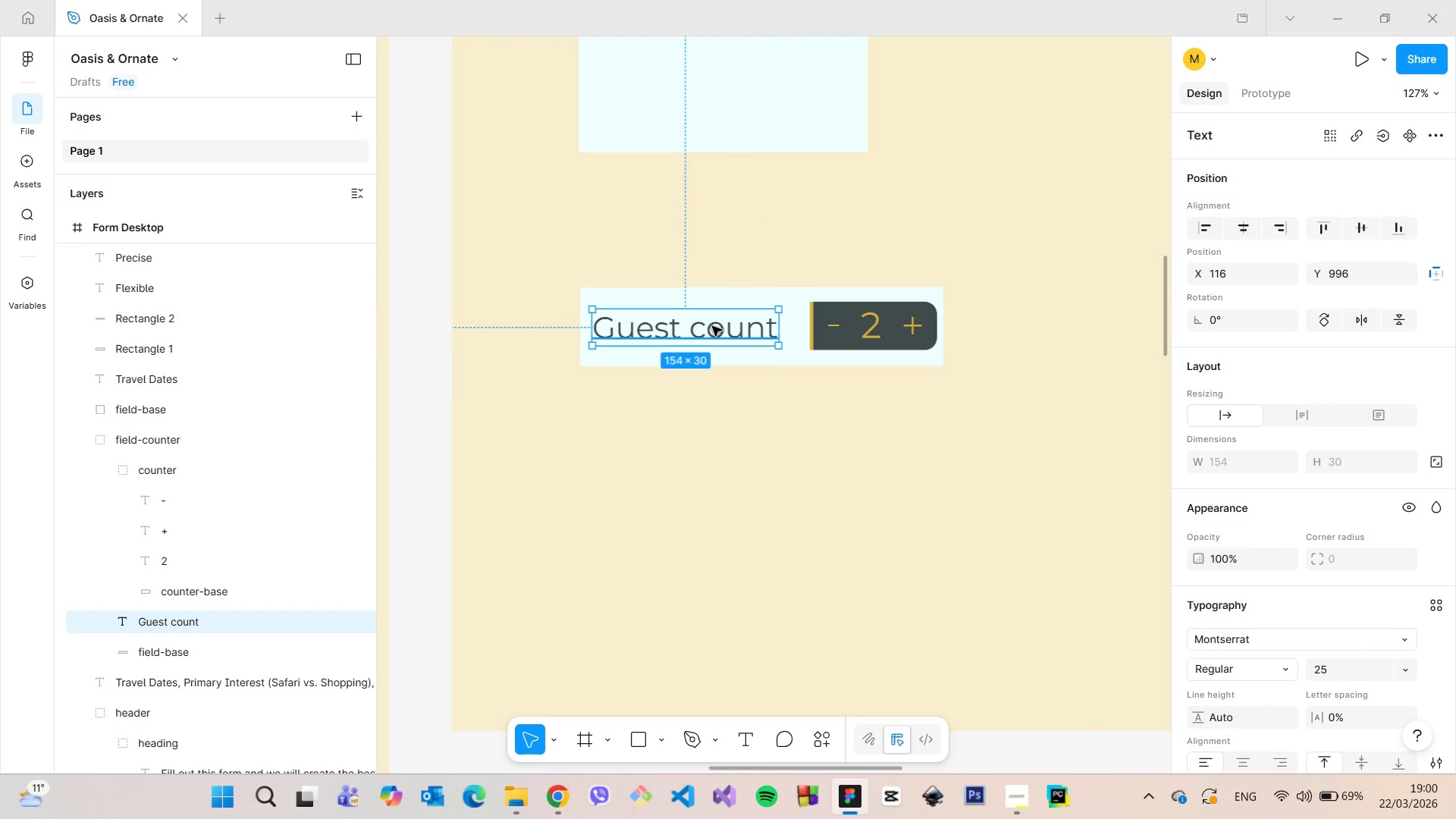 
hold_key(key=AltLeft, duration=0.89)
 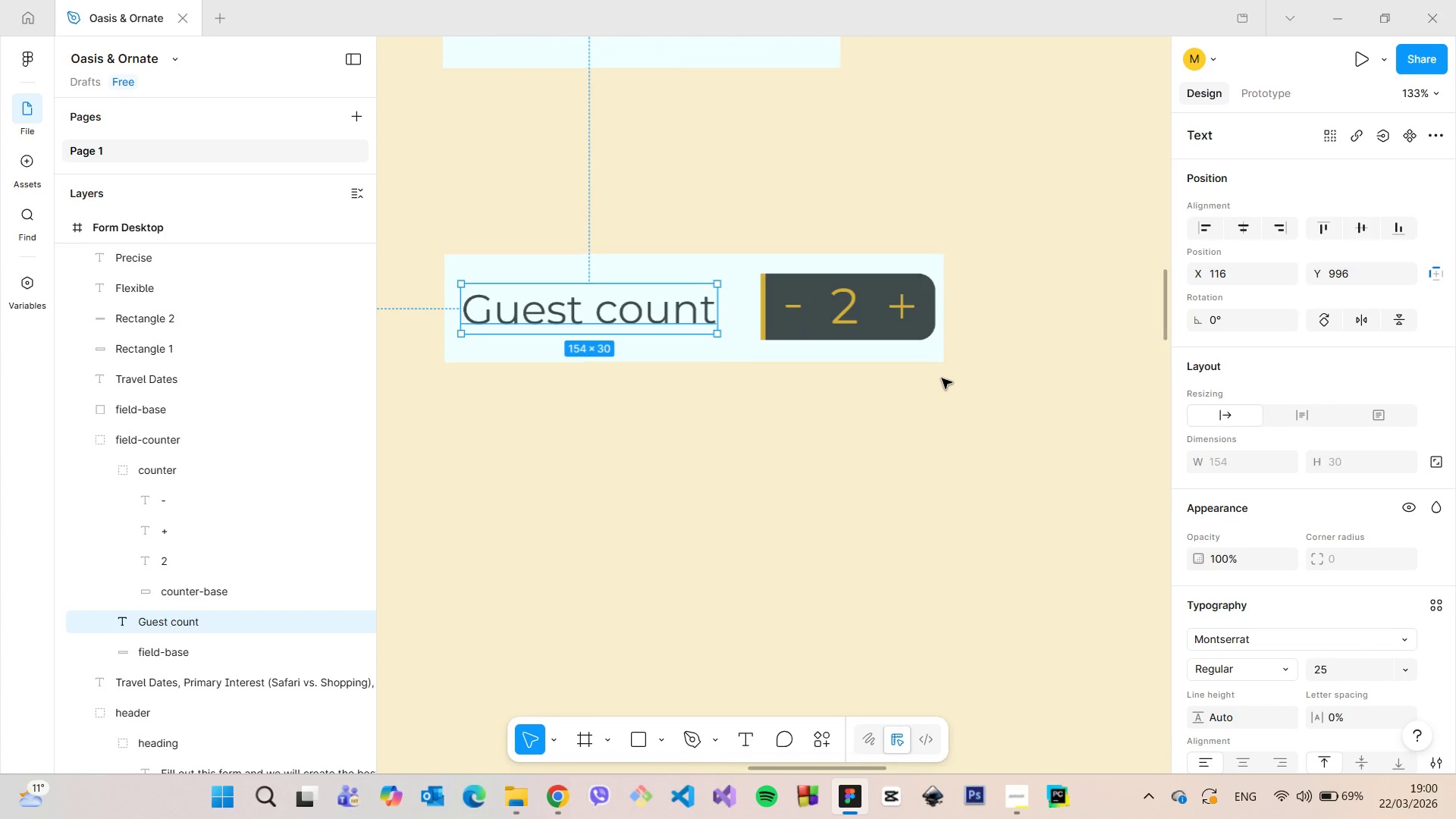 
hold_key(key=AltLeft, duration=3.8)
scroll: coordinate [942, 378], scroll_direction: up, amount: 4.0
 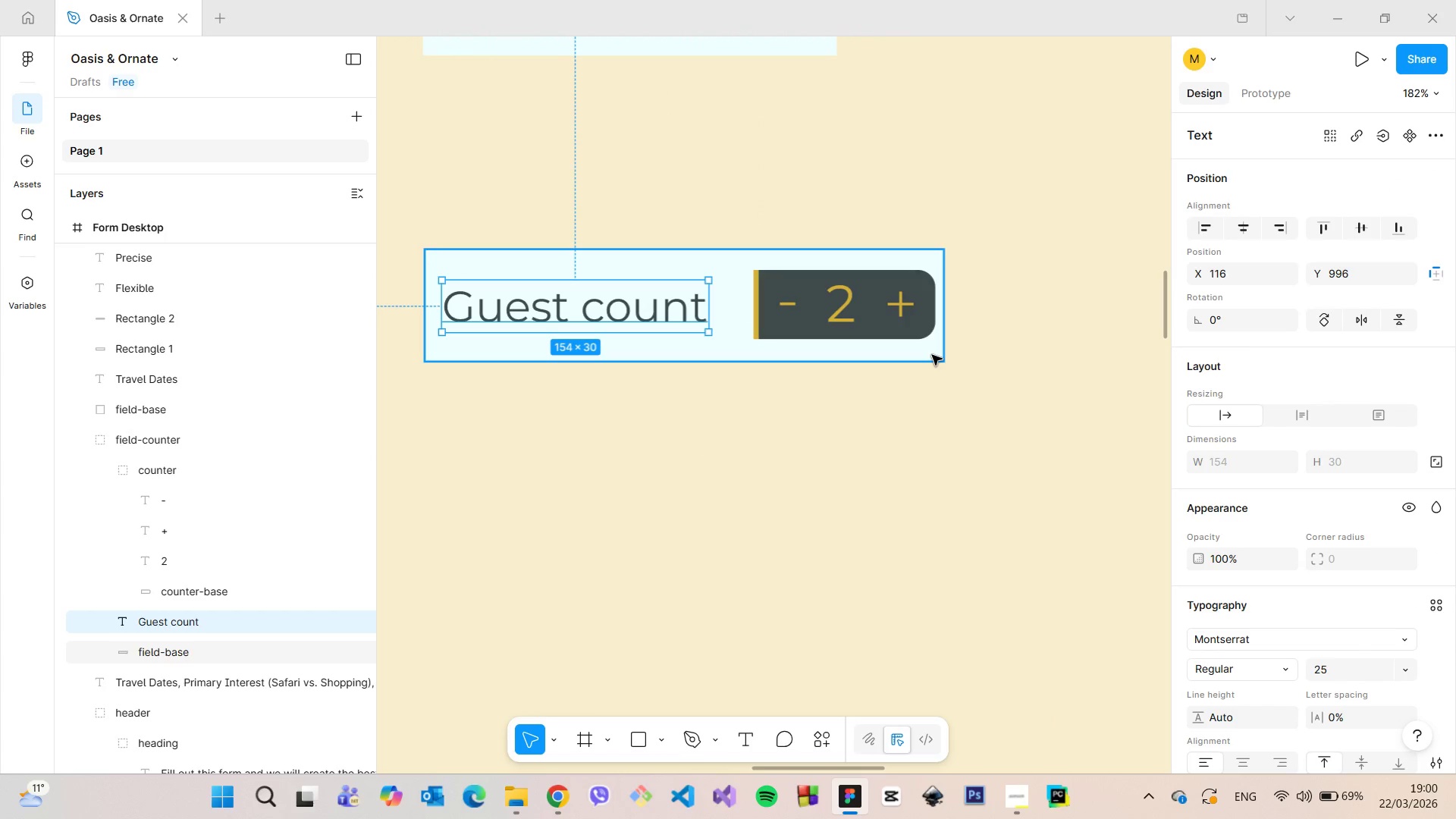 
left_click([932, 355])
 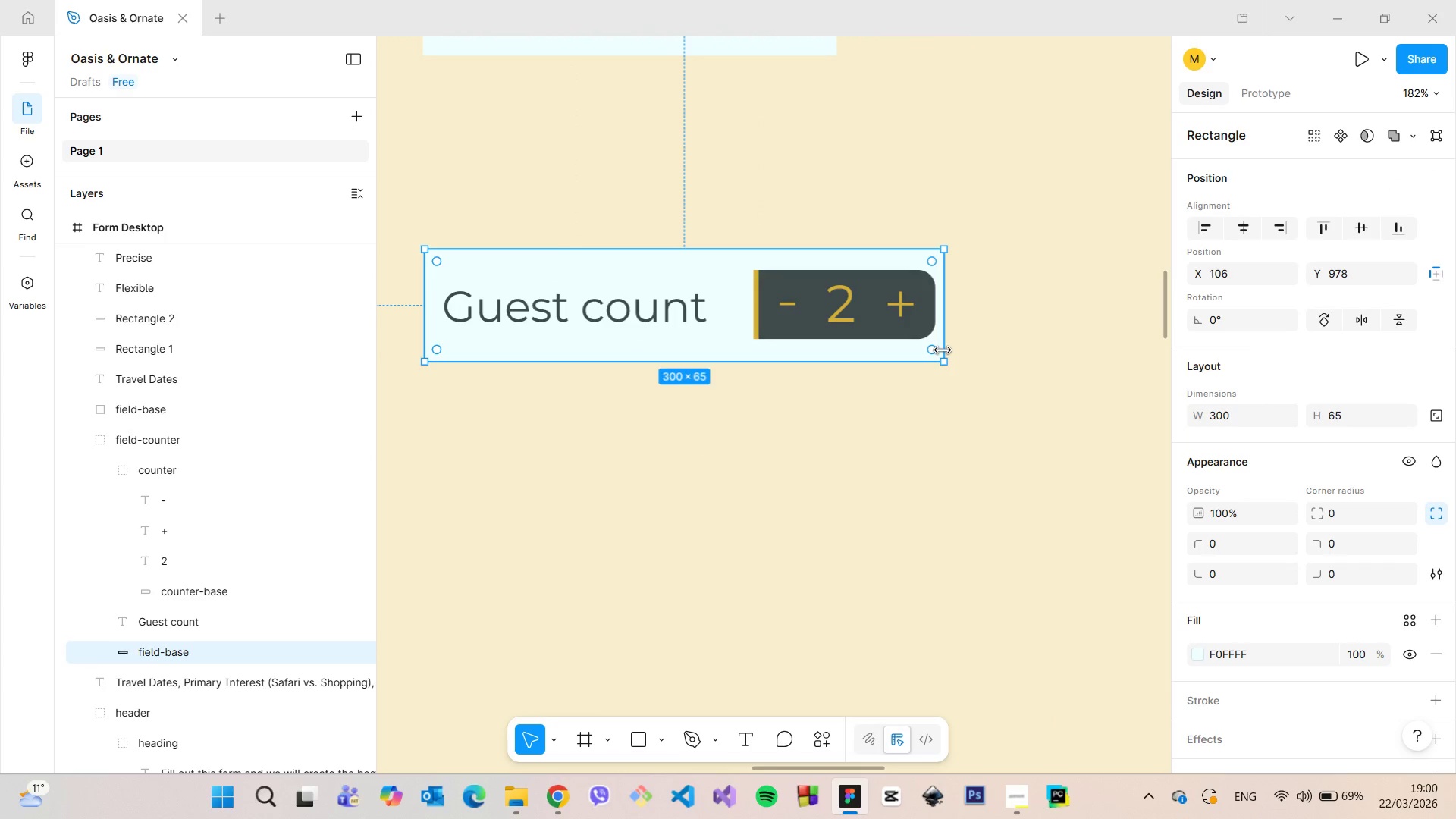 
left_click_drag(start_coordinate=[943, 350], to_coordinate=[962, 350])
 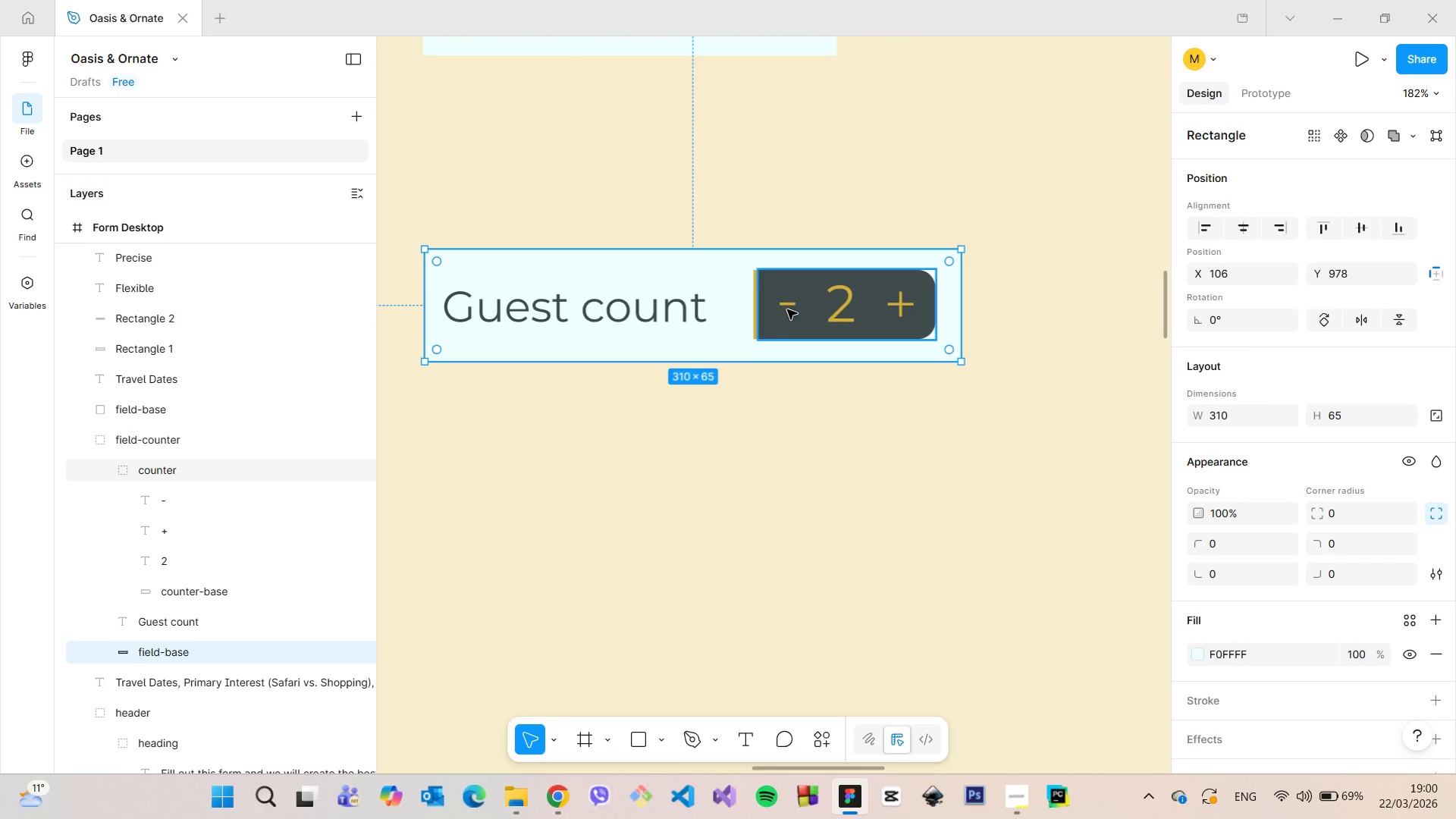 
left_click([785, 309])
 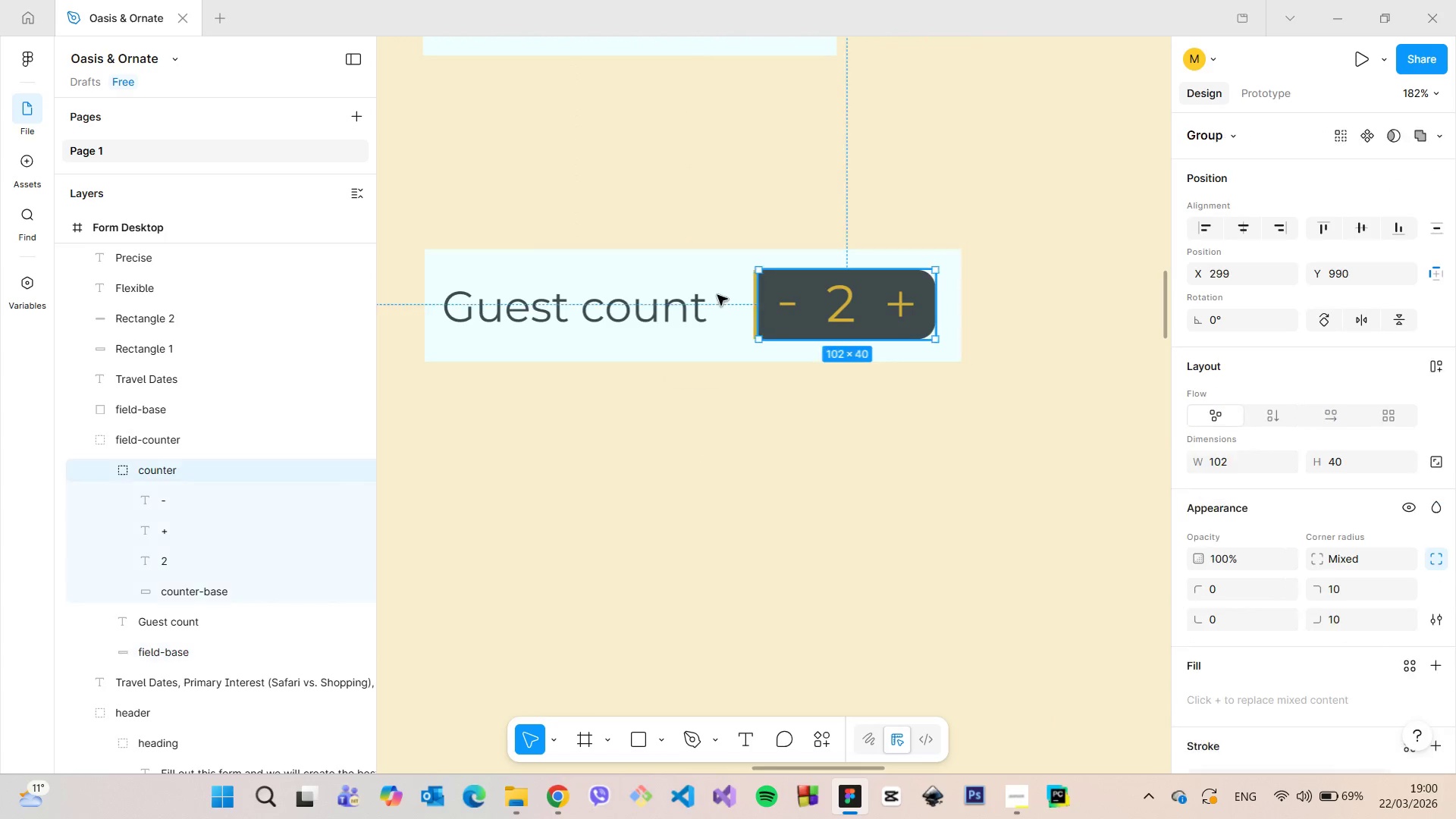 
hold_key(key=AltLeft, duration=0.84)
 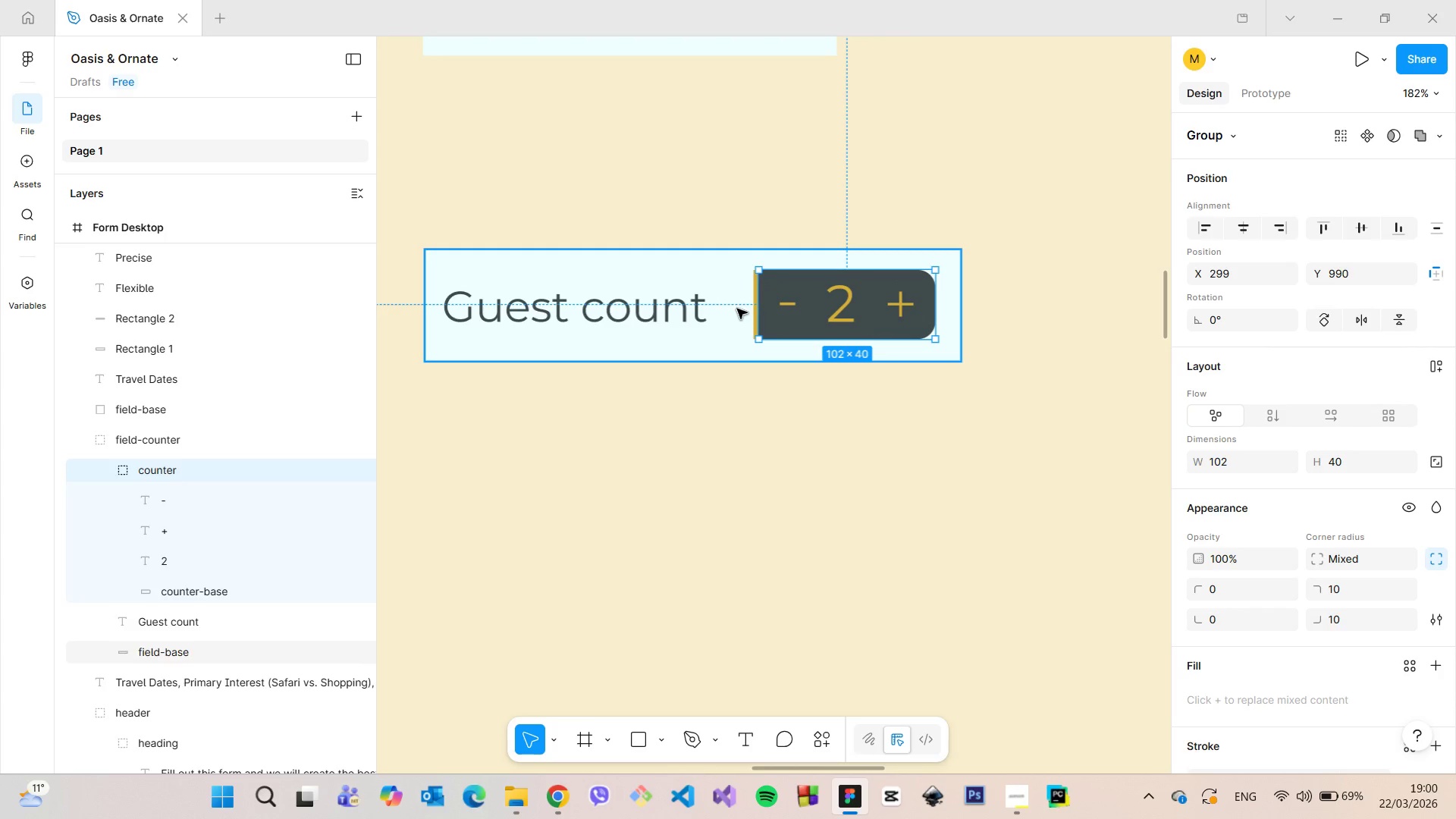 
hold_key(key=AltLeft, duration=0.36)
 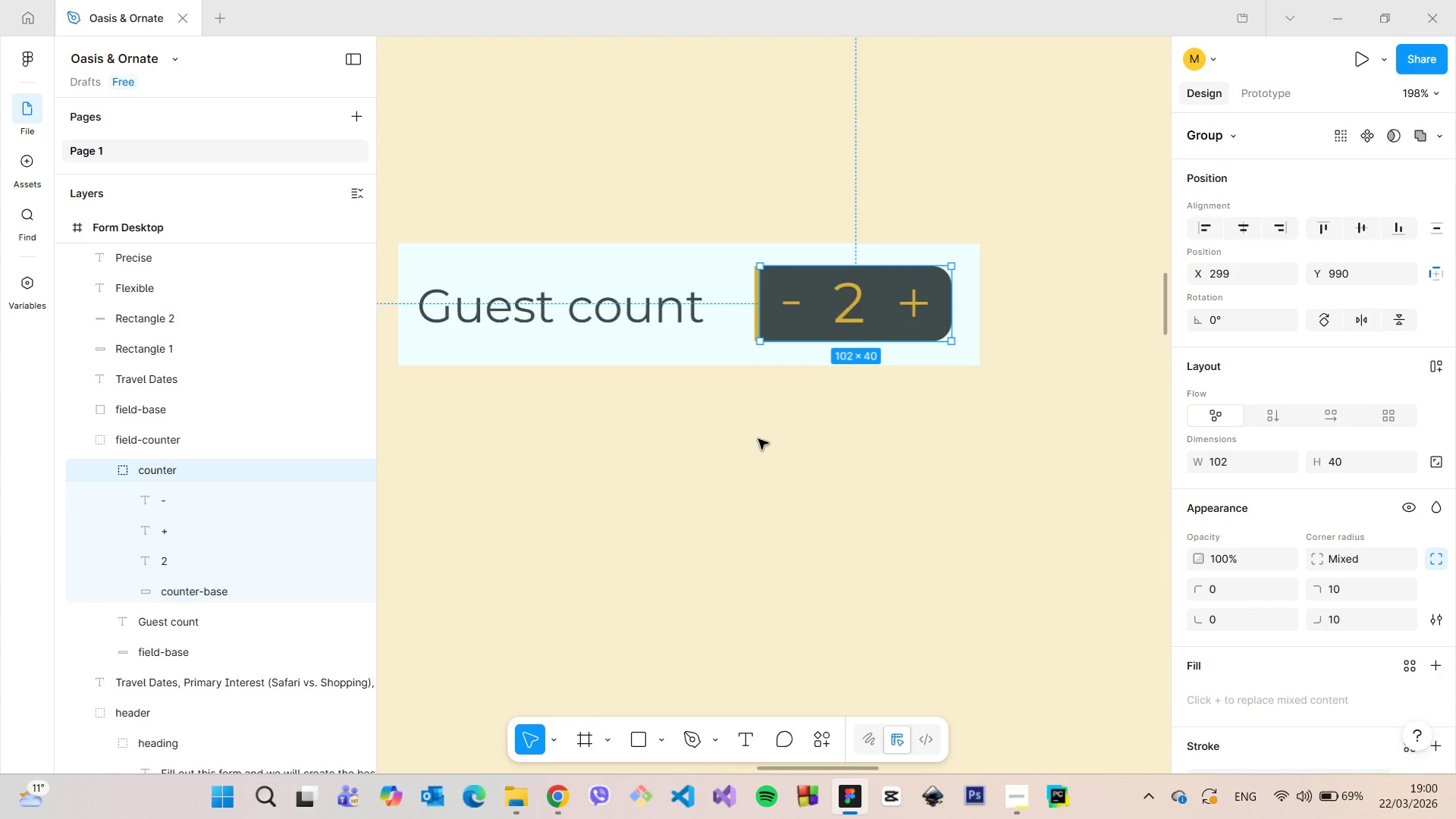 
scroll: coordinate [737, 309], scroll_direction: up, amount: 2.0
 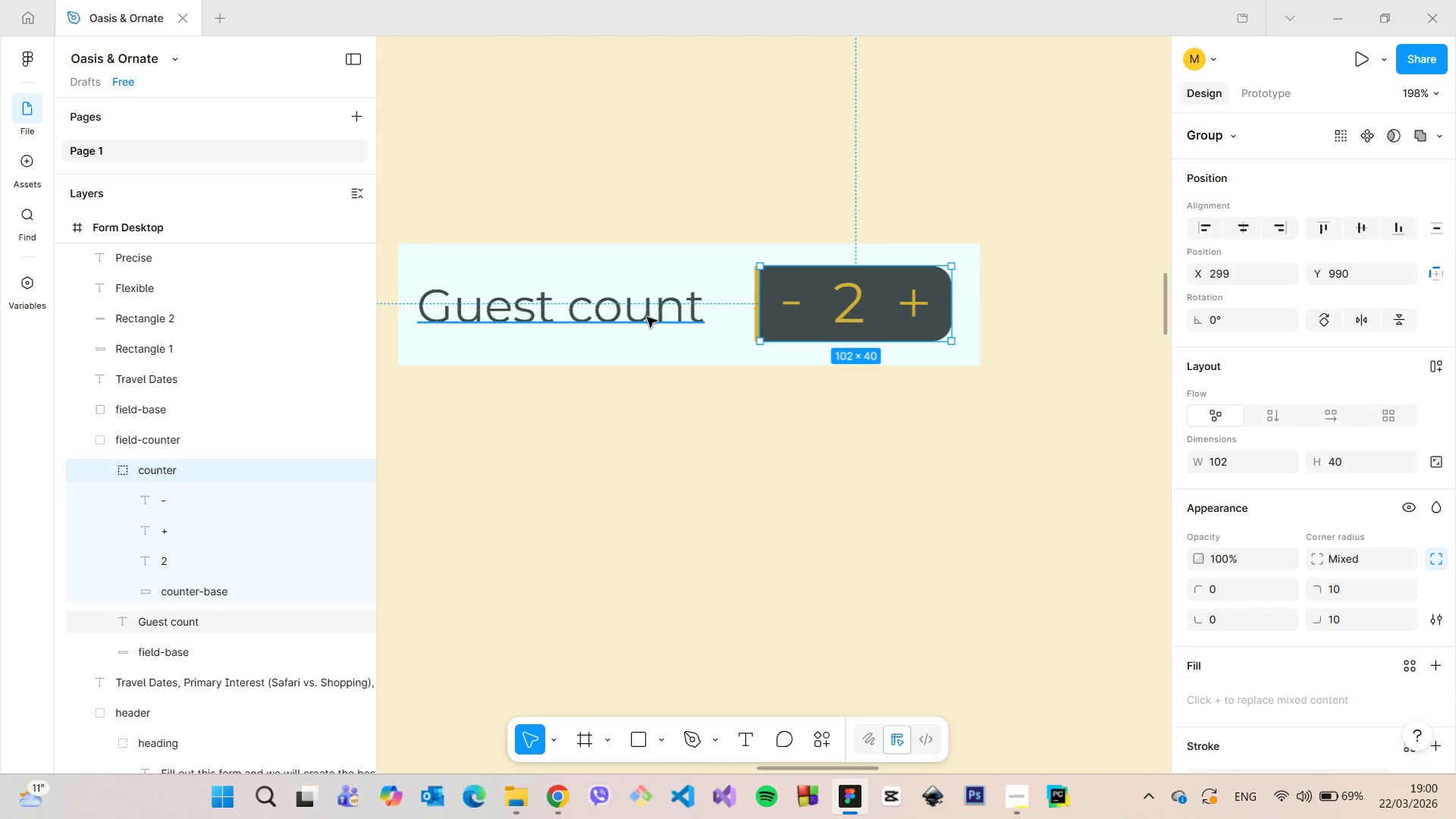 
scroll: coordinate [758, 440], scroll_direction: down, amount: 4.0
 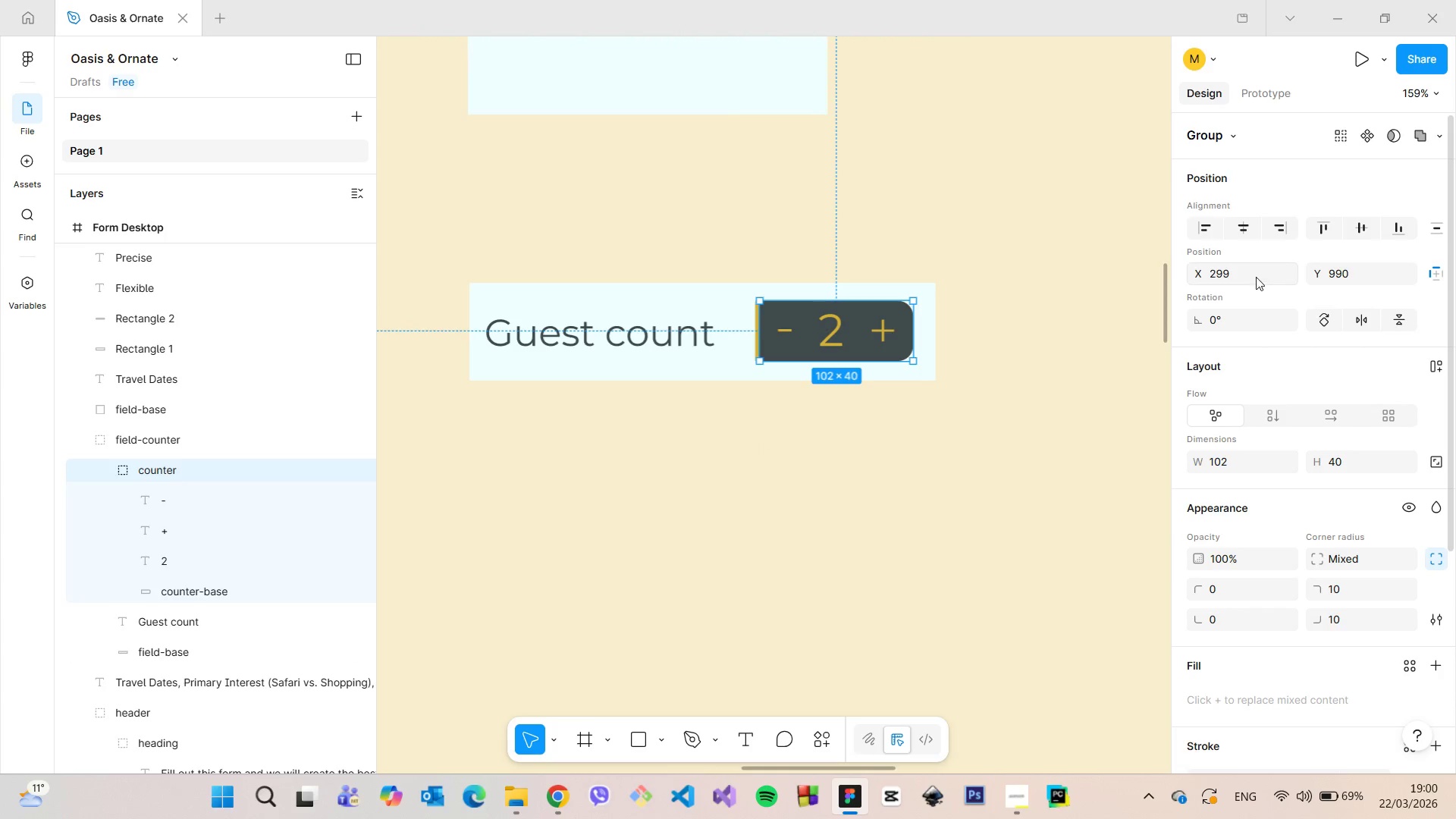 
left_click([1256, 277])
 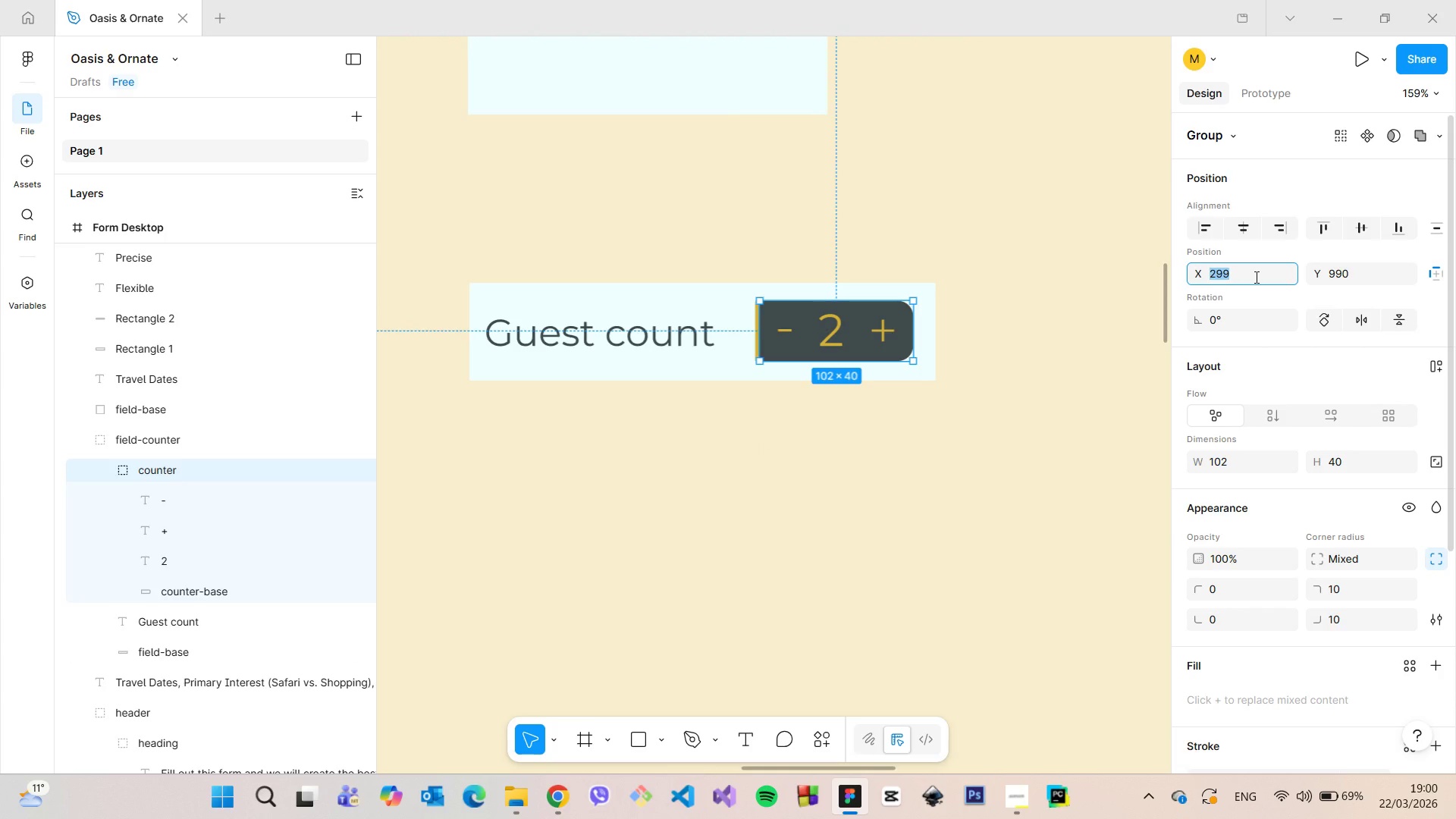 
key(ArrowUp)
 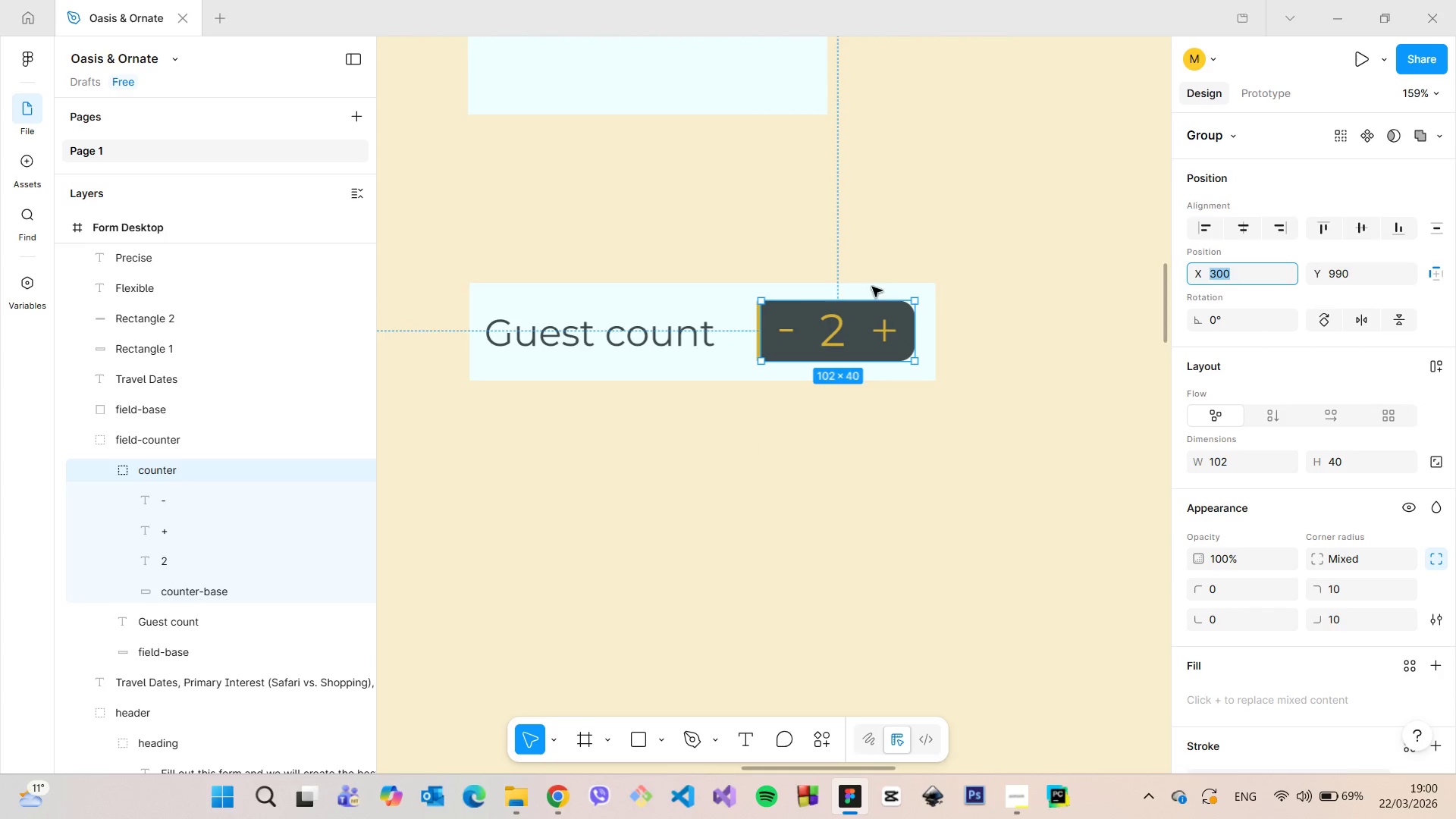 
hold_key(key=AltLeft, duration=0.42)
 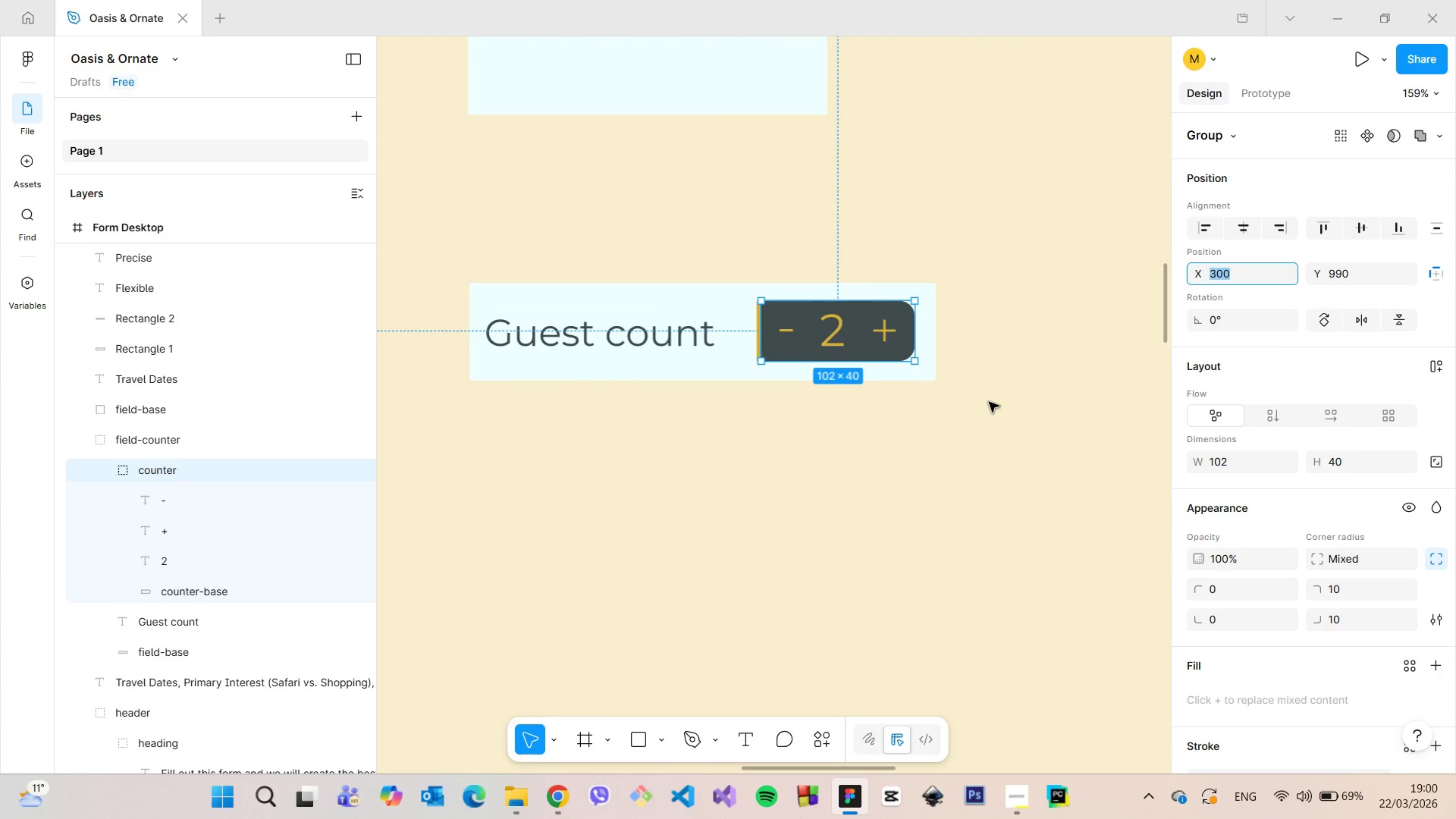 
scroll: coordinate [989, 402], scroll_direction: up, amount: 3.0
 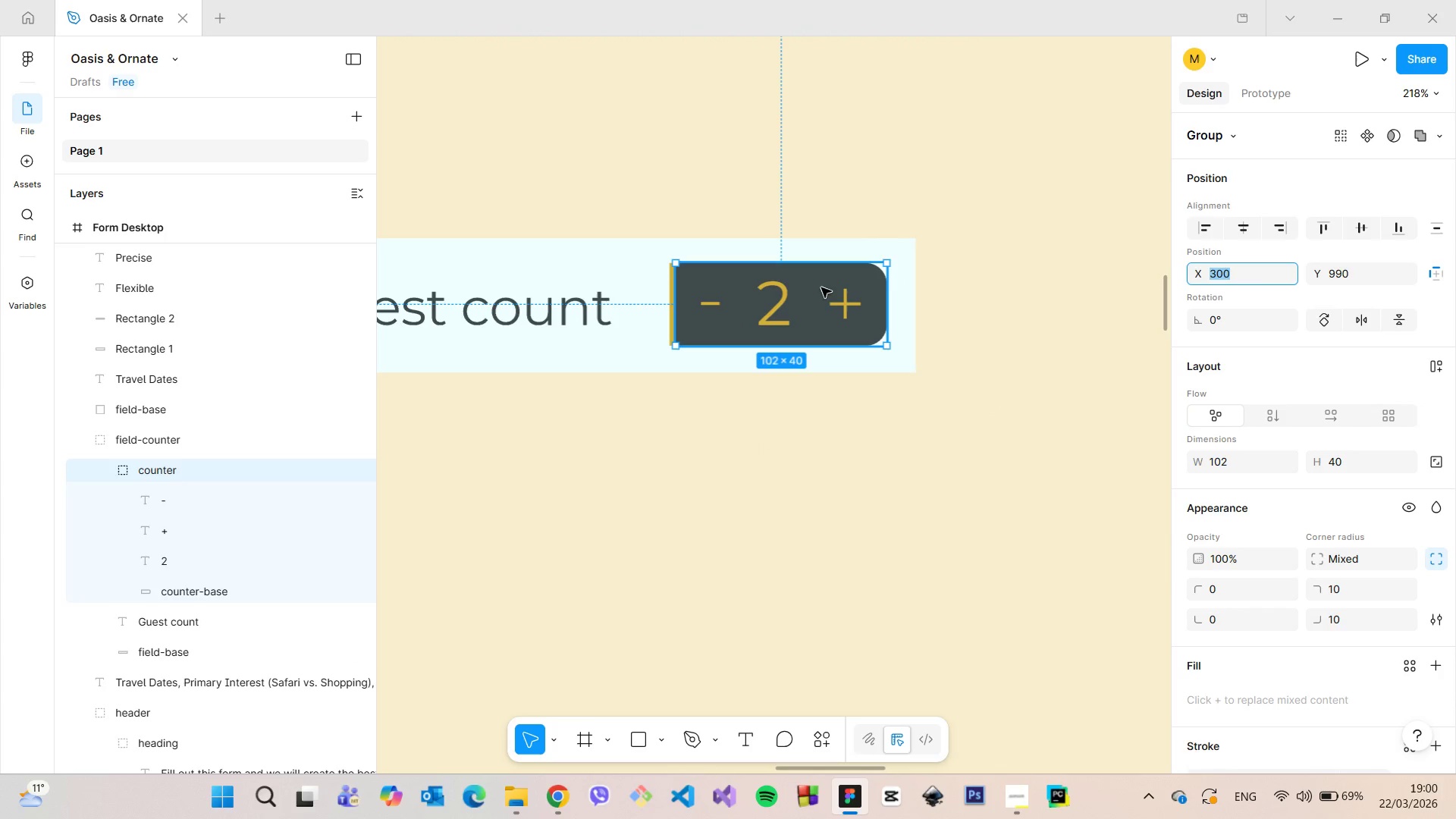 
hold_key(key=AltLeft, duration=1.51)
 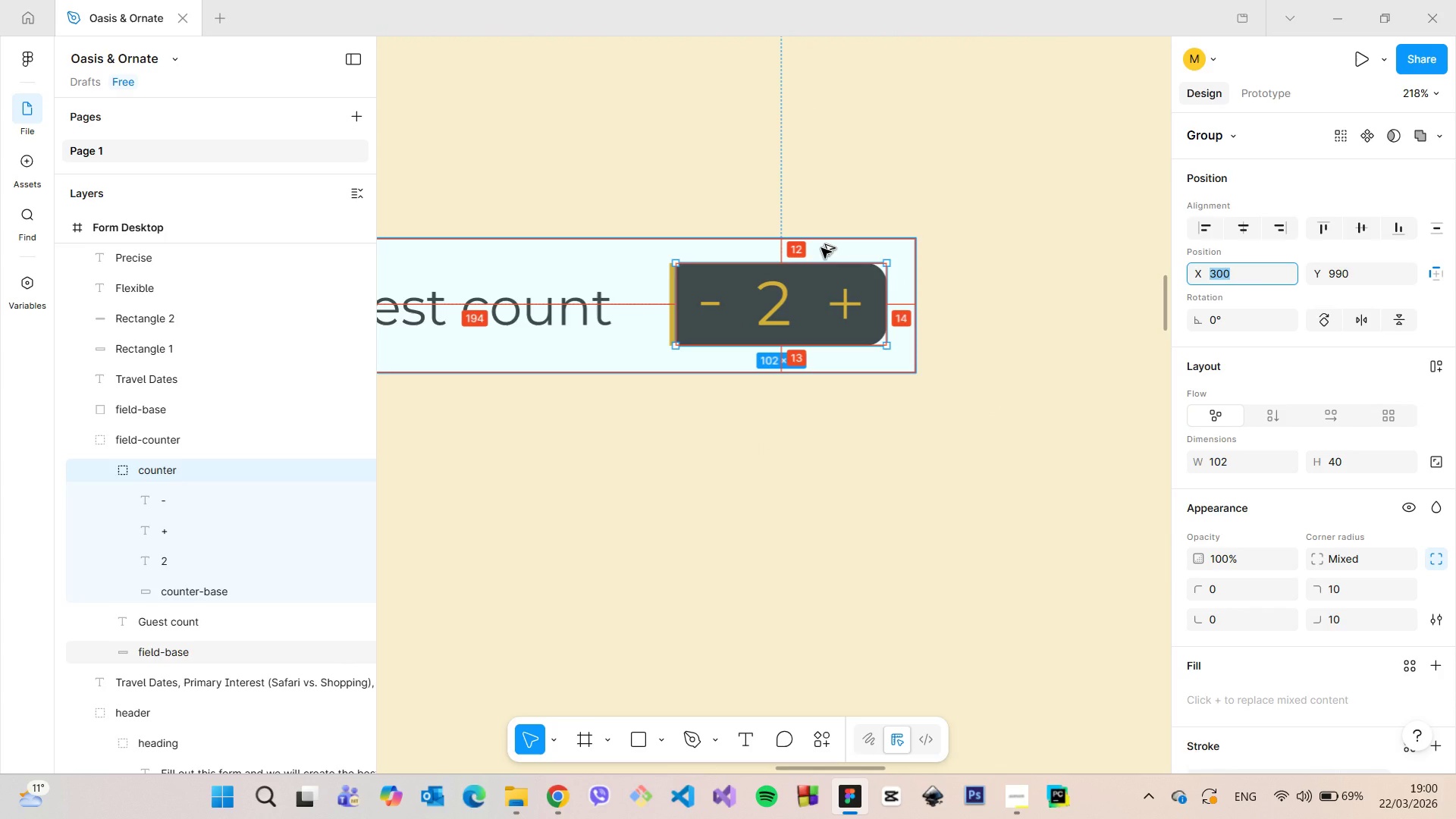 
hold_key(key=AltLeft, duration=0.69)
 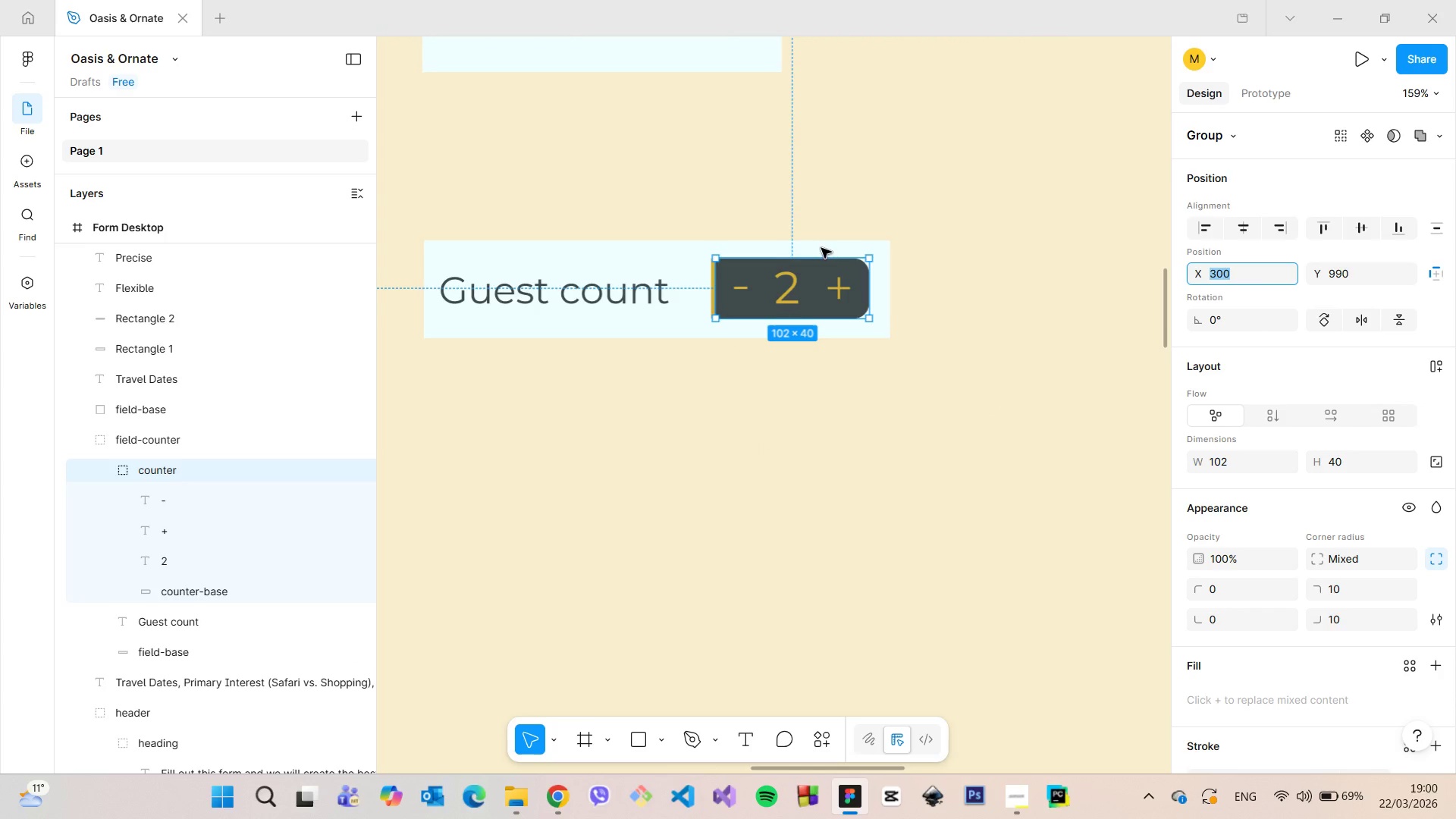 
hold_key(key=AltLeft, duration=2.38)
scroll: coordinate [821, 248], scroll_direction: down, amount: 3.0
 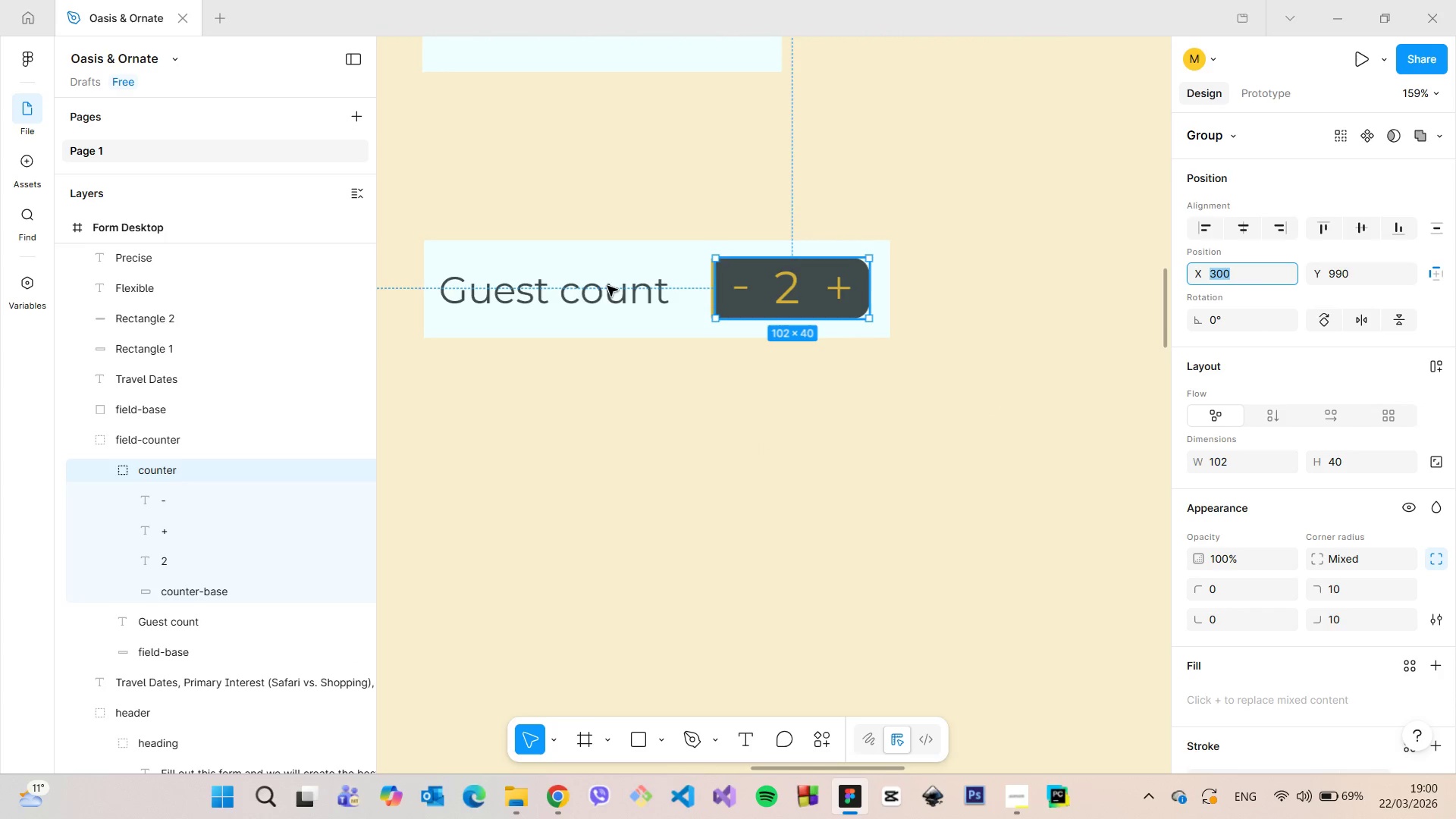 
left_click([607, 286])
 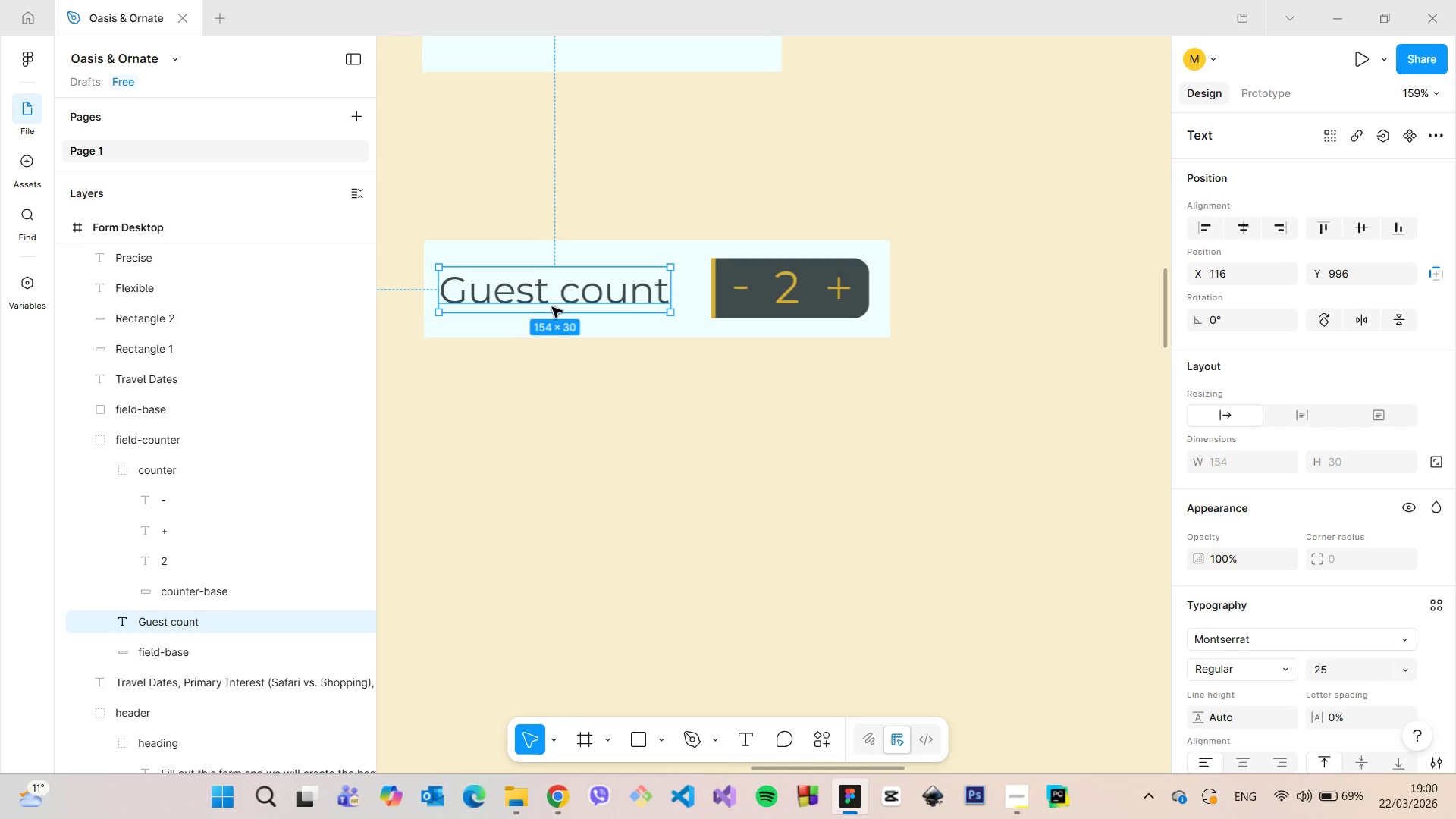 
hold_key(key=AltLeft, duration=1.06)
 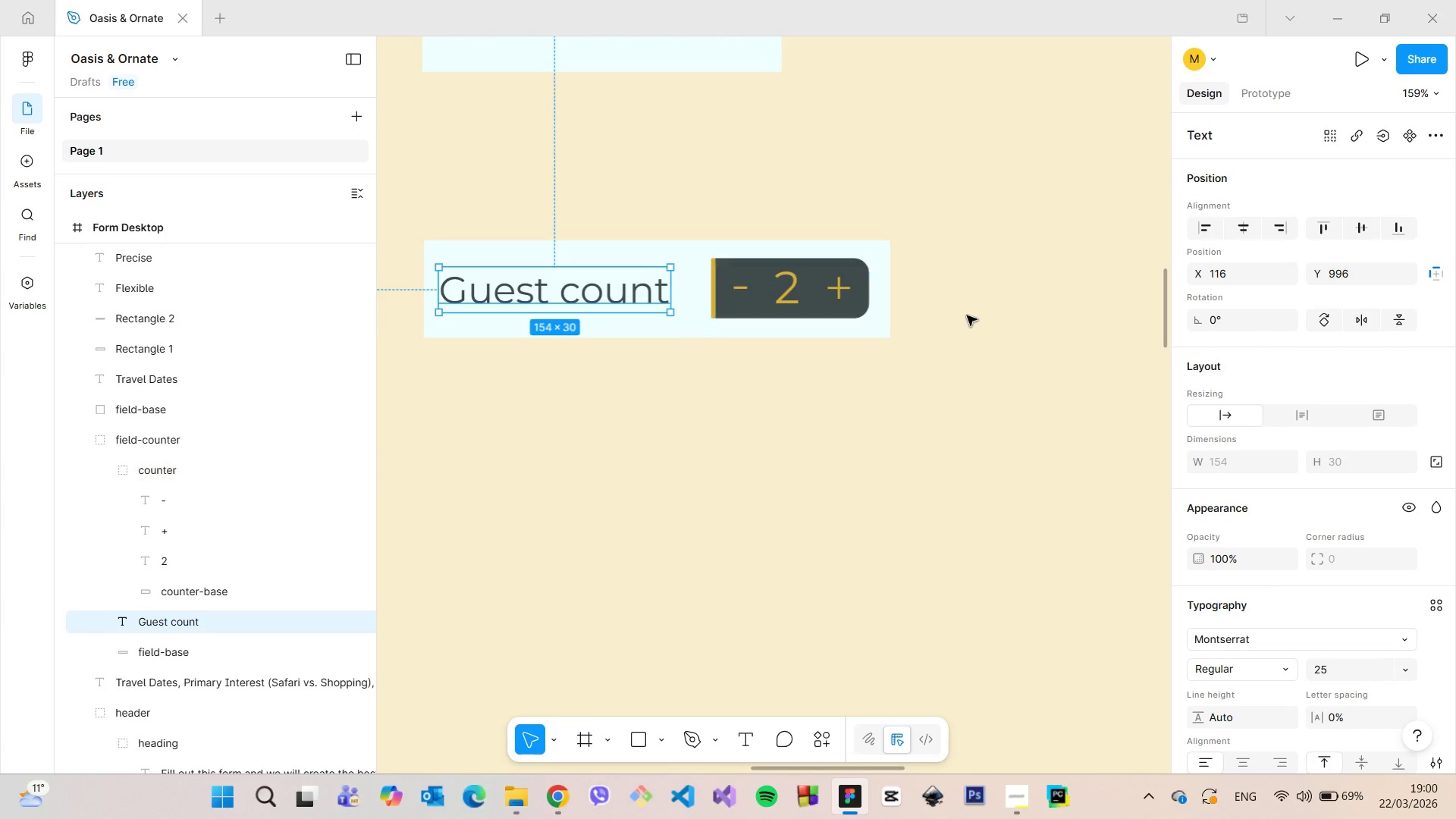 
scroll: coordinate [963, 310], scroll_direction: up, amount: 7.0
 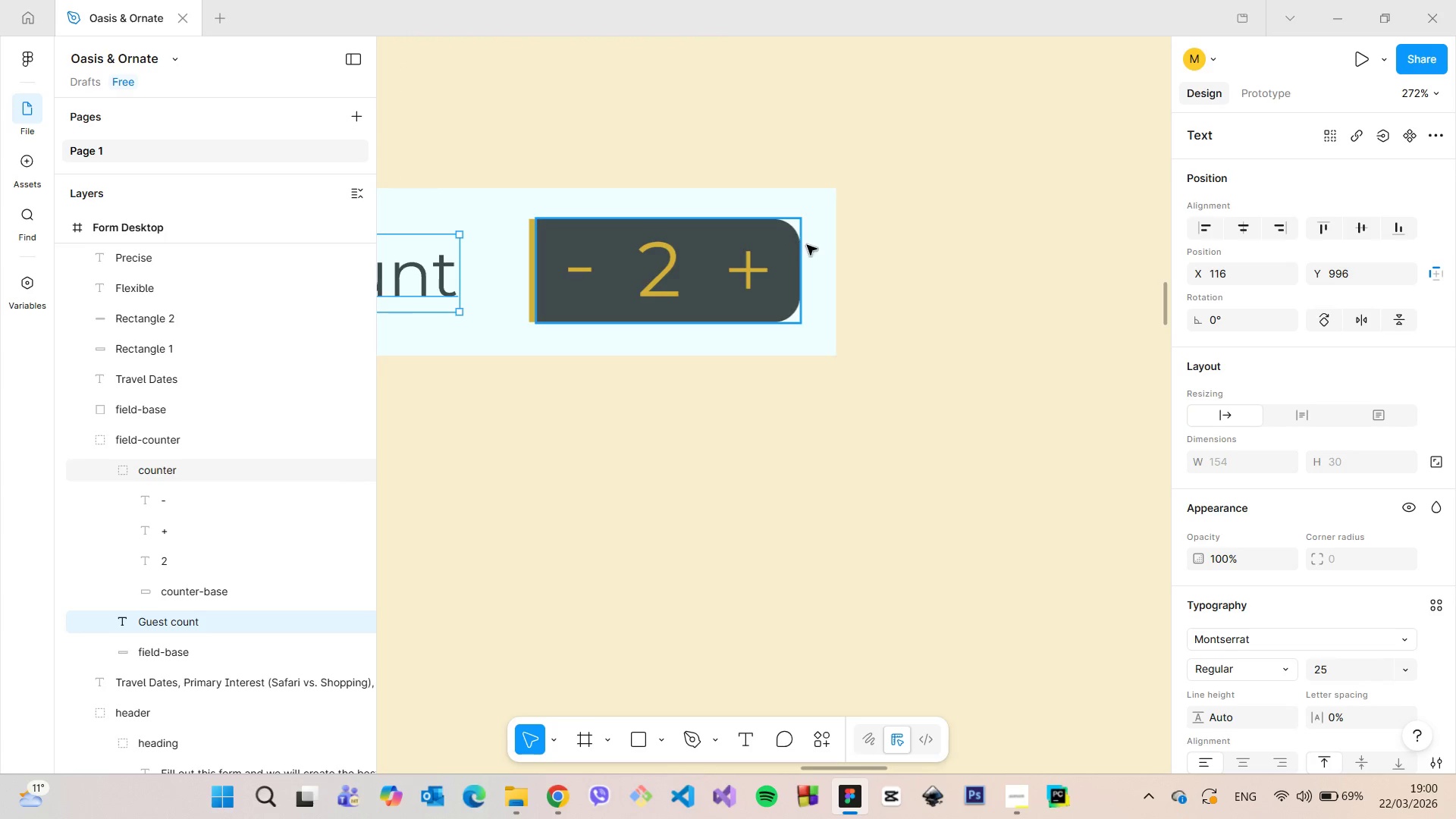 
left_click([826, 251])
 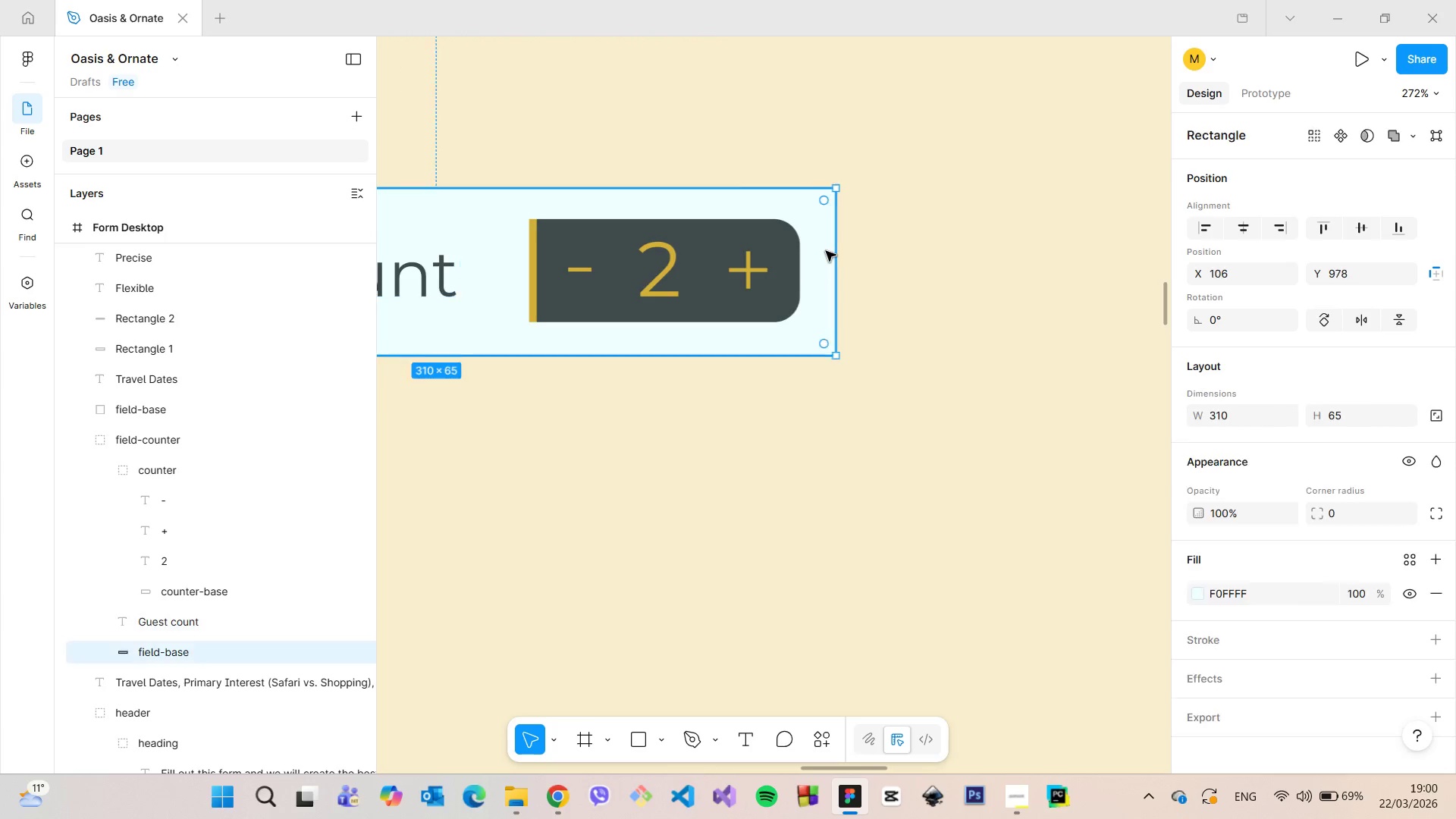 
hold_key(key=AltLeft, duration=0.73)
 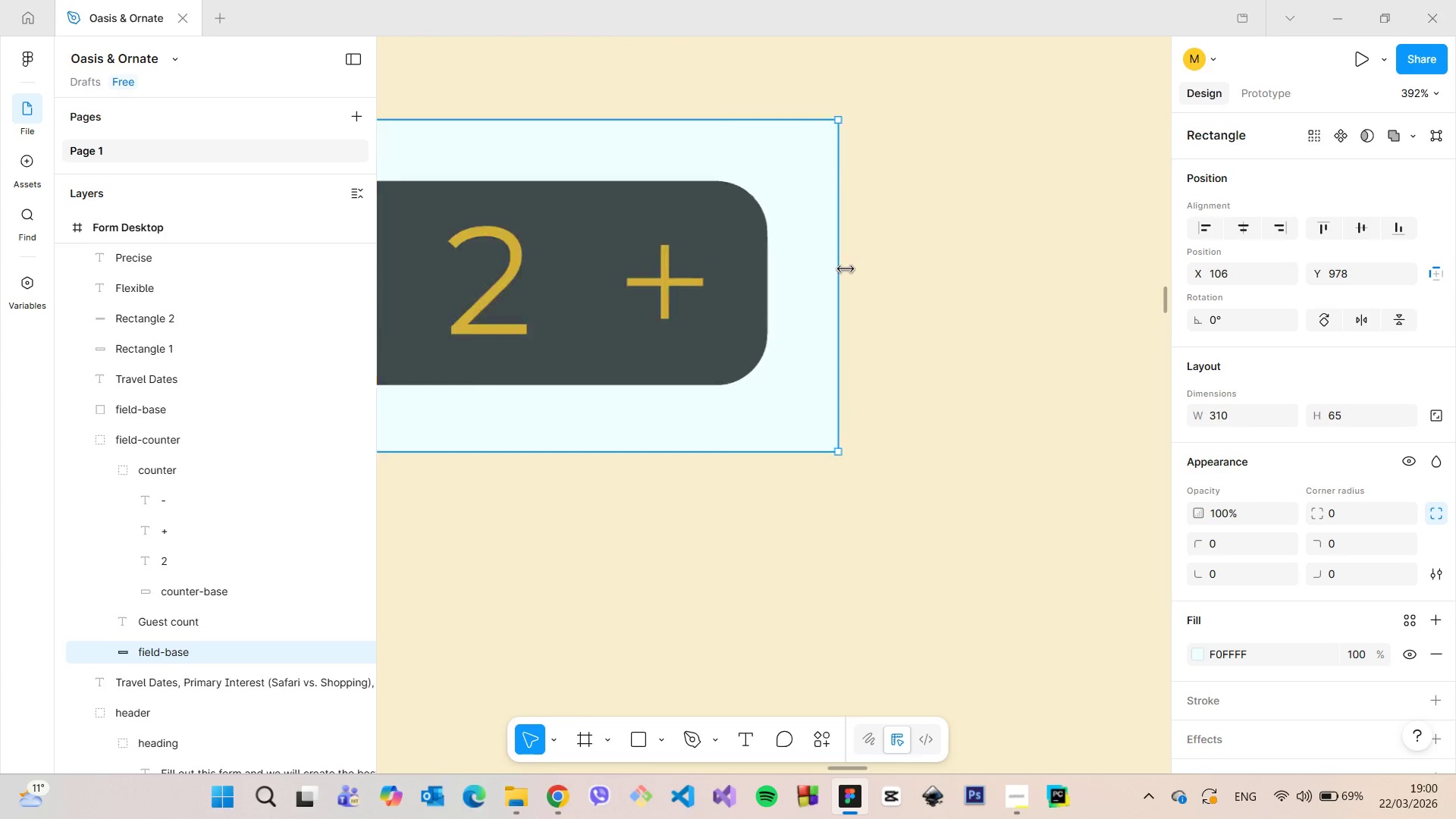 
scroll: coordinate [826, 251], scroll_direction: up, amount: 4.0
 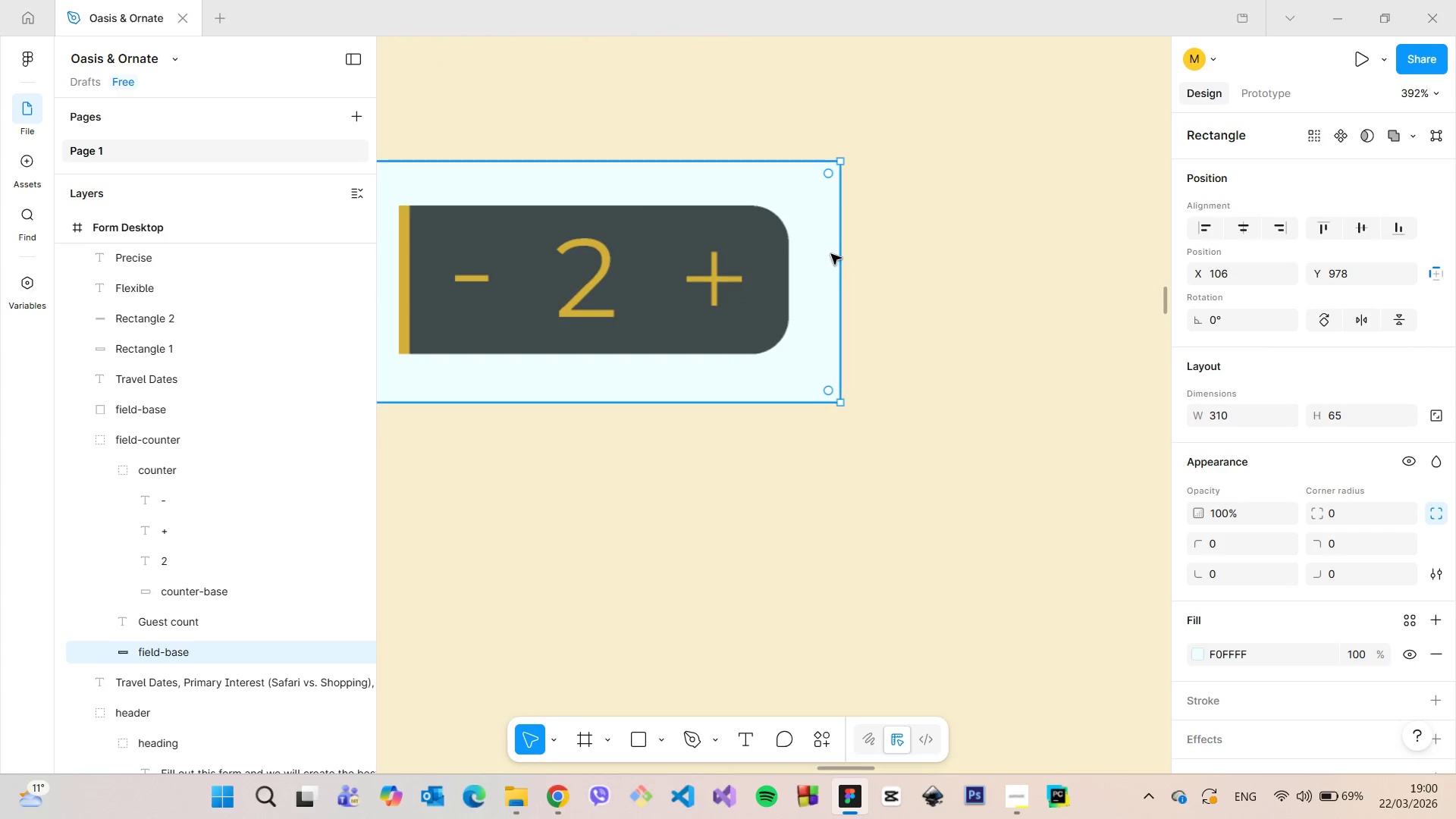 
hold_key(key=AltLeft, duration=2.25)
scroll: coordinate [846, 269], scroll_direction: up, amount: 9.0
 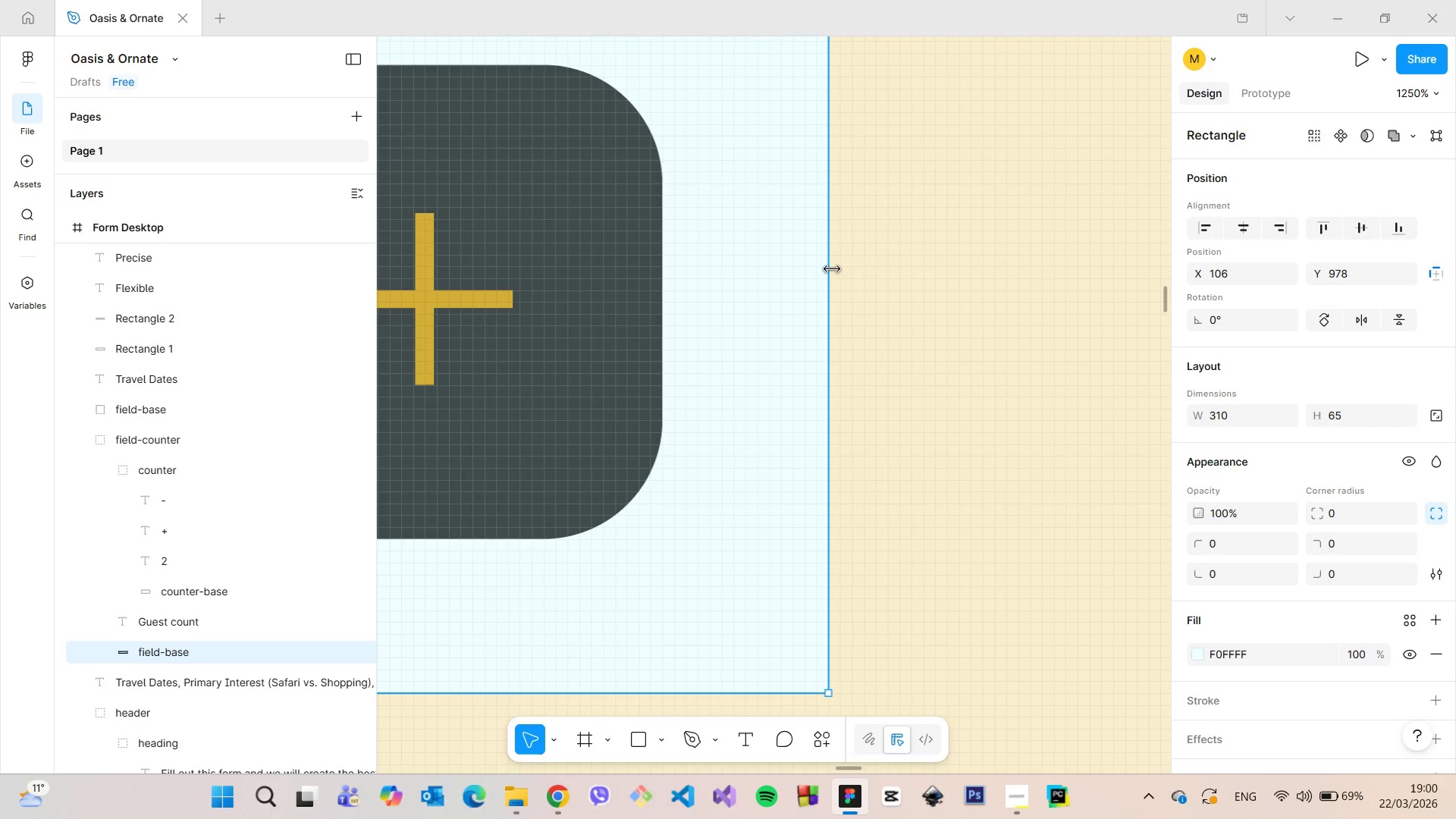 
left_click_drag(start_coordinate=[832, 269], to_coordinate=[792, 261])
 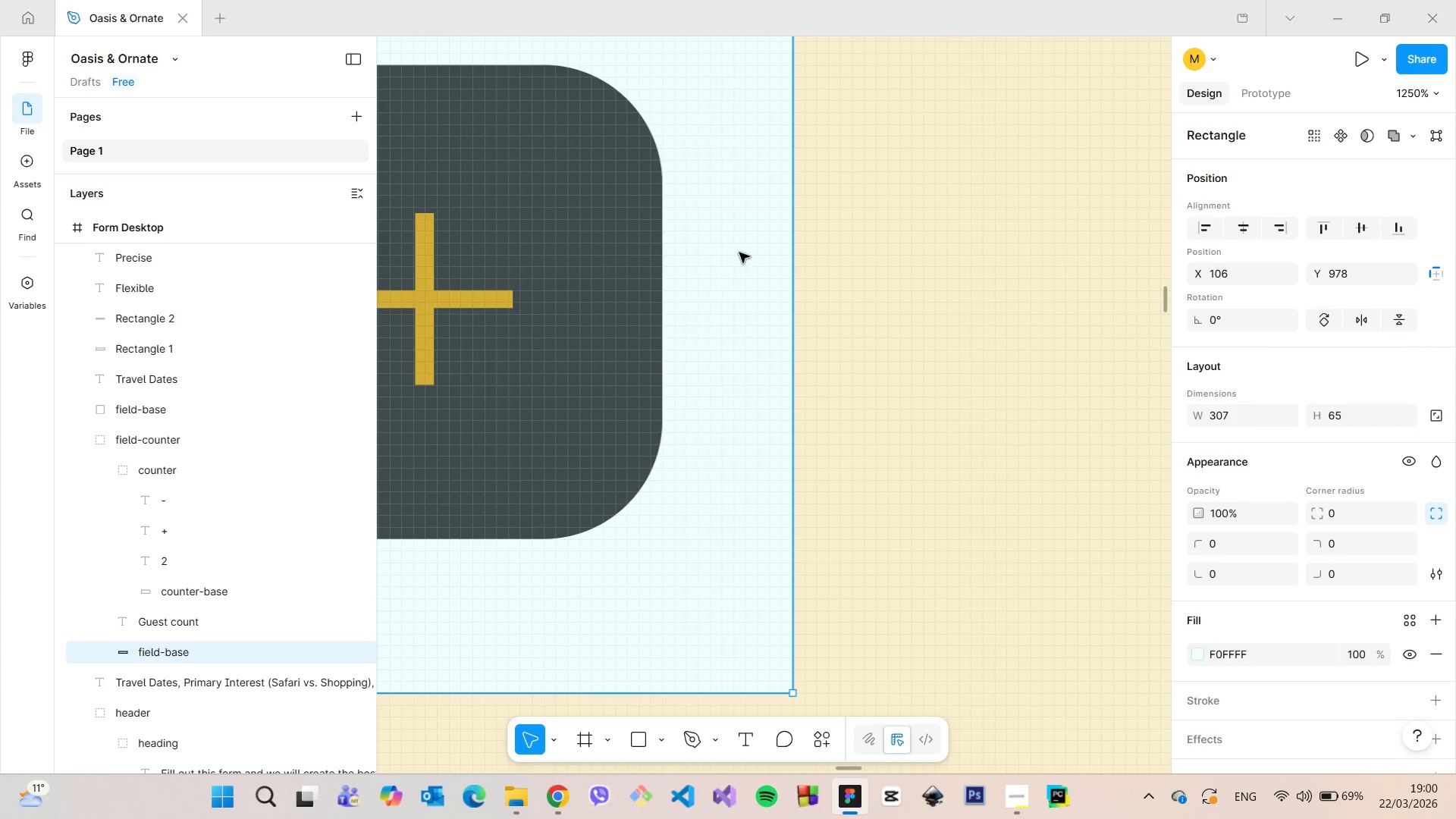 
hold_key(key=AltLeft, duration=0.52)
 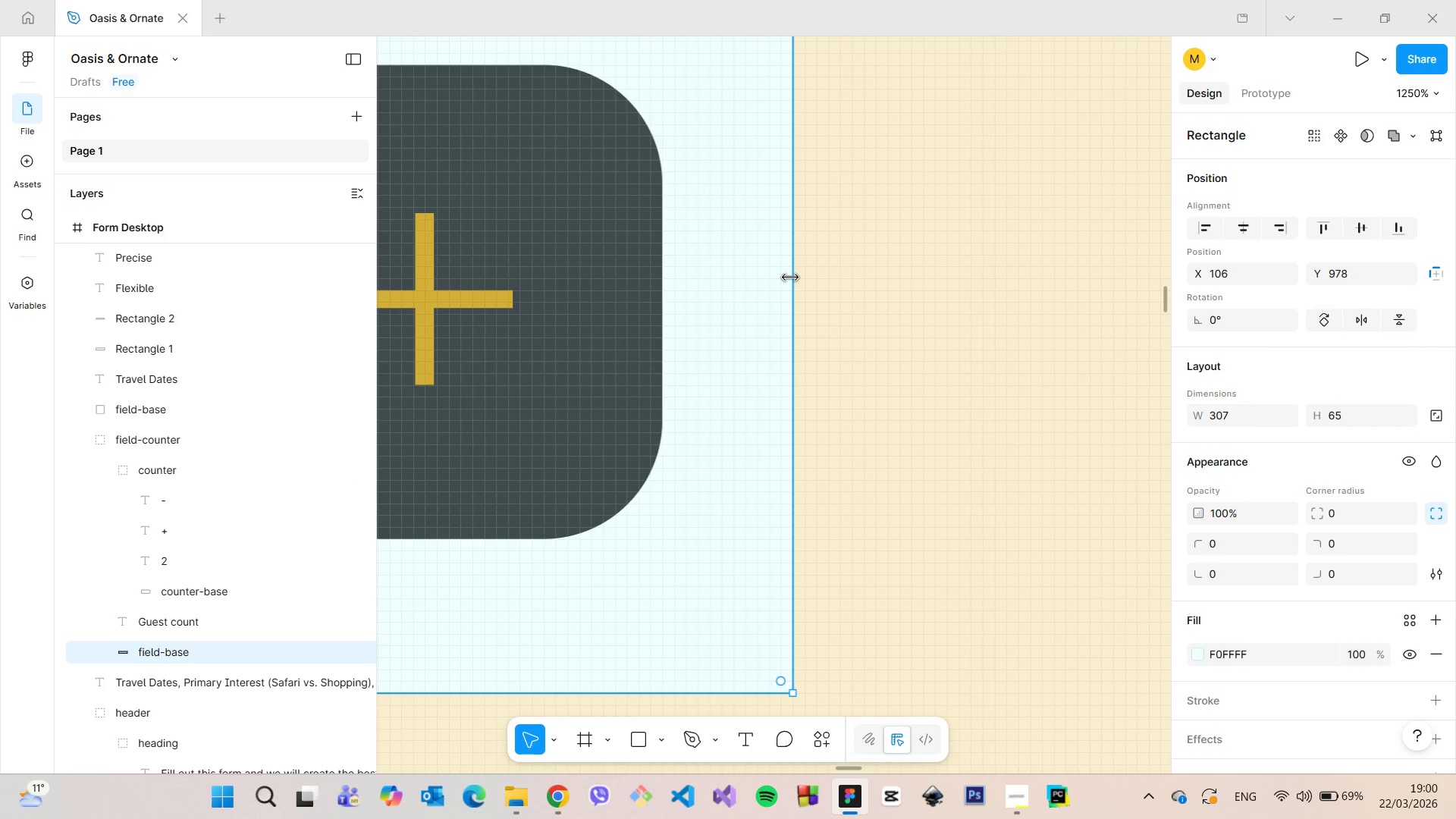 
left_click_drag(start_coordinate=[790, 278], to_coordinate=[781, 276])
 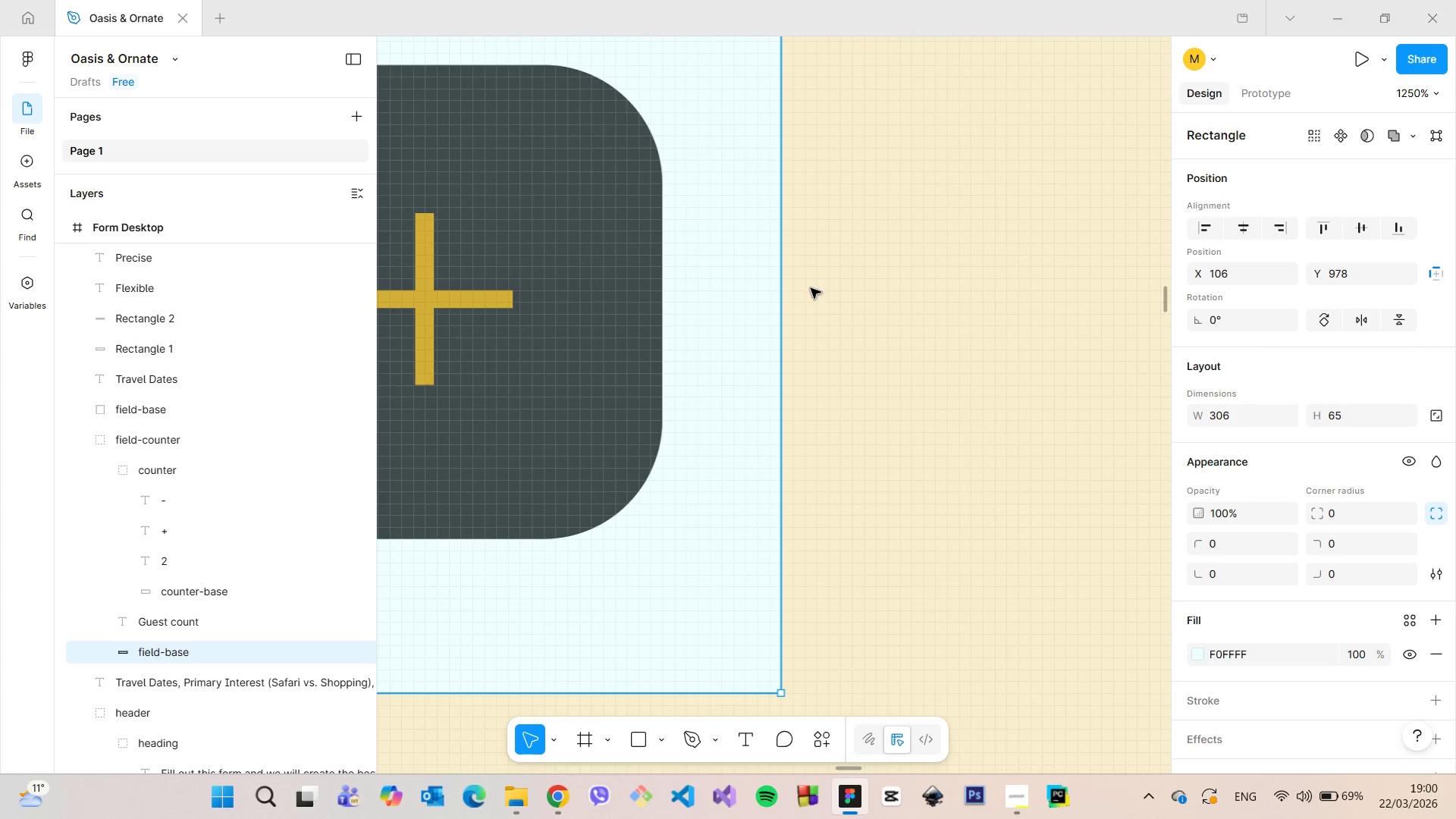 
left_click([817, 398])
 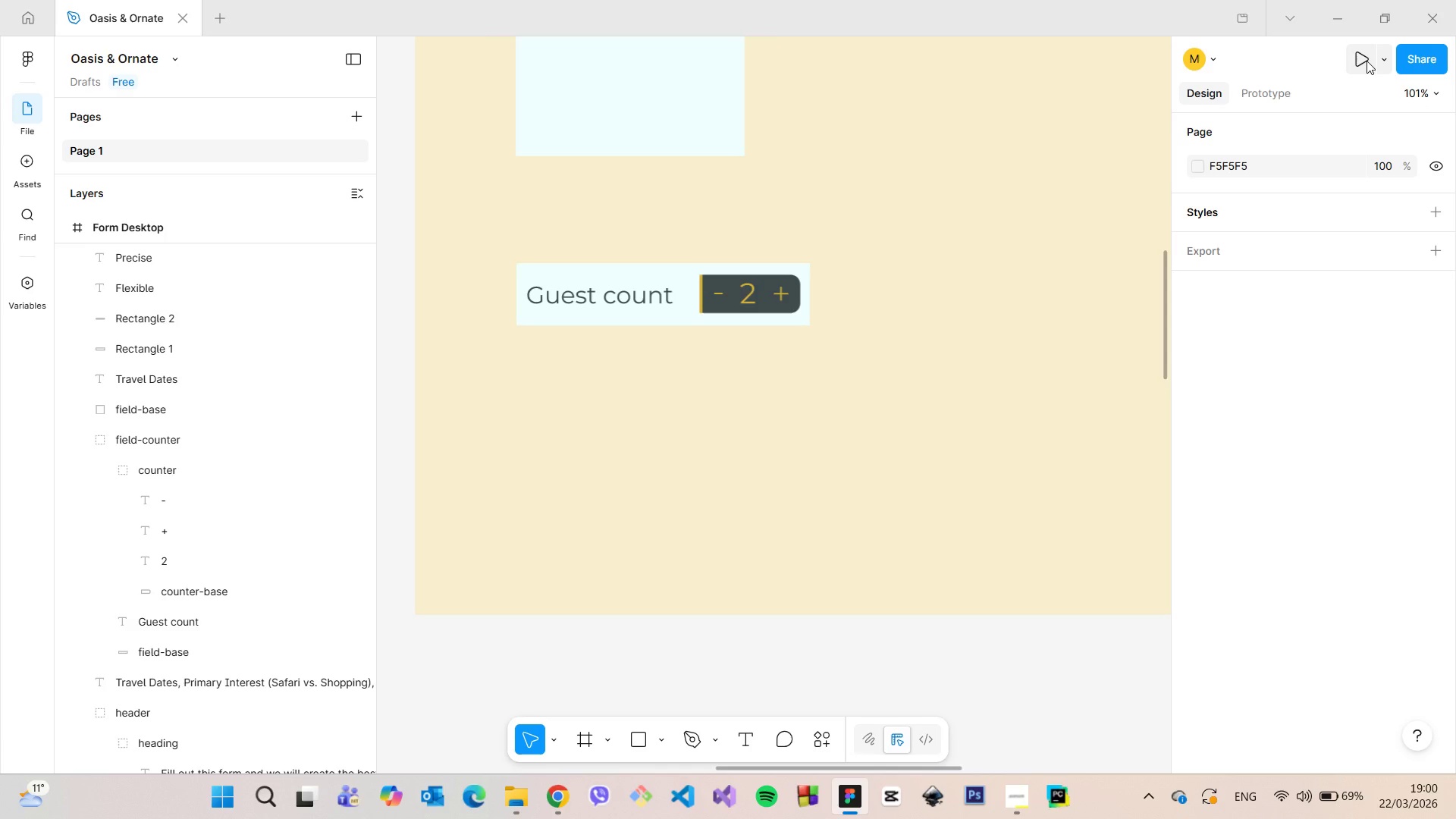 
scroll: coordinate [814, 297], scroll_direction: down, amount: 25.0
 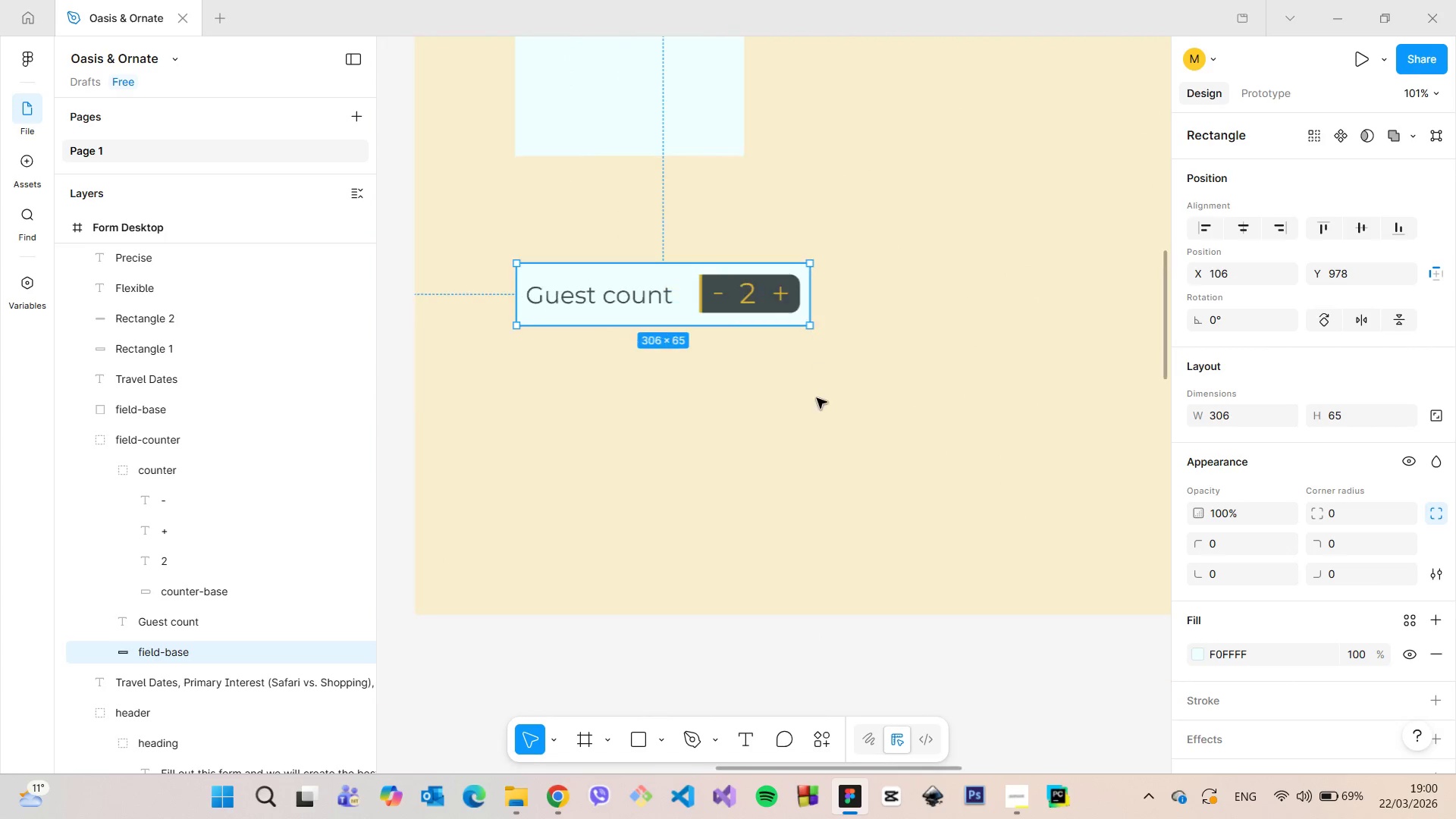 
left_click([1365, 61])
 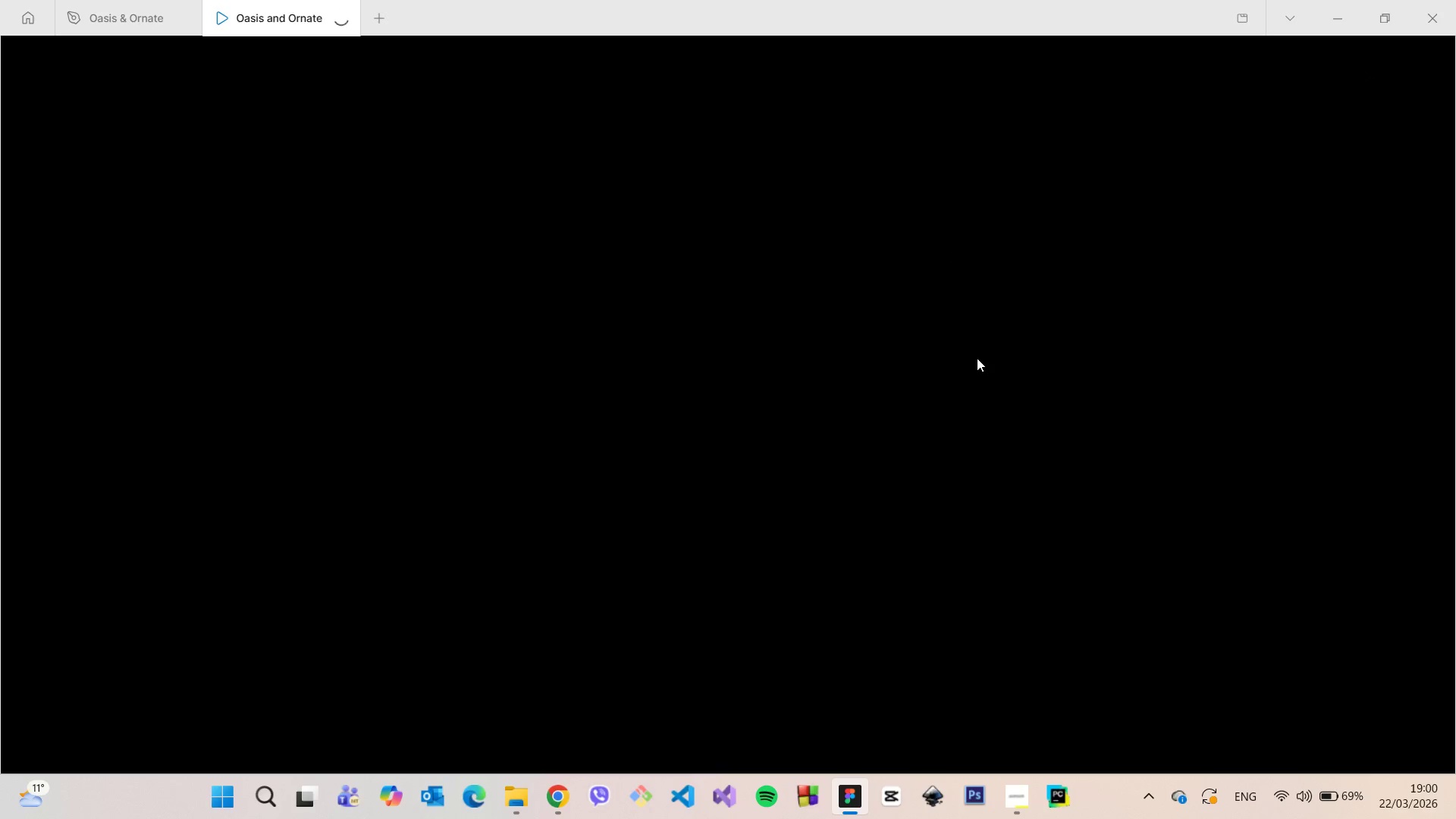 
wait(11.58)
 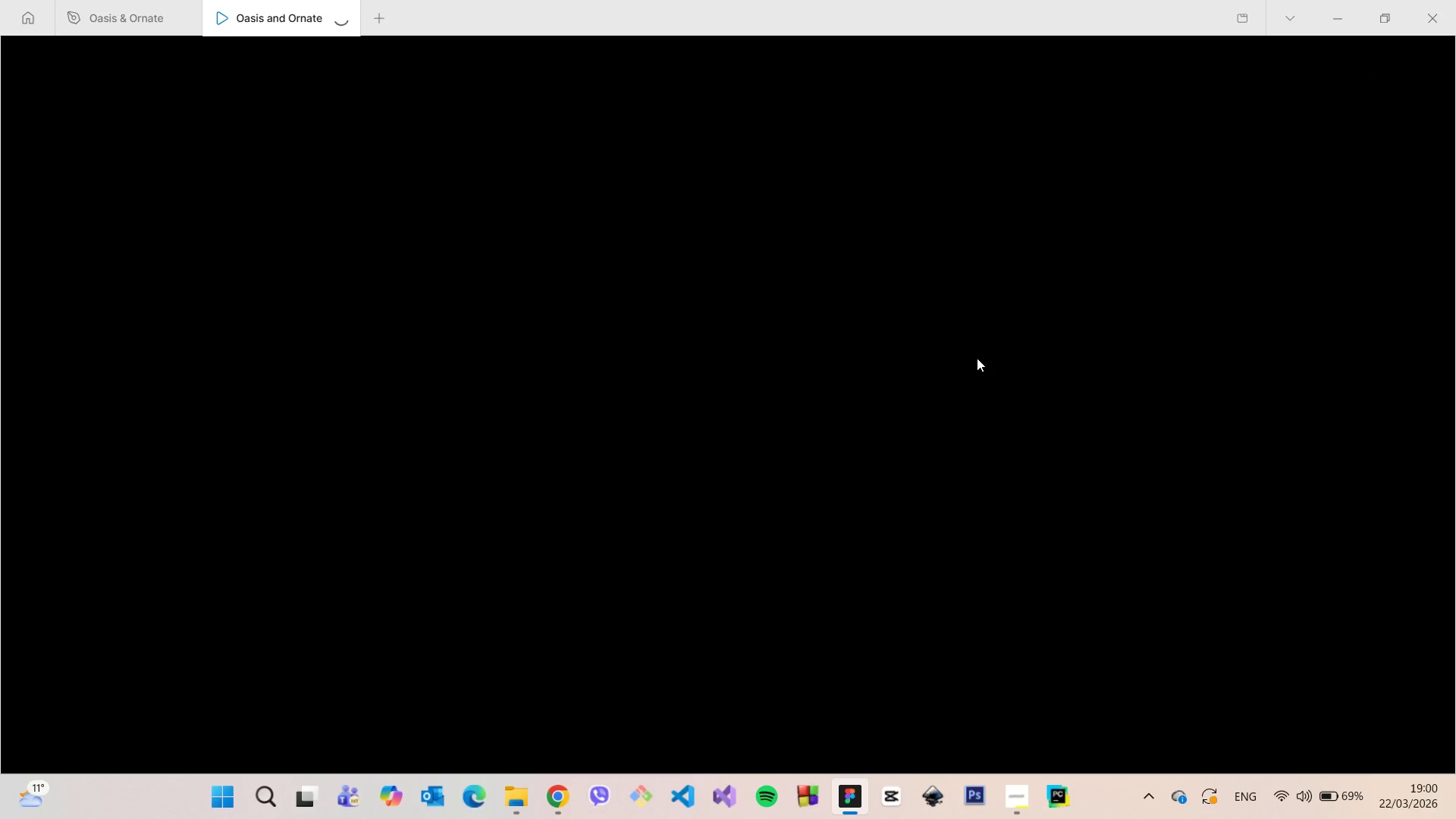 
scroll: coordinate [943, 421], scroll_direction: down, amount: 6.0
 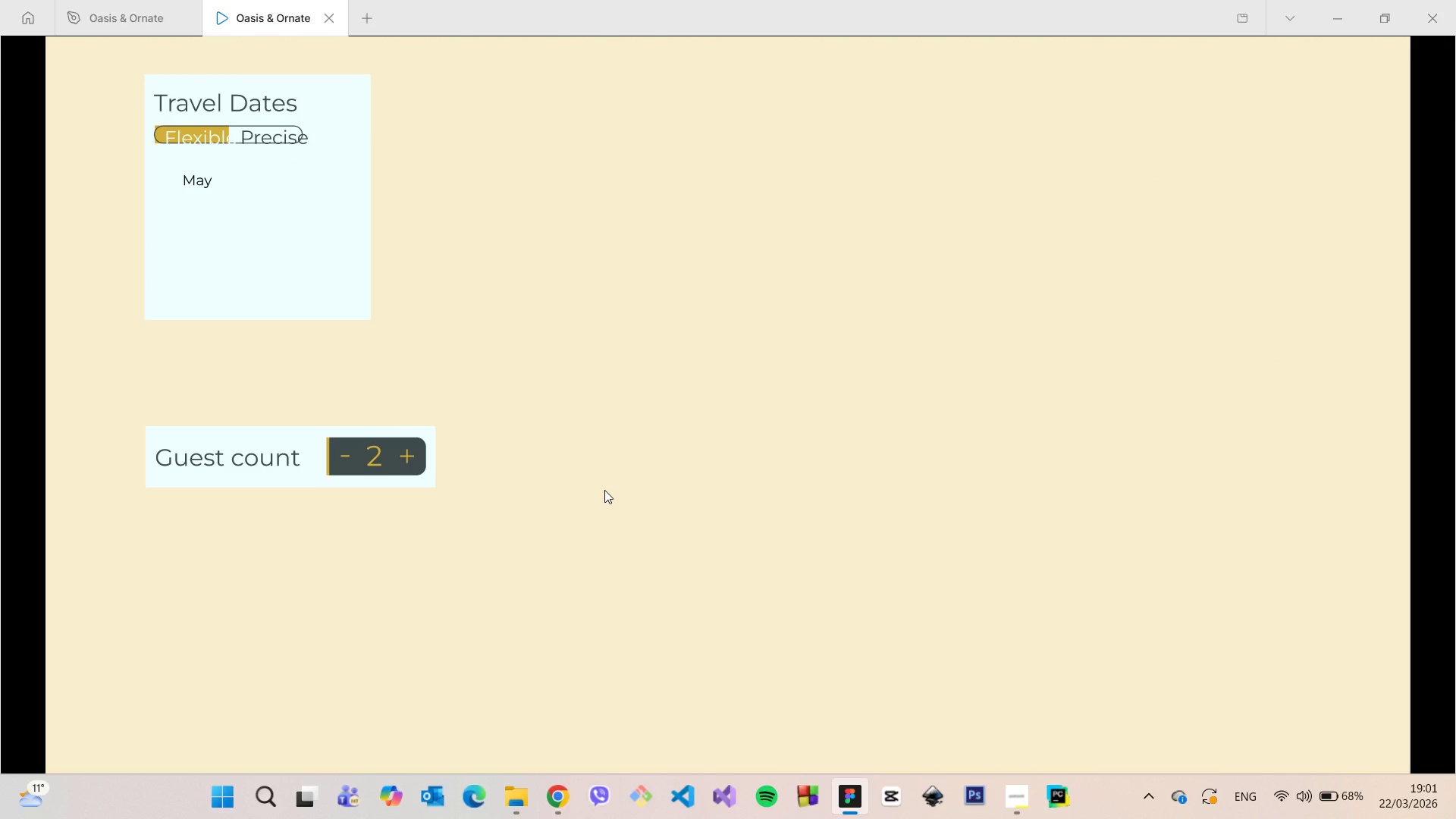 
wait(8.93)
 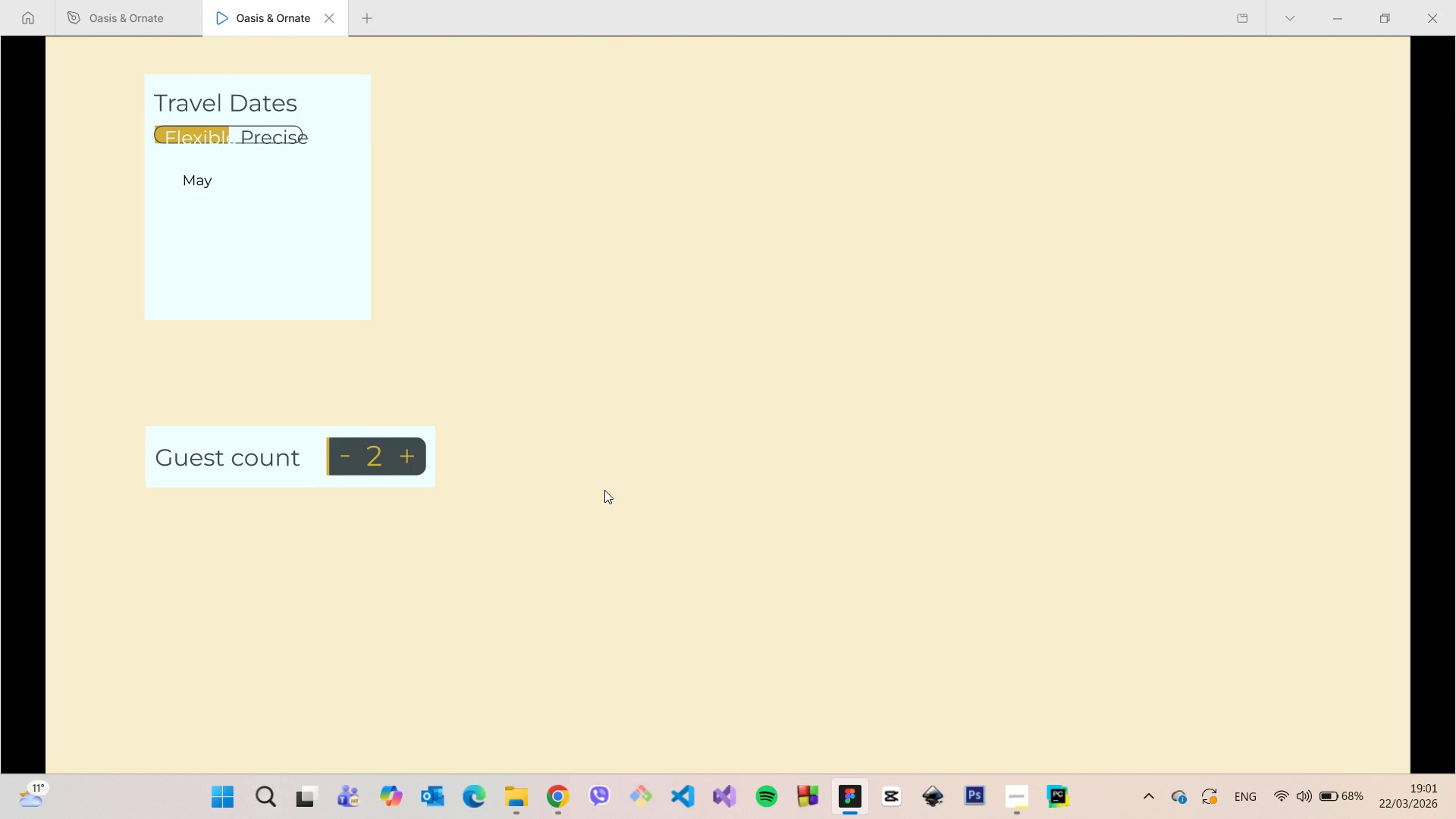 
scroll: coordinate [1011, 402], scroll_direction: up, amount: 6.0
 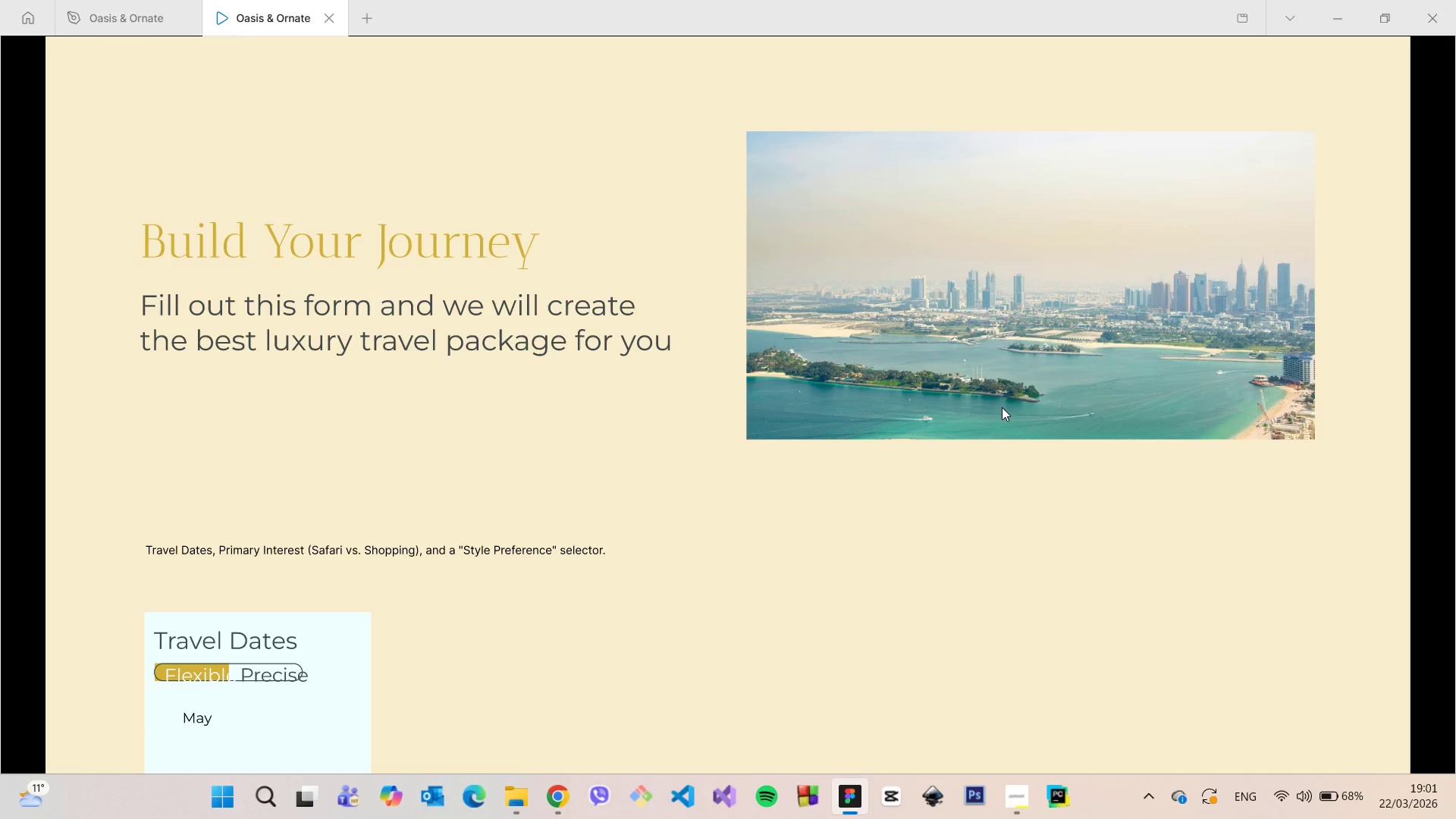 
scroll: coordinate [995, 413], scroll_direction: down, amount: 7.0
 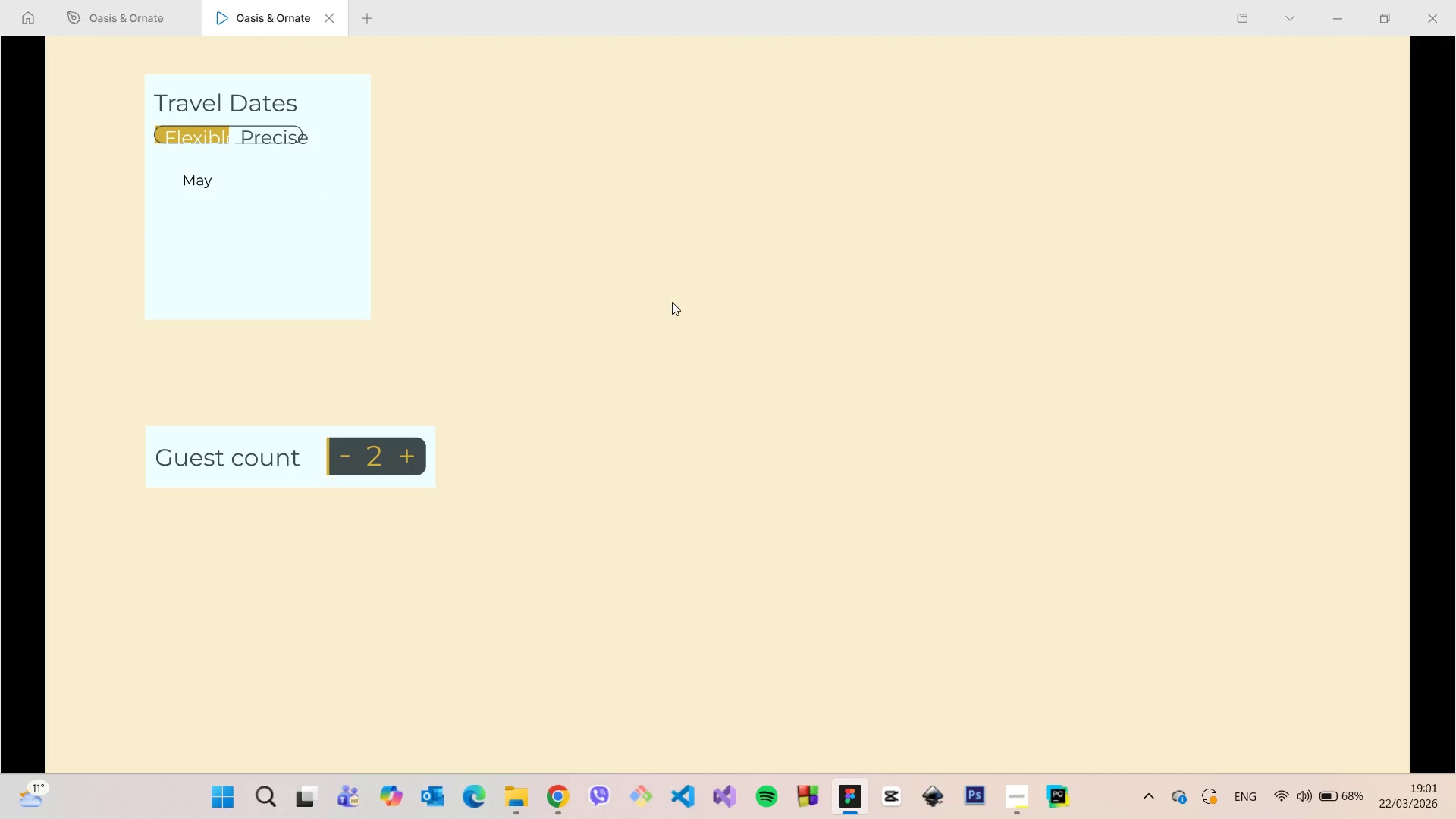 
scroll: coordinate [698, 308], scroll_direction: up, amount: 7.0
 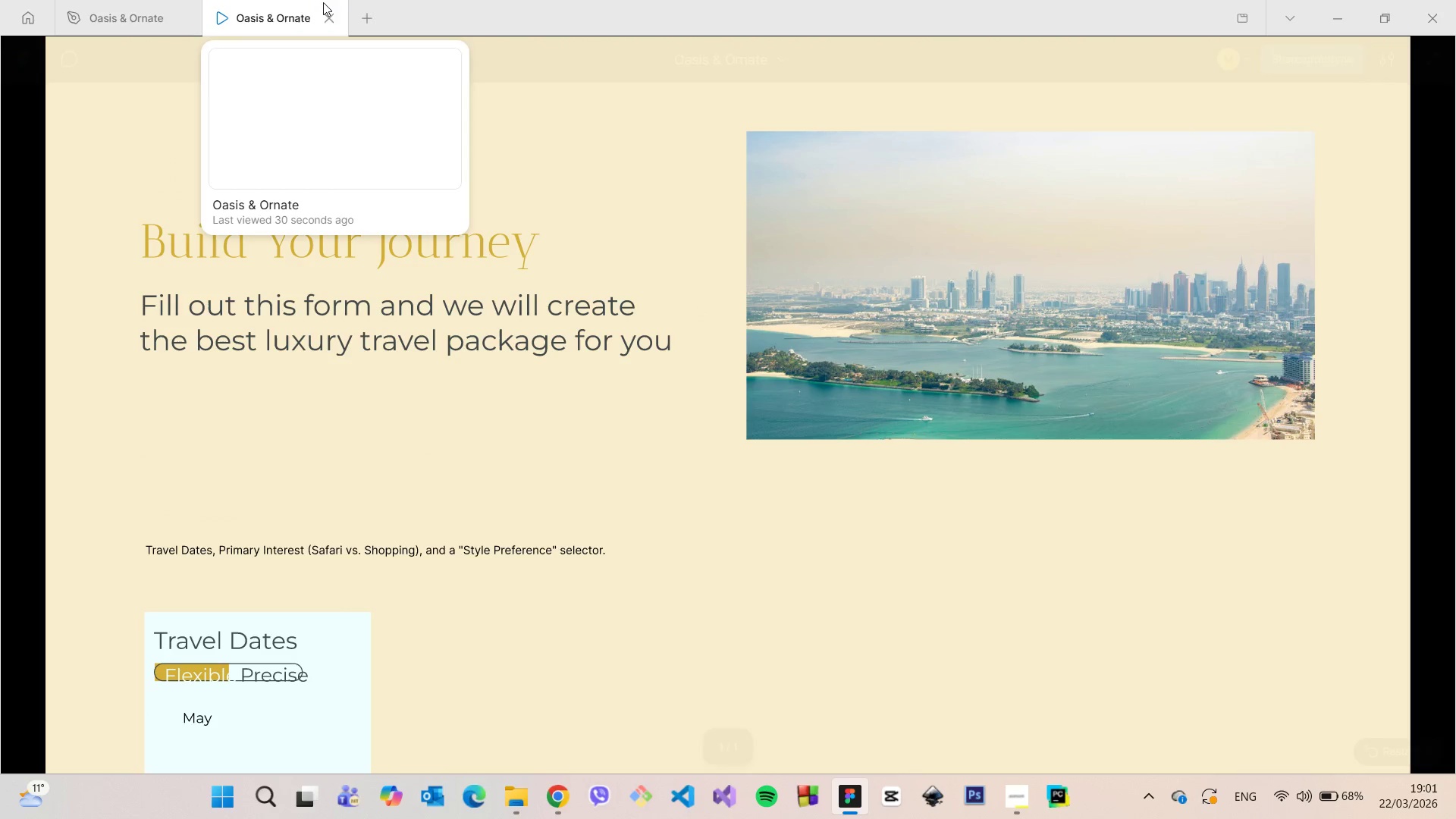 
left_click([333, 24])
 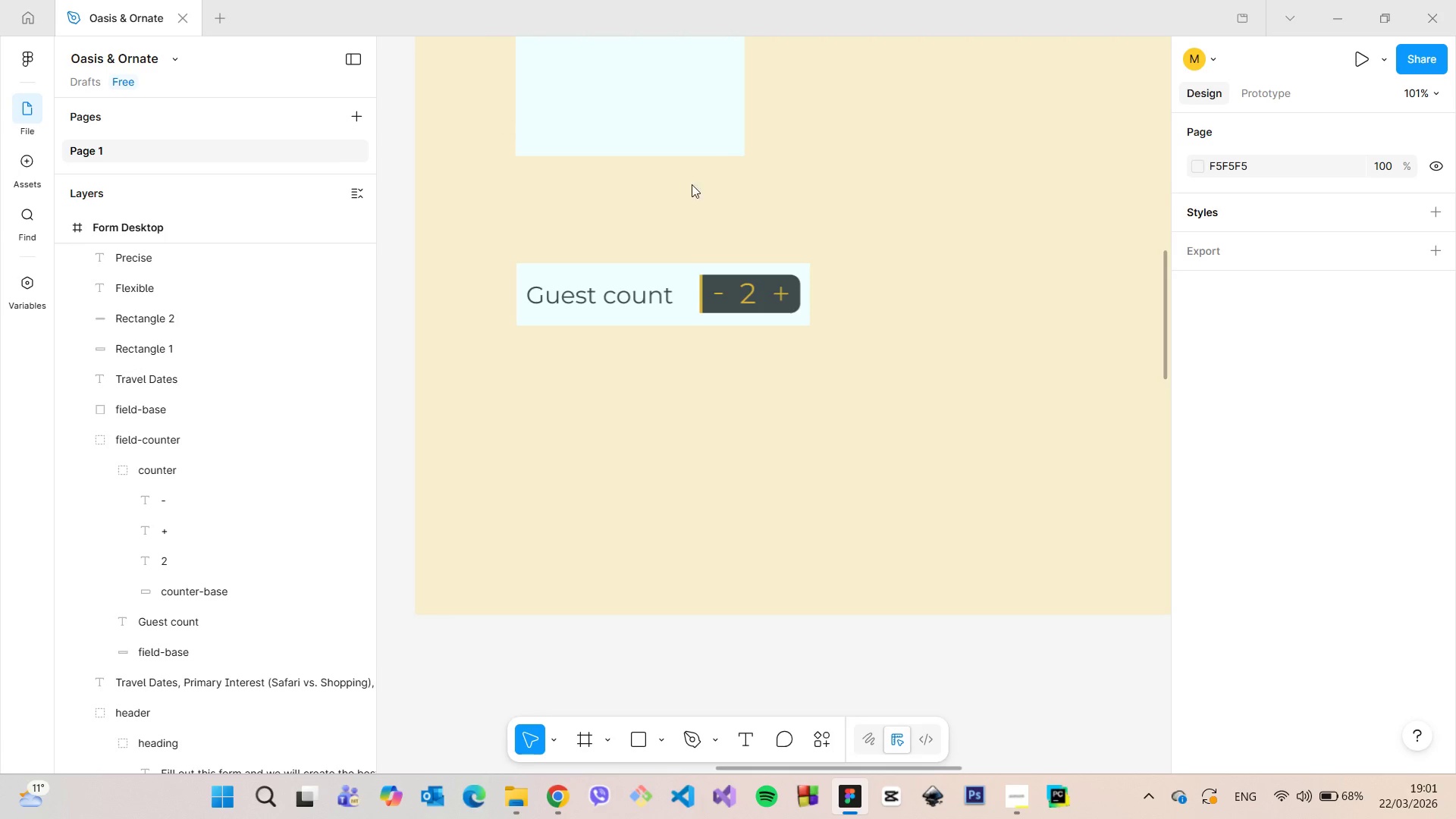 
scroll: coordinate [761, 203], scroll_direction: down, amount: 3.0
 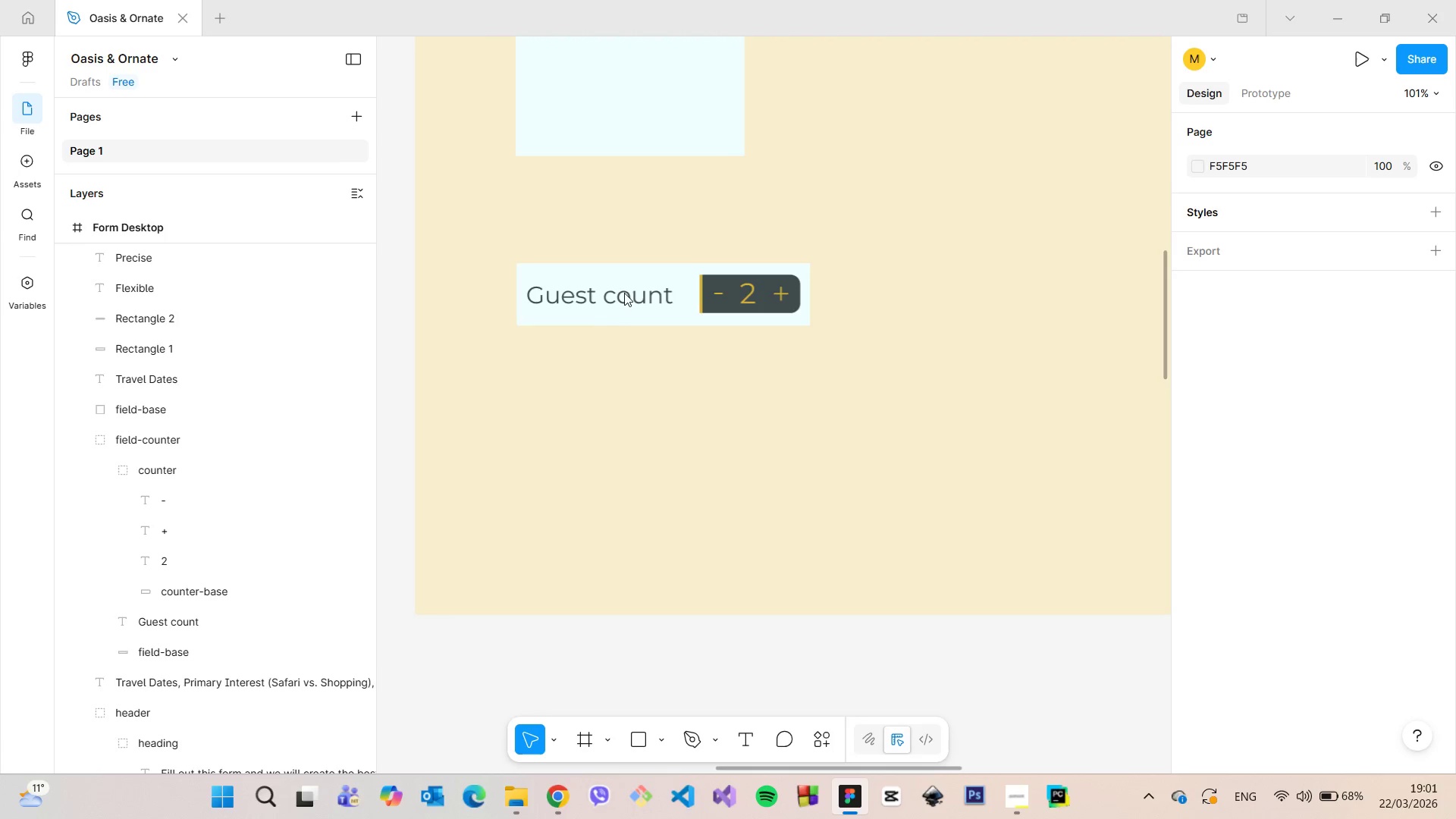 
double_click([624, 293])
 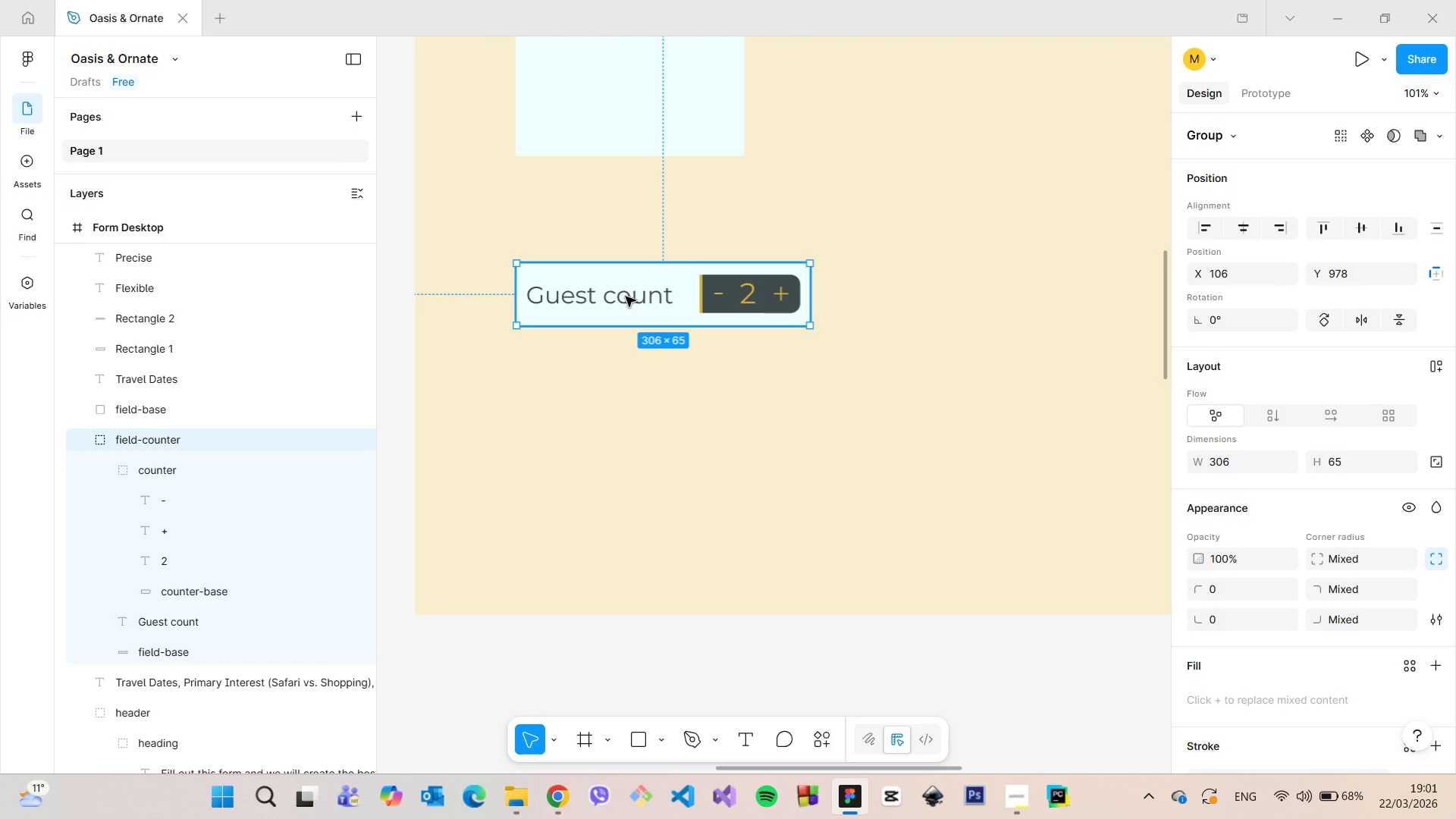 
double_click([626, 297])
 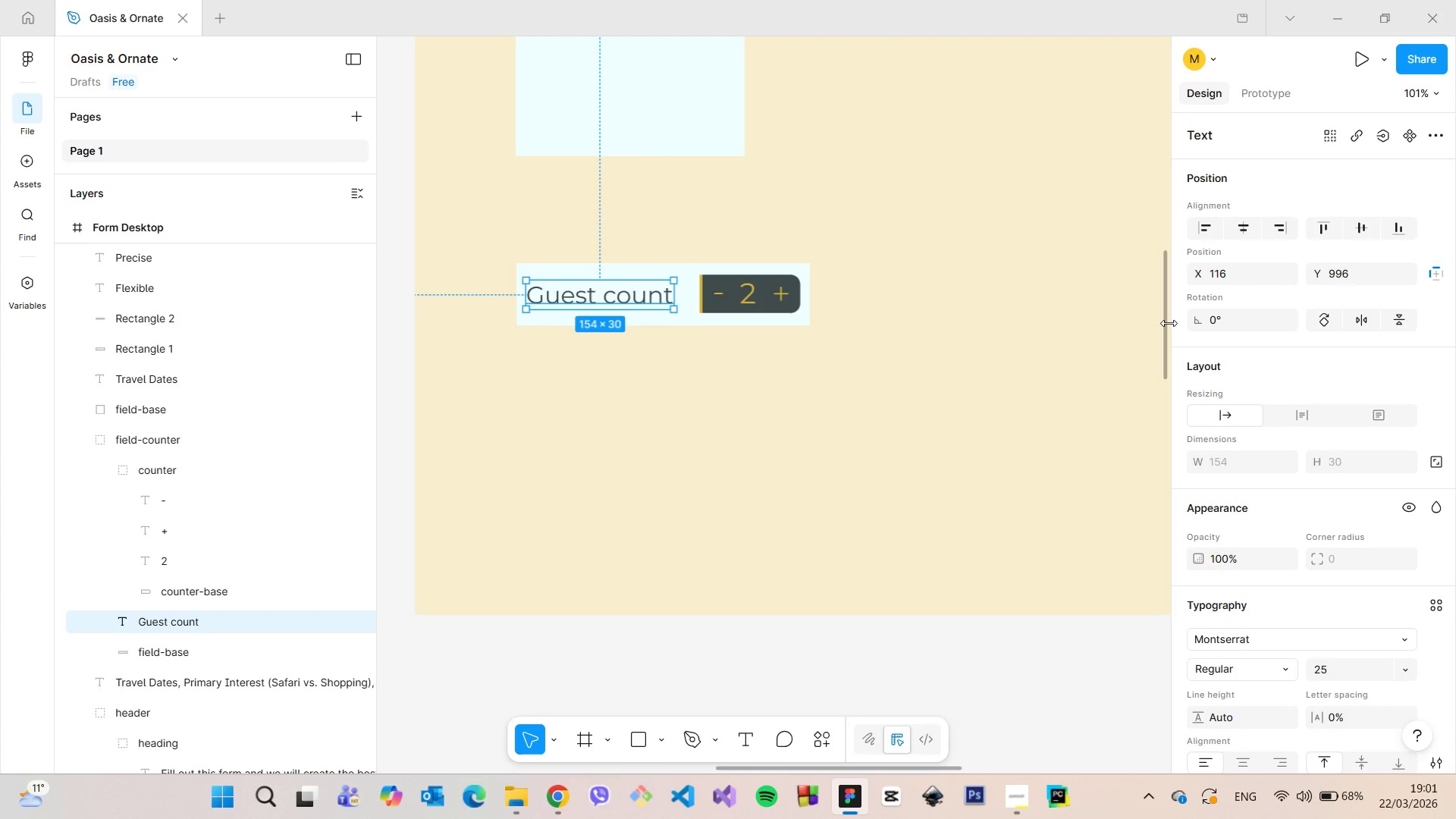 
left_click_drag(start_coordinate=[1163, 323], to_coordinate=[1148, 262])
 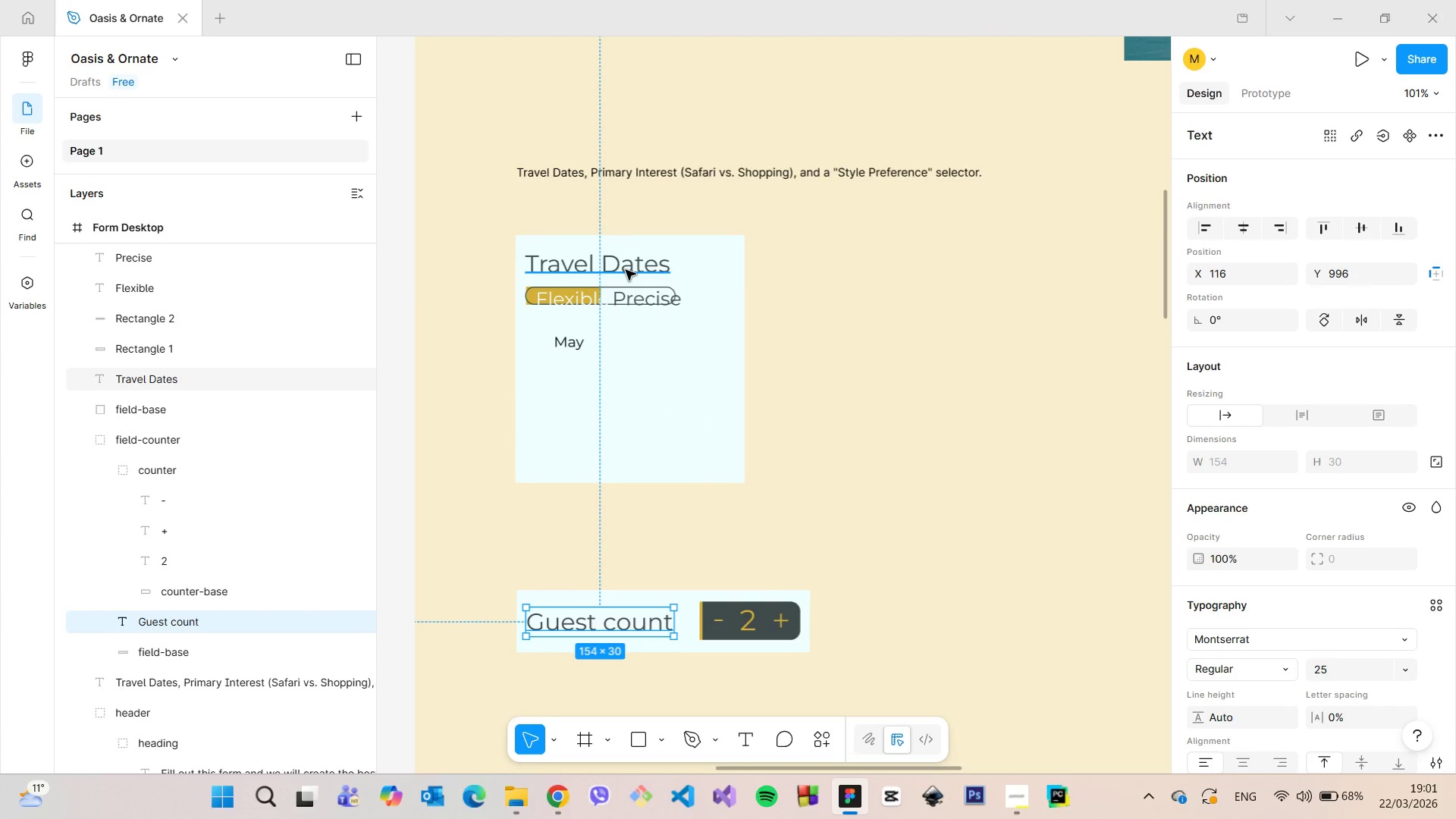 
left_click([622, 270])
 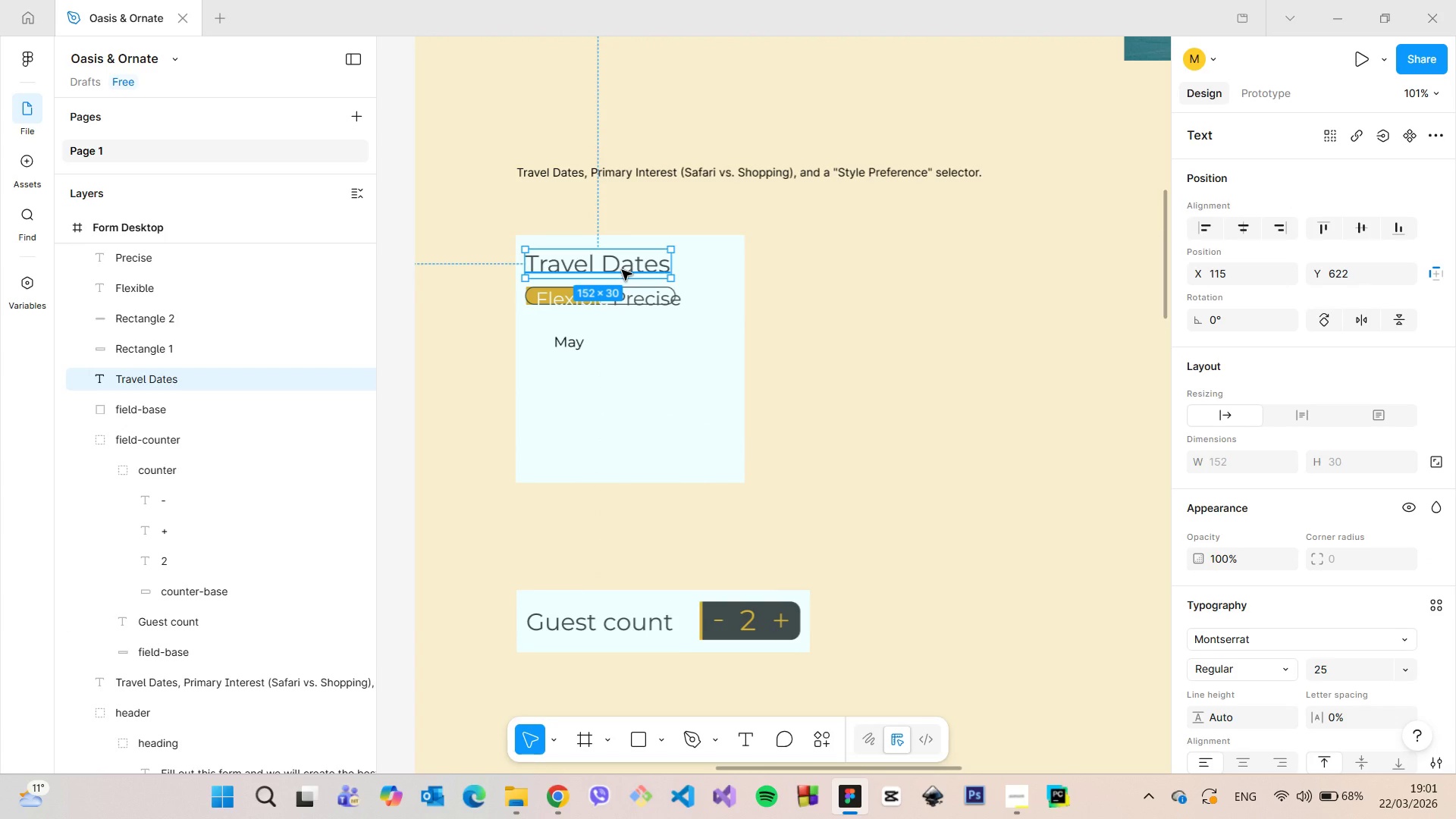 
scroll: coordinate [598, 316], scroll_direction: up, amount: 8.0
 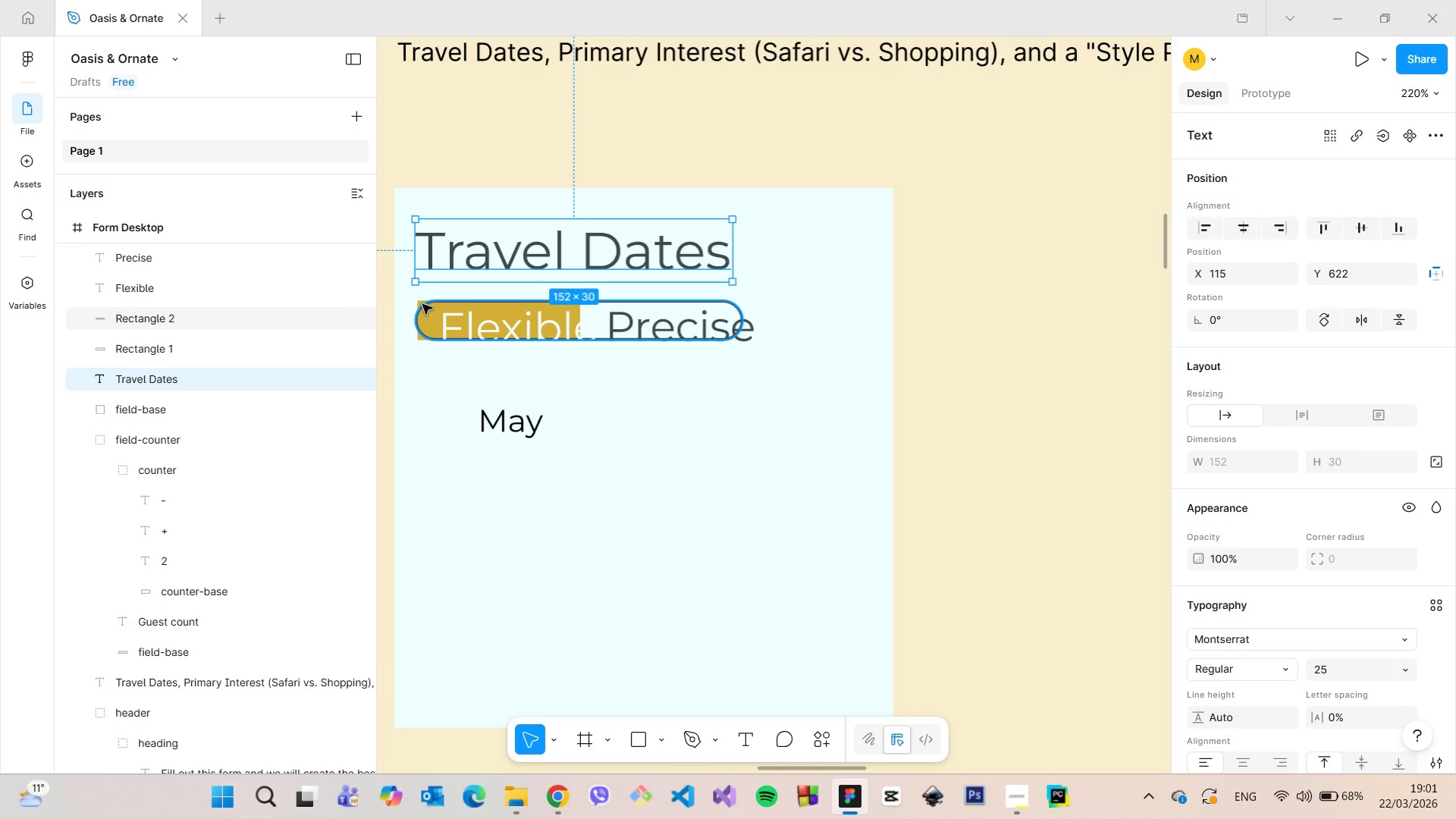 
left_click([425, 306])
 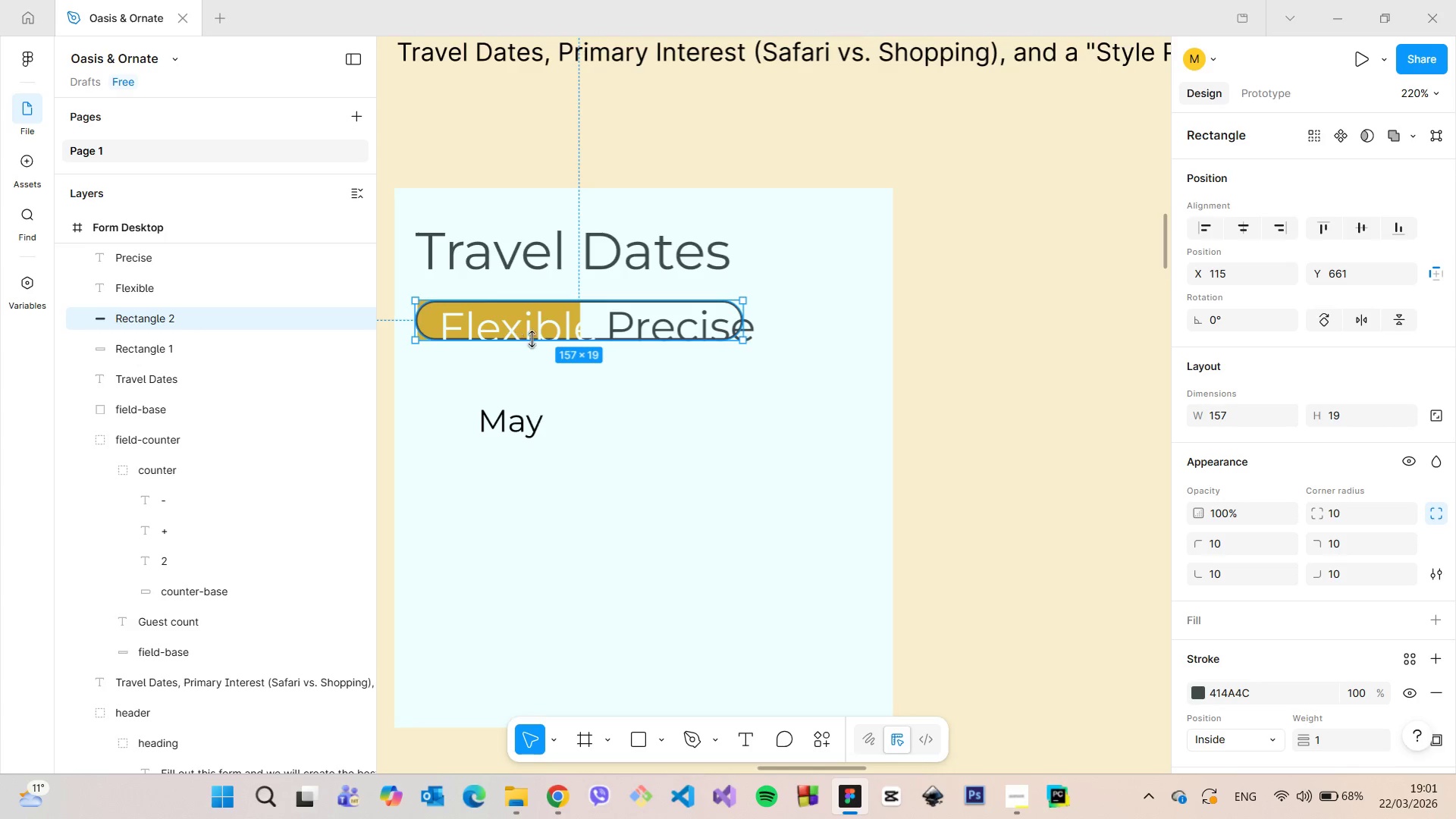 
left_click_drag(start_coordinate=[544, 337], to_coordinate=[548, 356])
 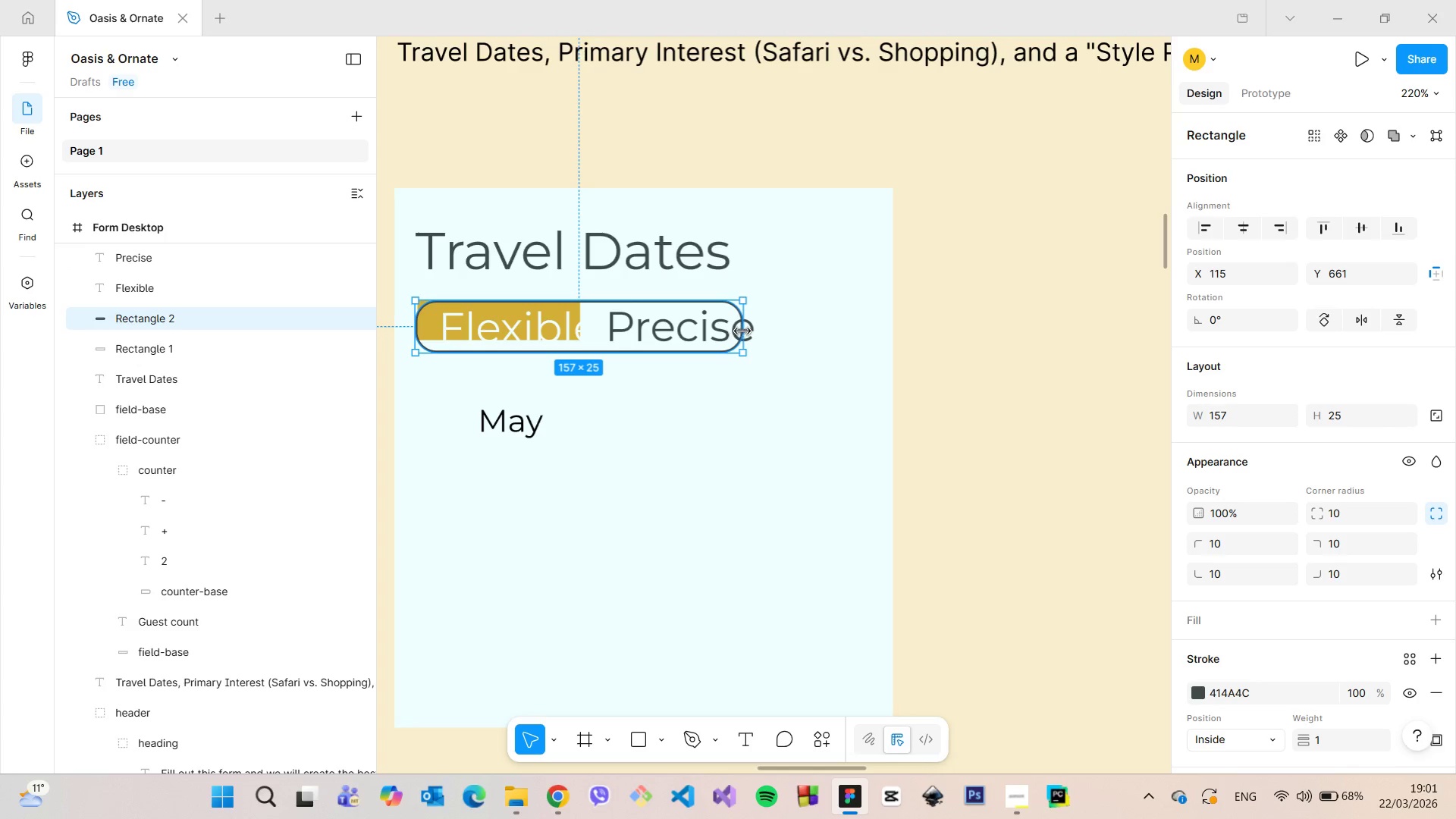 
left_click_drag(start_coordinate=[745, 331], to_coordinate=[777, 328])
 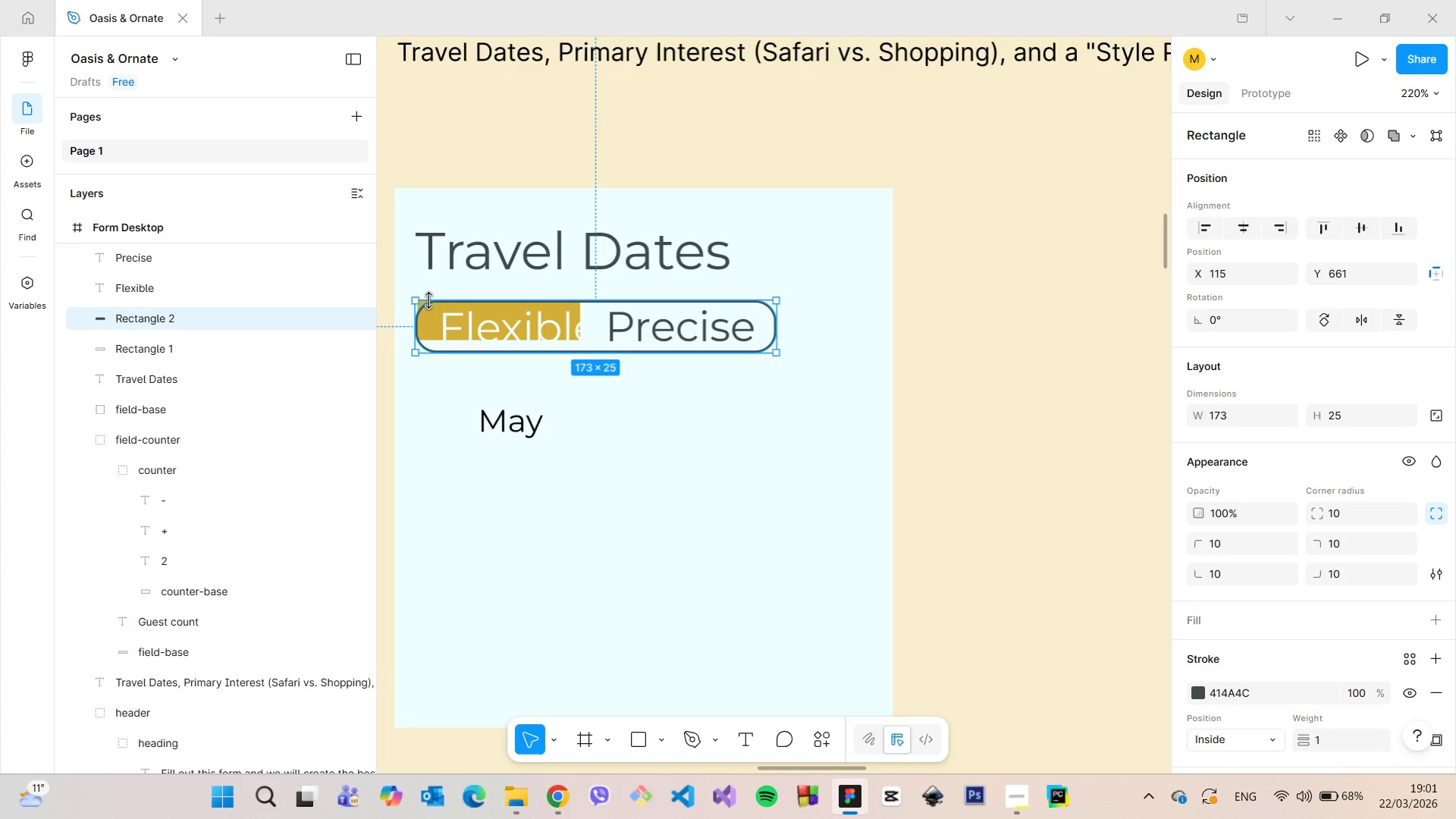 
left_click([431, 310])
 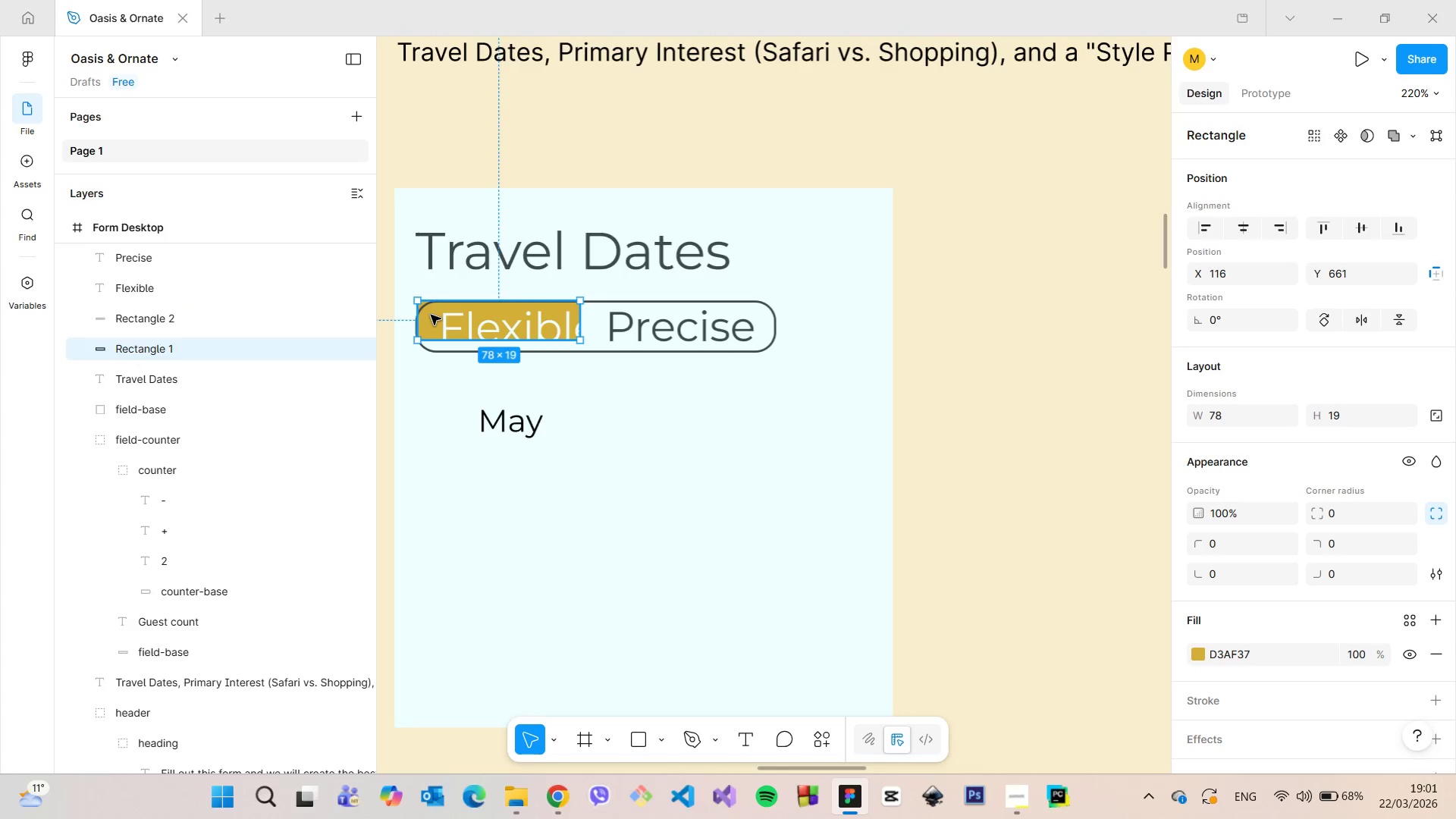 
left_click_drag(start_coordinate=[431, 315], to_coordinate=[441, 322])
 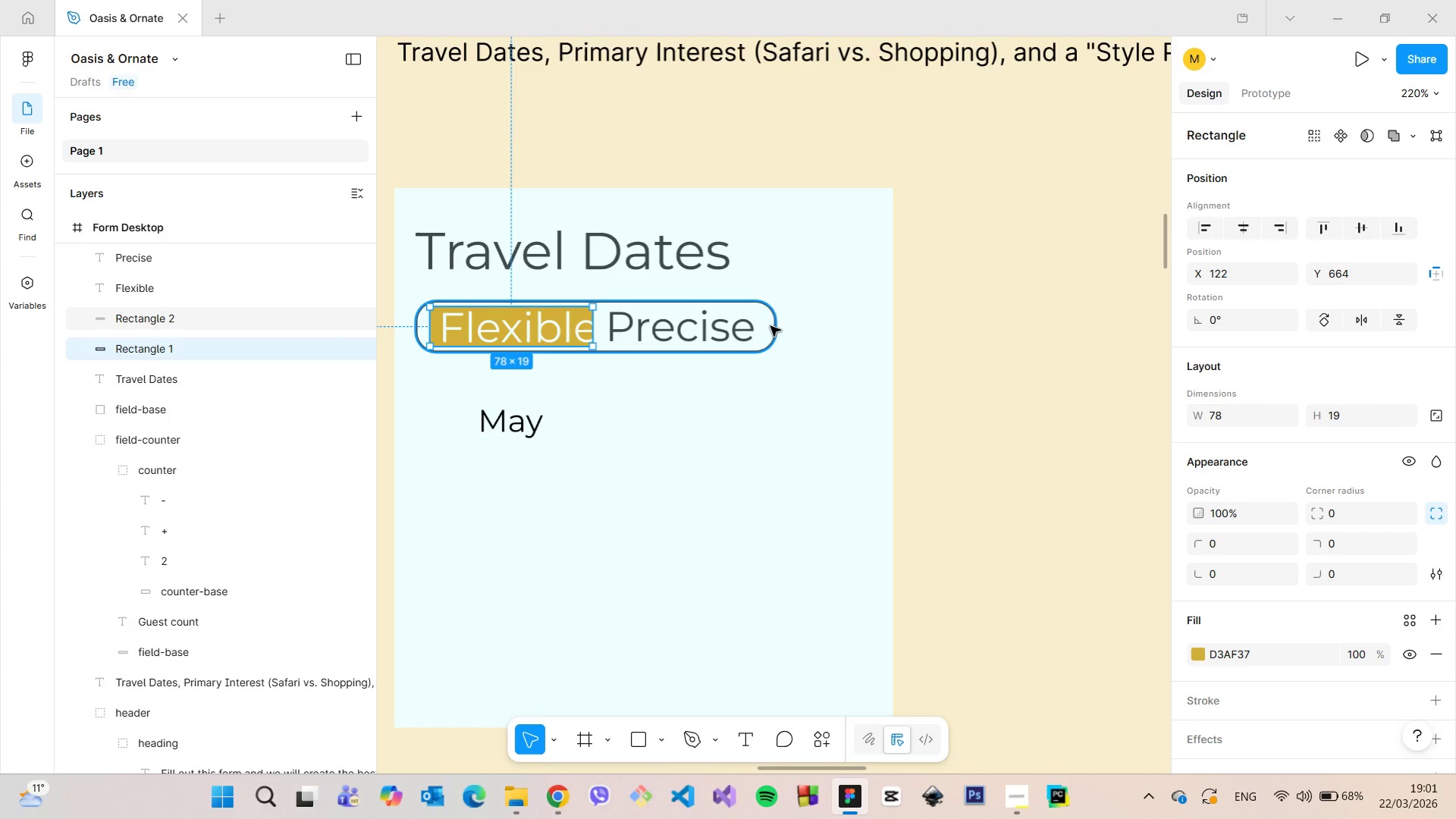 
left_click([777, 326])
 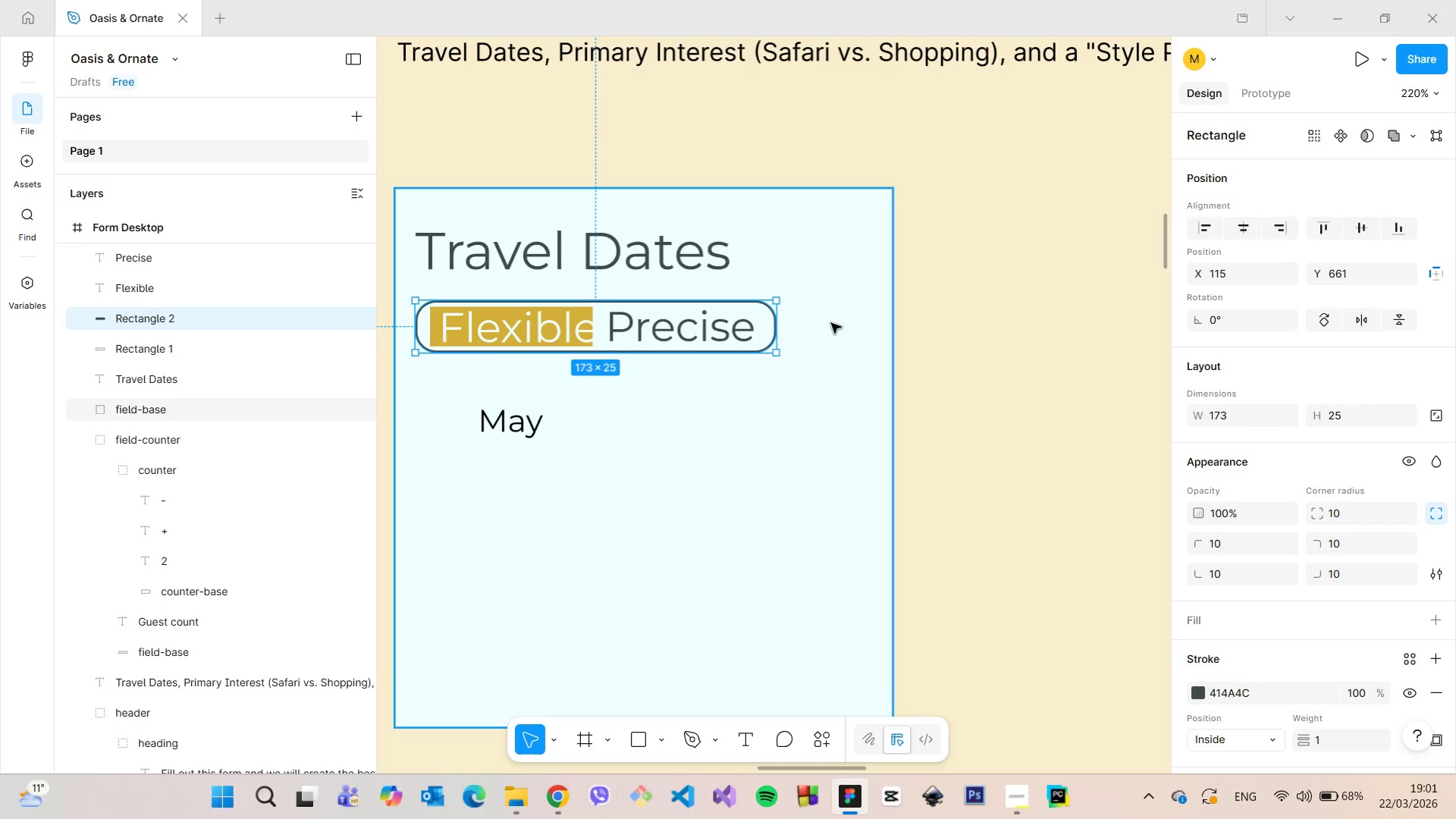 
left_click([831, 323])
 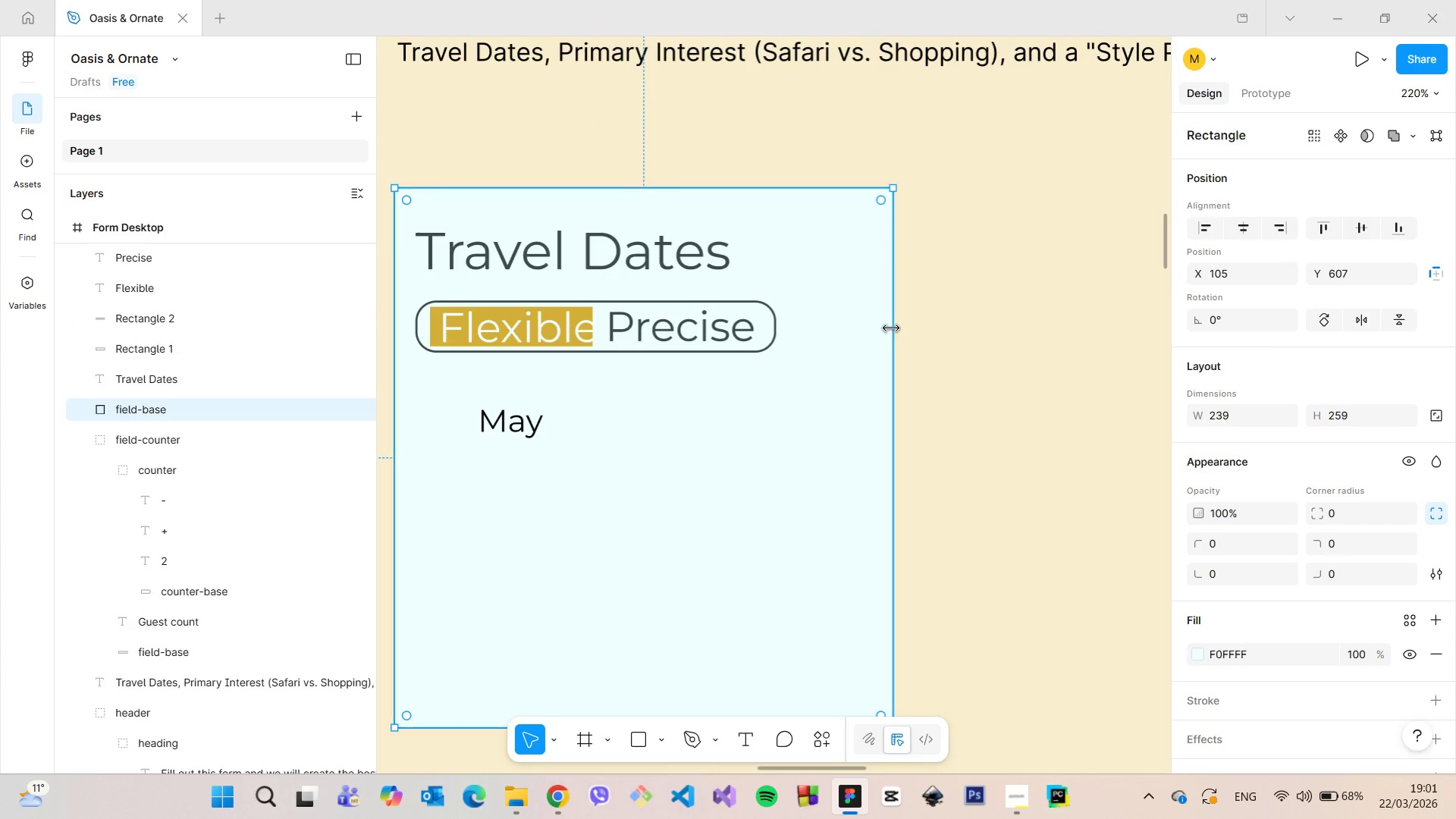 
left_click_drag(start_coordinate=[893, 328], to_coordinate=[1050, 329])
 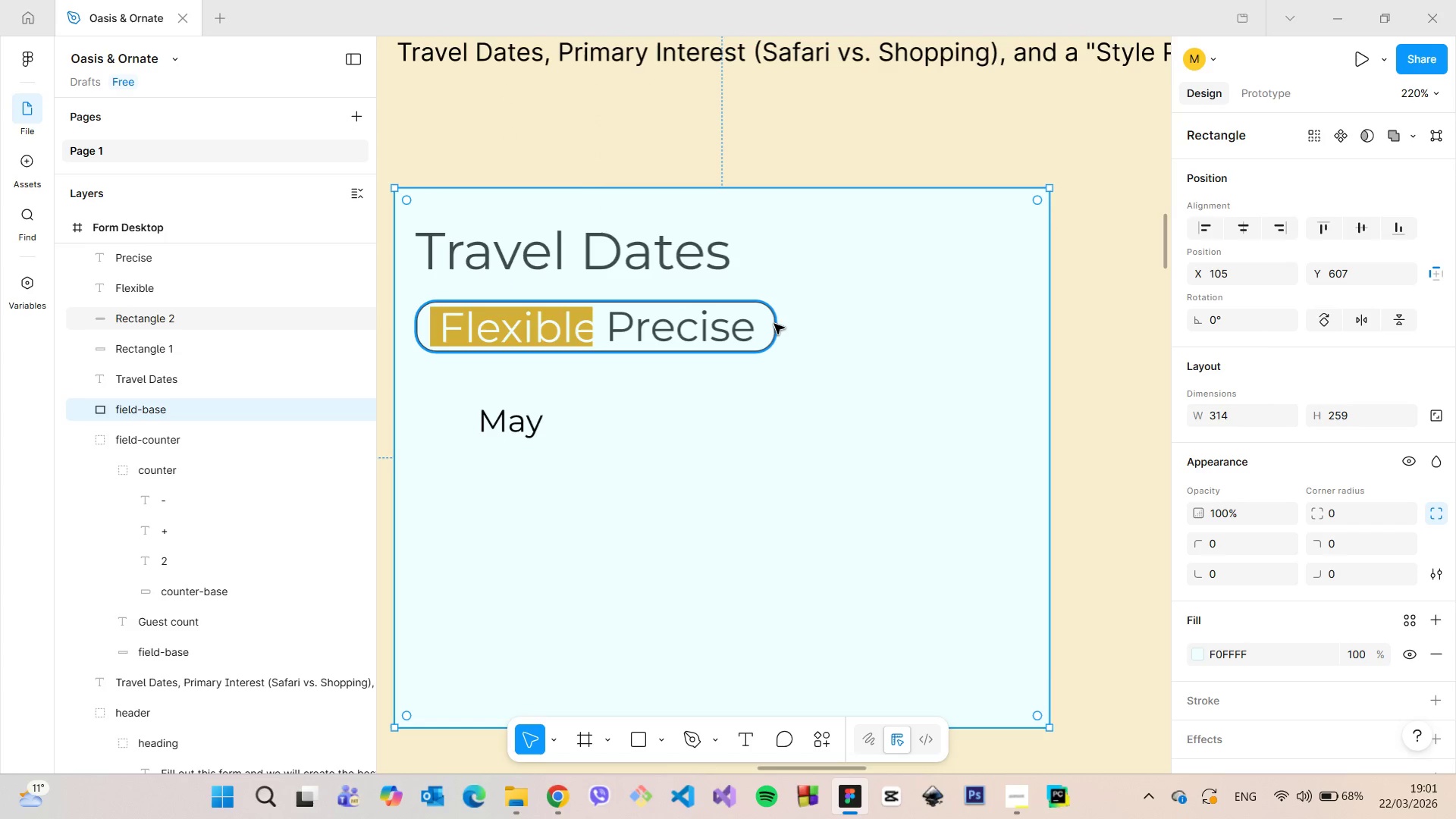 
left_click([774, 324])
 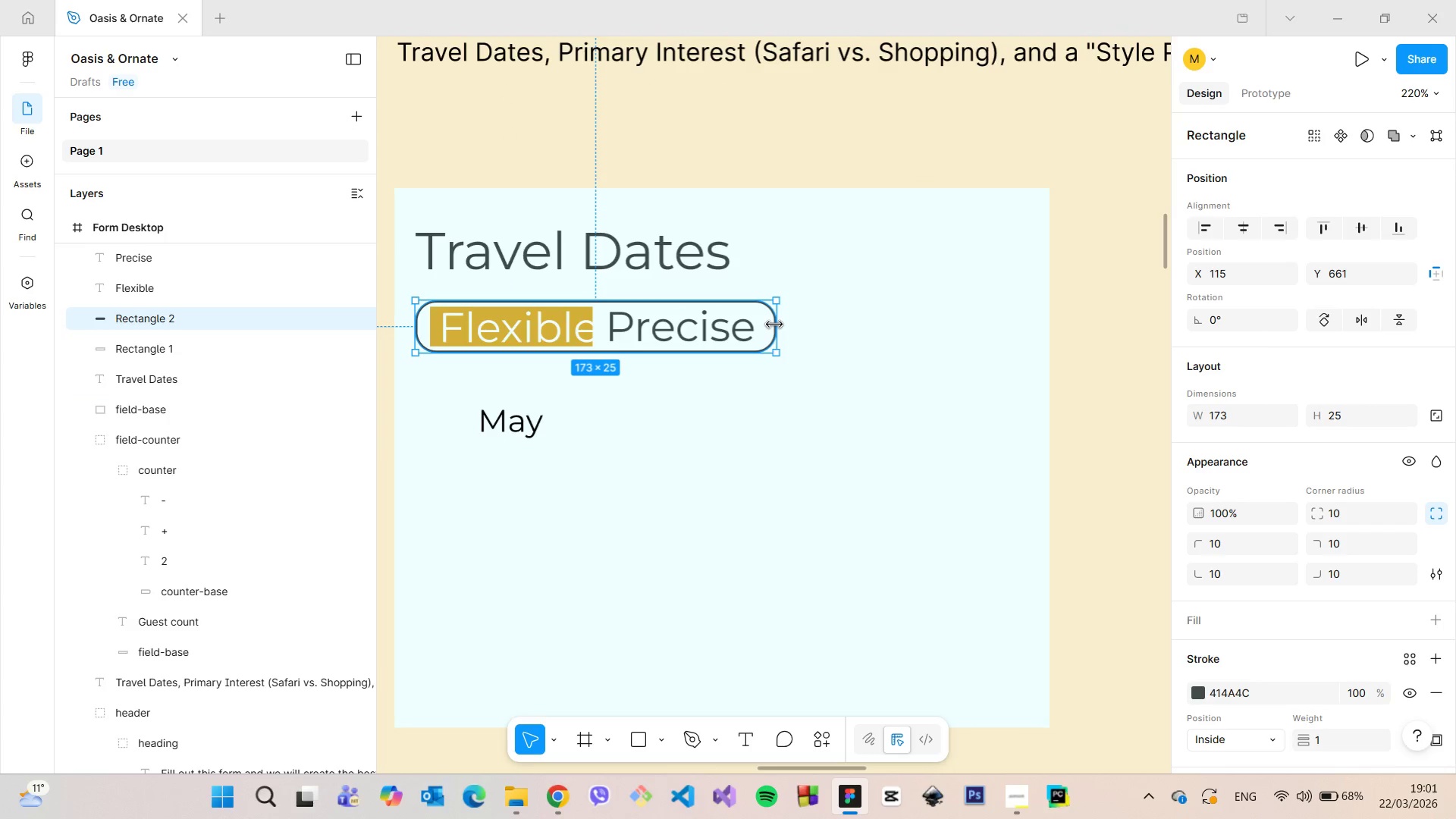 
left_click_drag(start_coordinate=[775, 325], to_coordinate=[814, 325])
 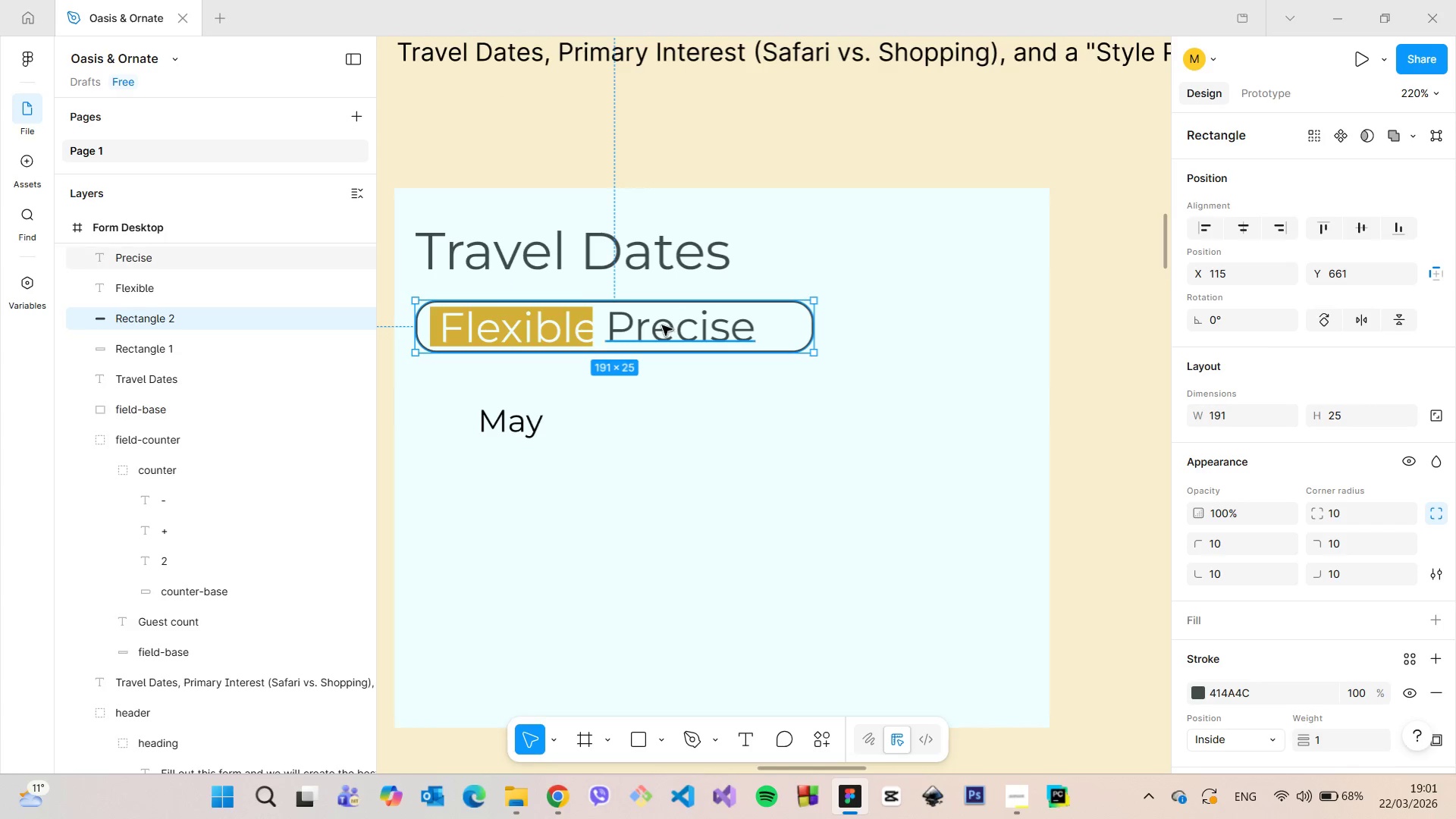 
left_click([662, 325])
 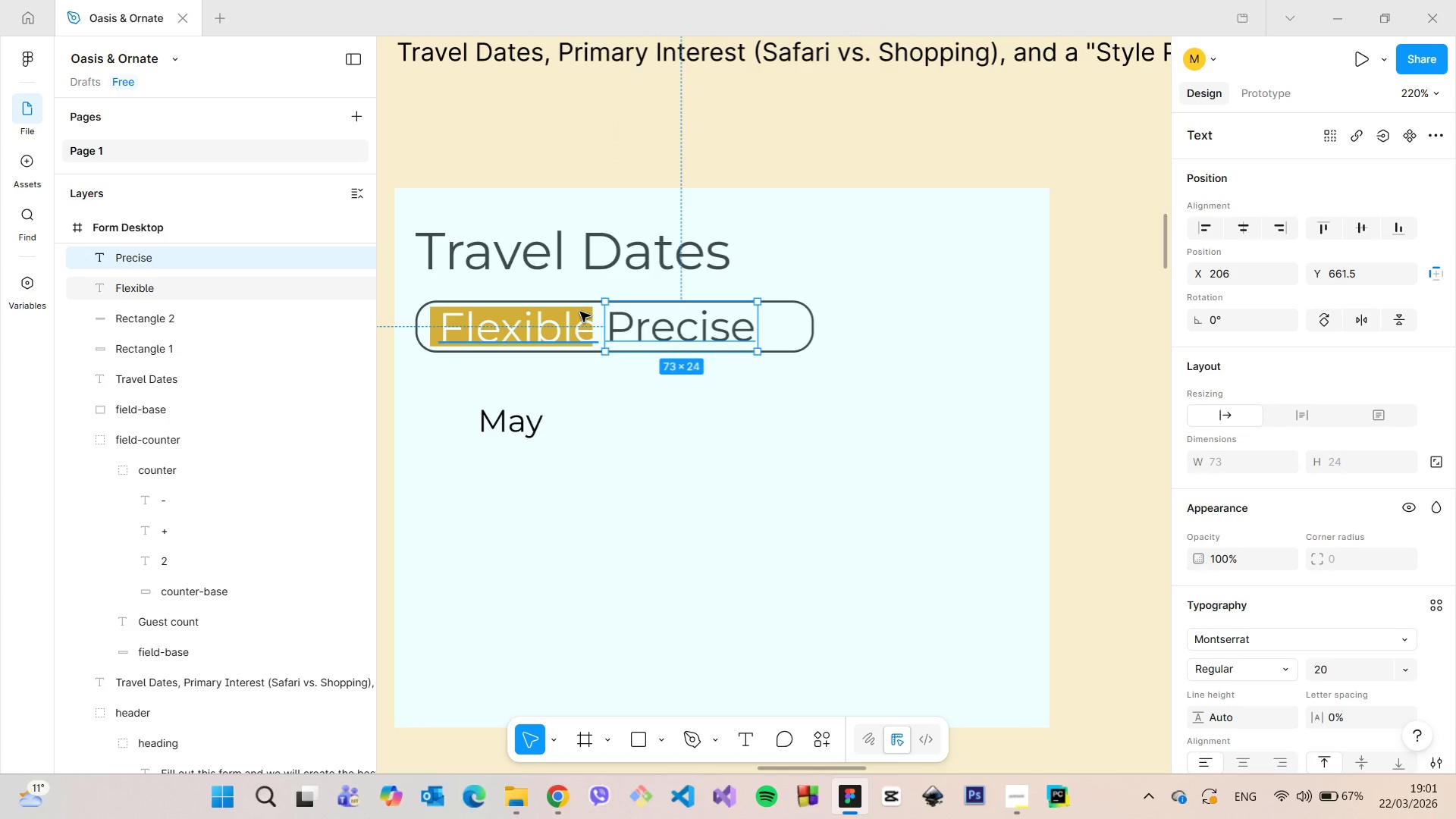 
scroll: coordinate [419, 328], scroll_direction: up, amount: 6.0
 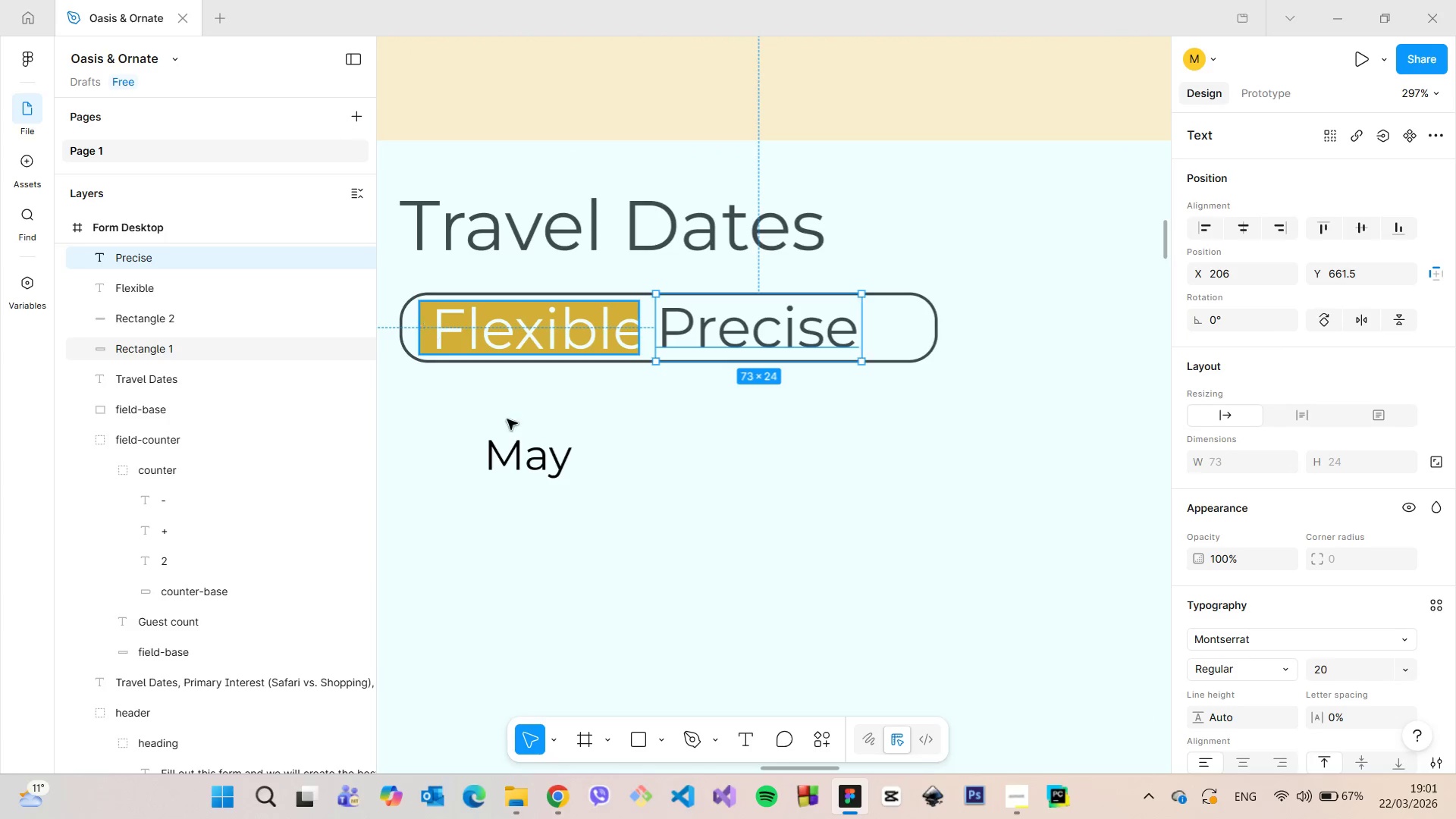 
left_click([908, 446])
 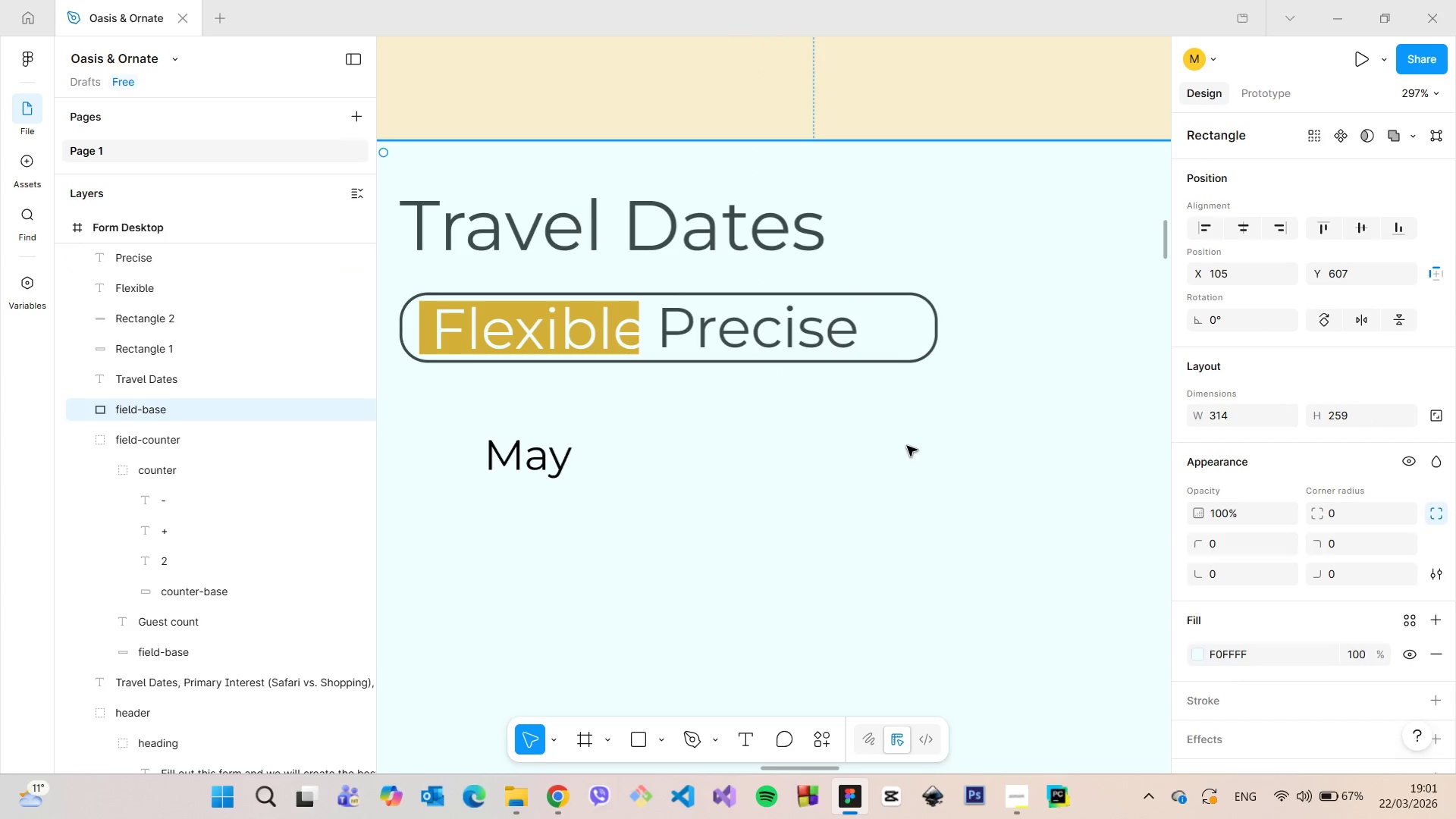 
scroll: coordinate [905, 446], scroll_direction: down, amount: 11.0
 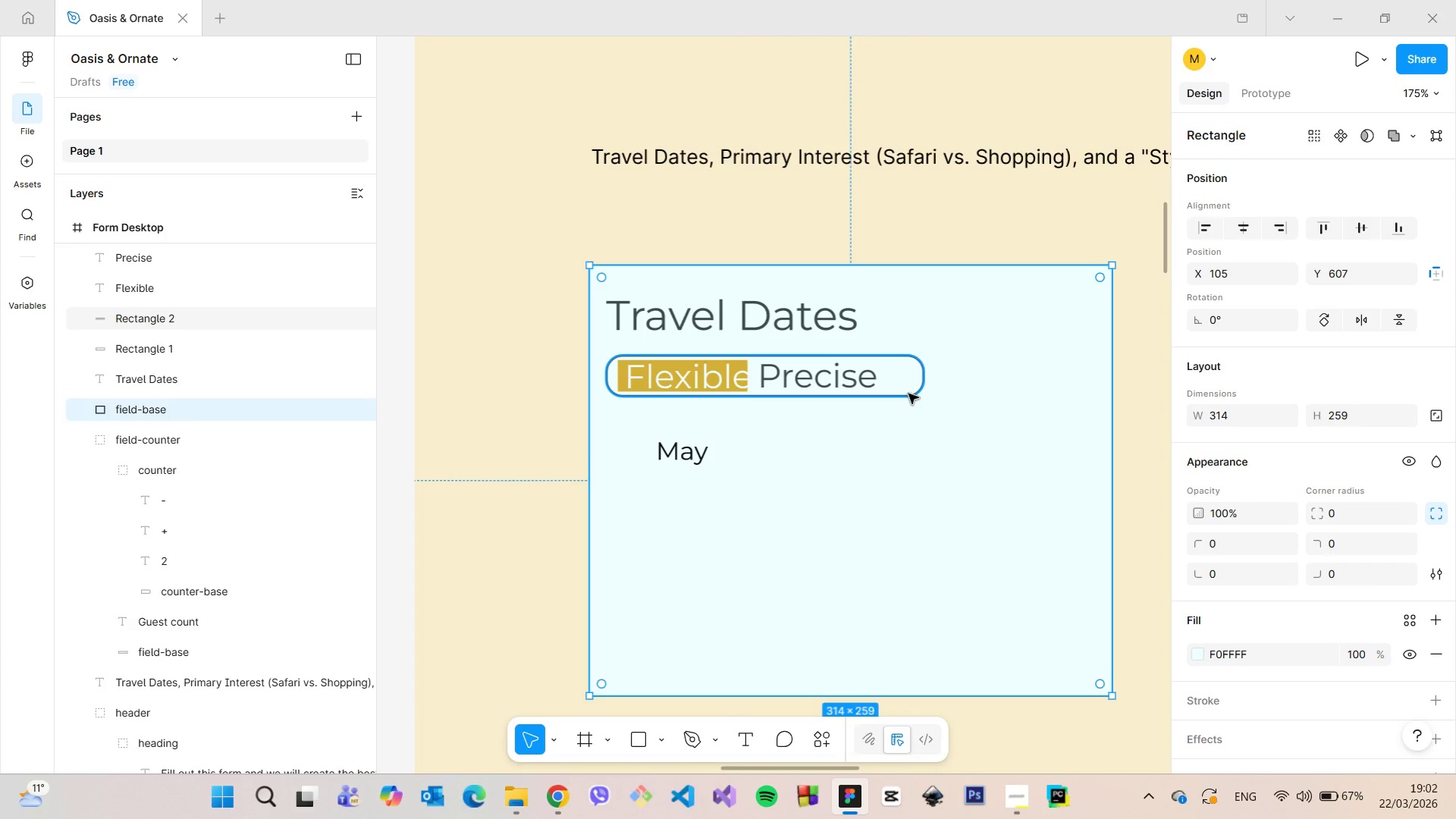 
left_click([908, 394])
 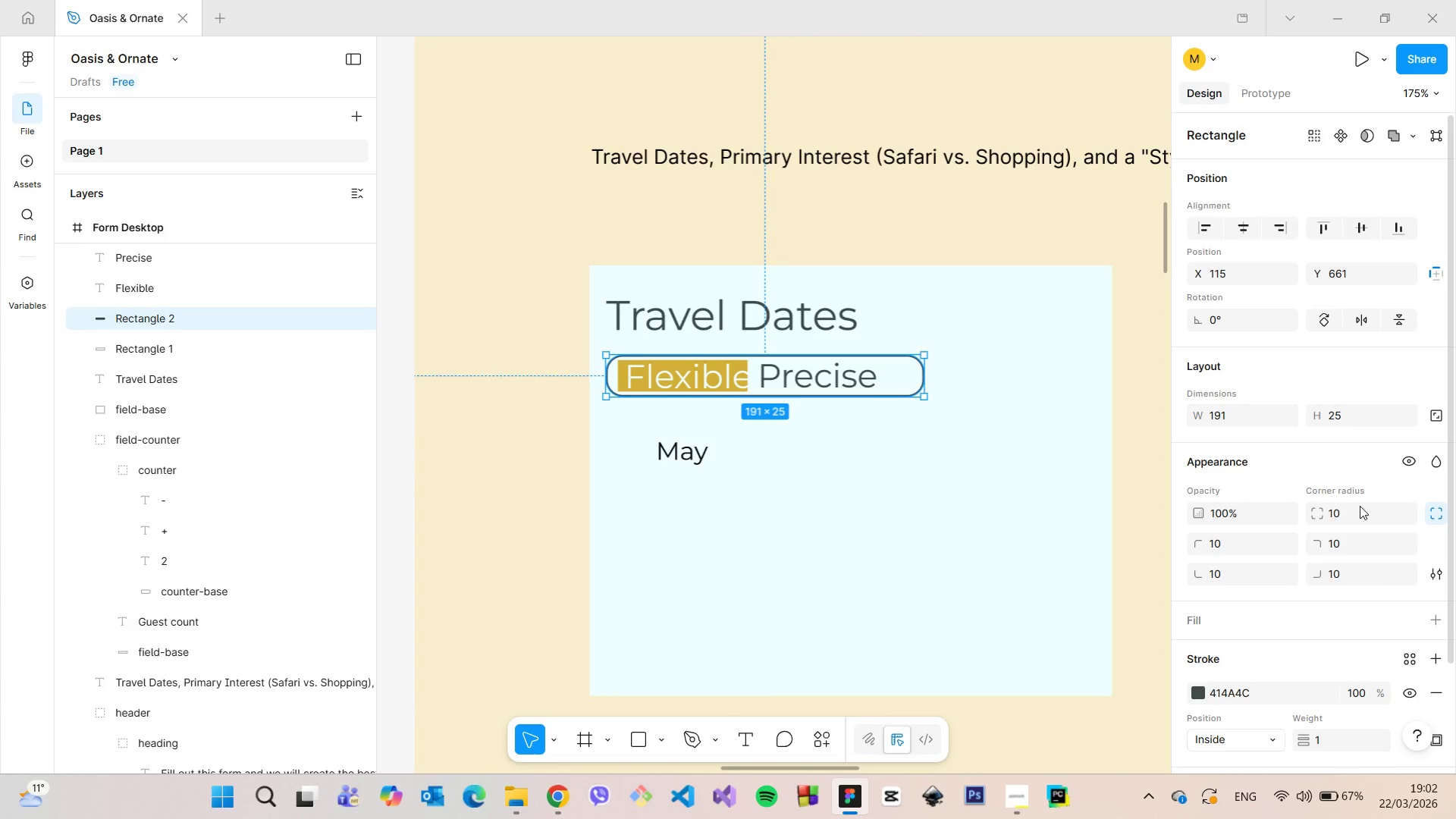 
left_click([1358, 507])
 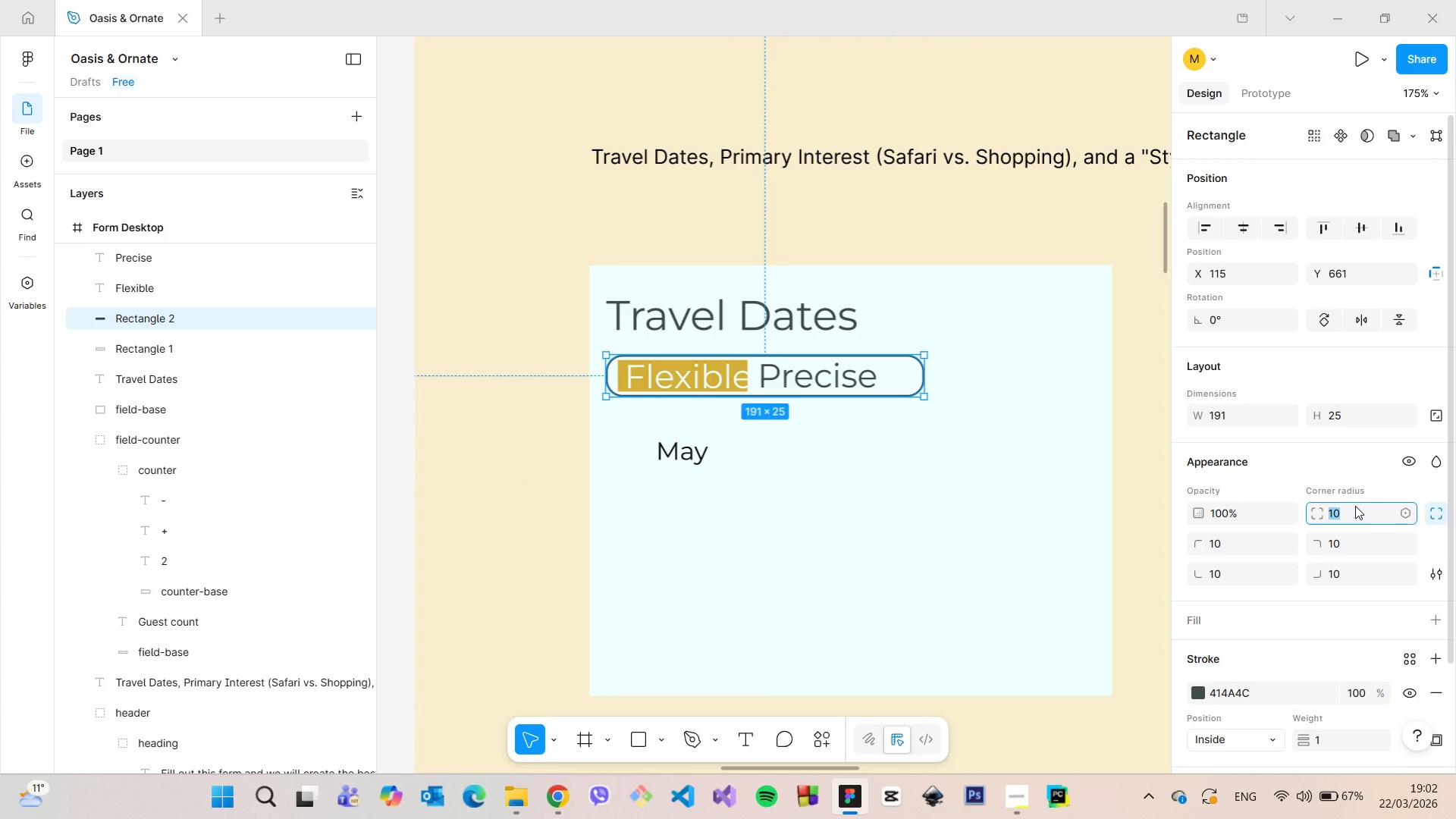 
key(0)
 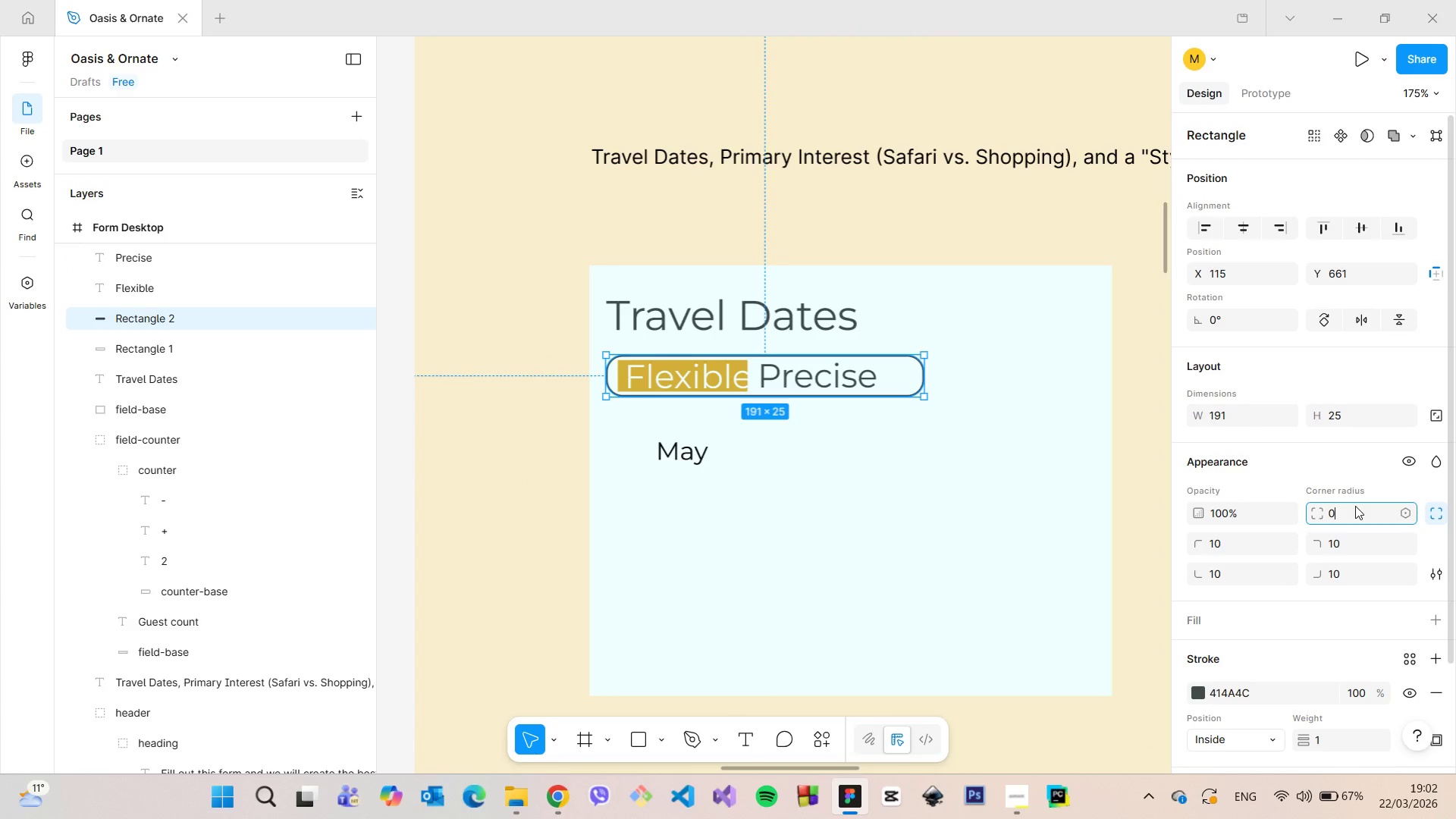 
key(Enter)
 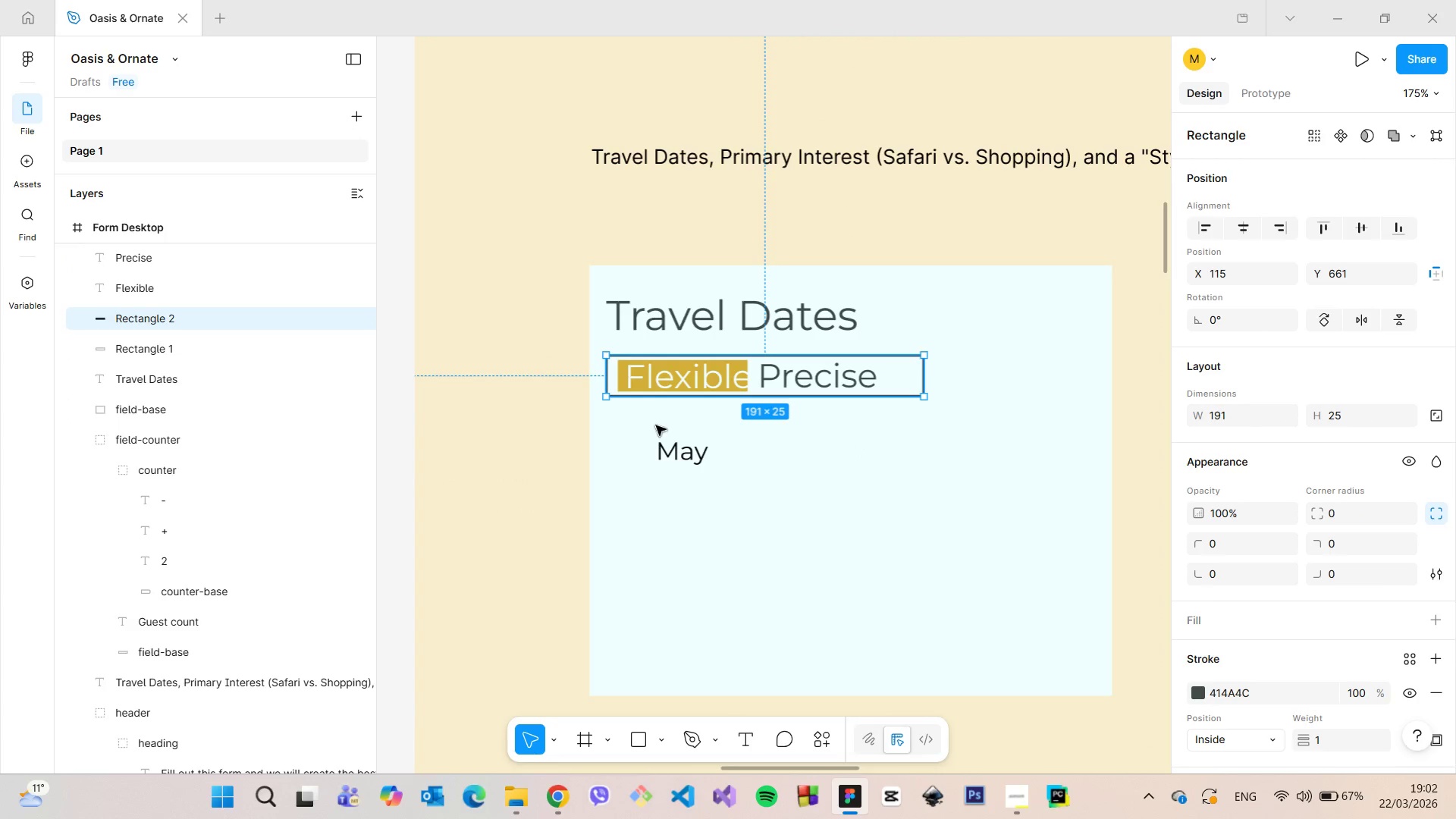 
scroll: coordinate [713, 358], scroll_direction: up, amount: 10.0
 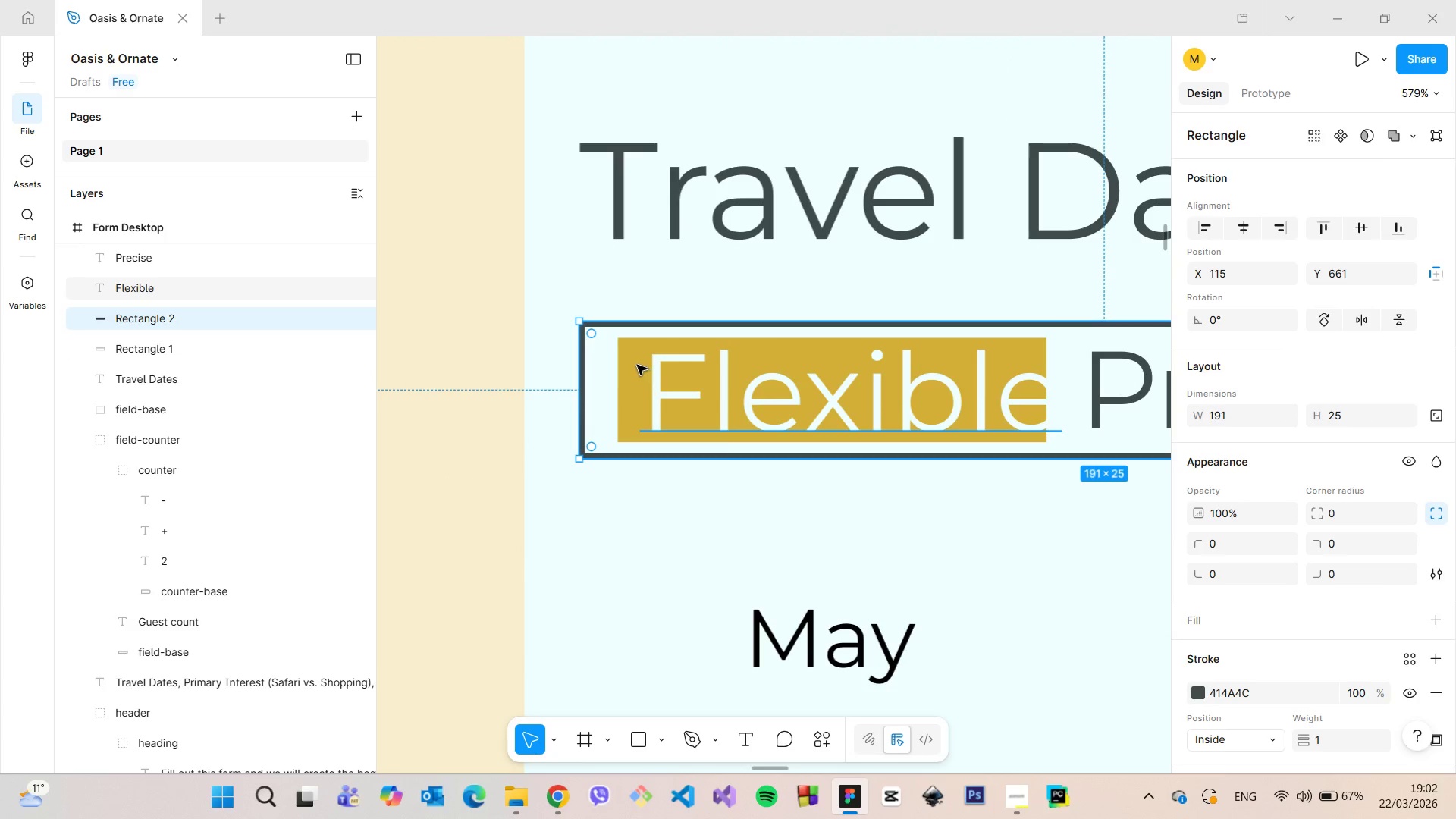 
left_click([686, 381])
 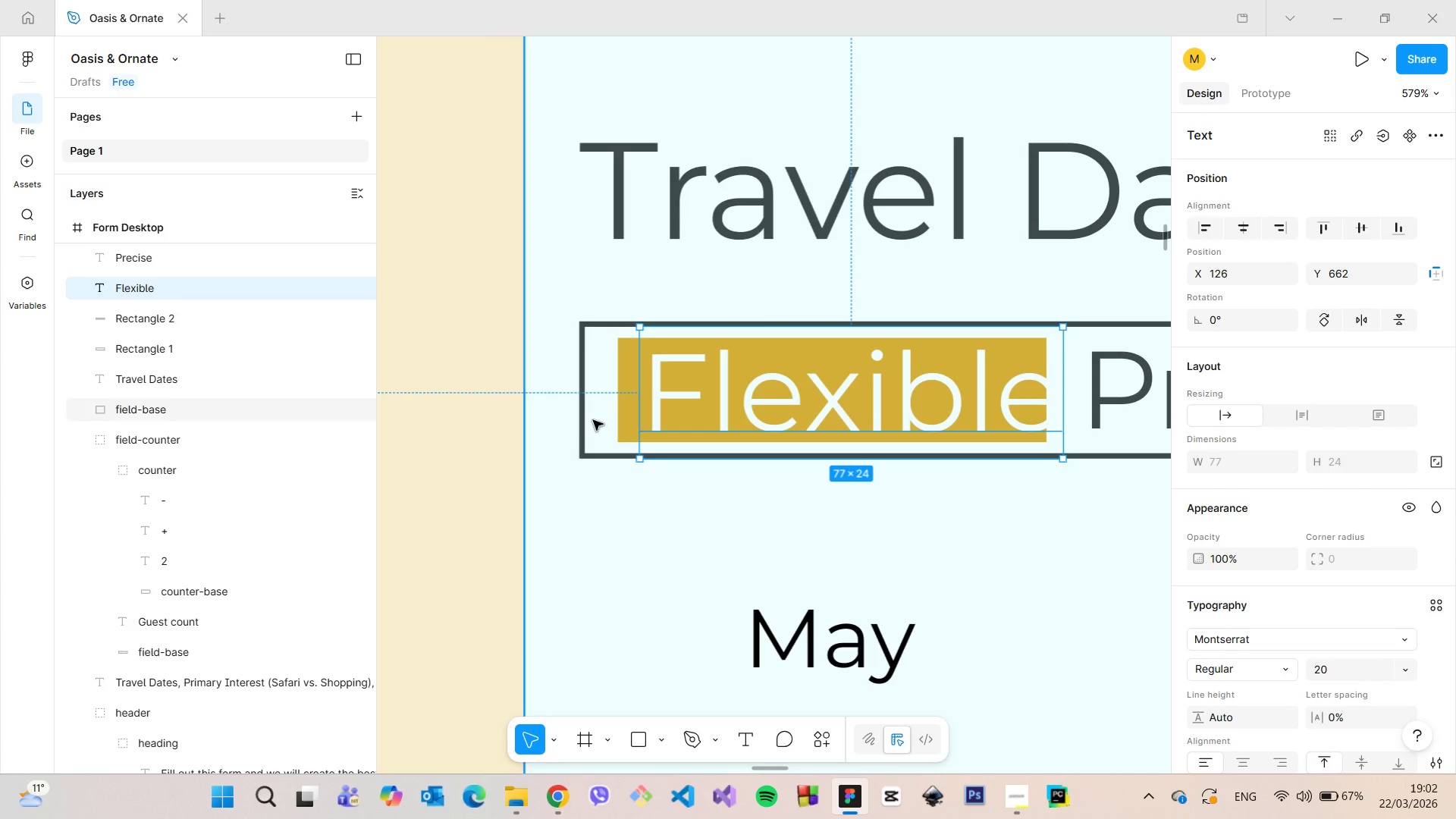 
left_click([584, 415])
 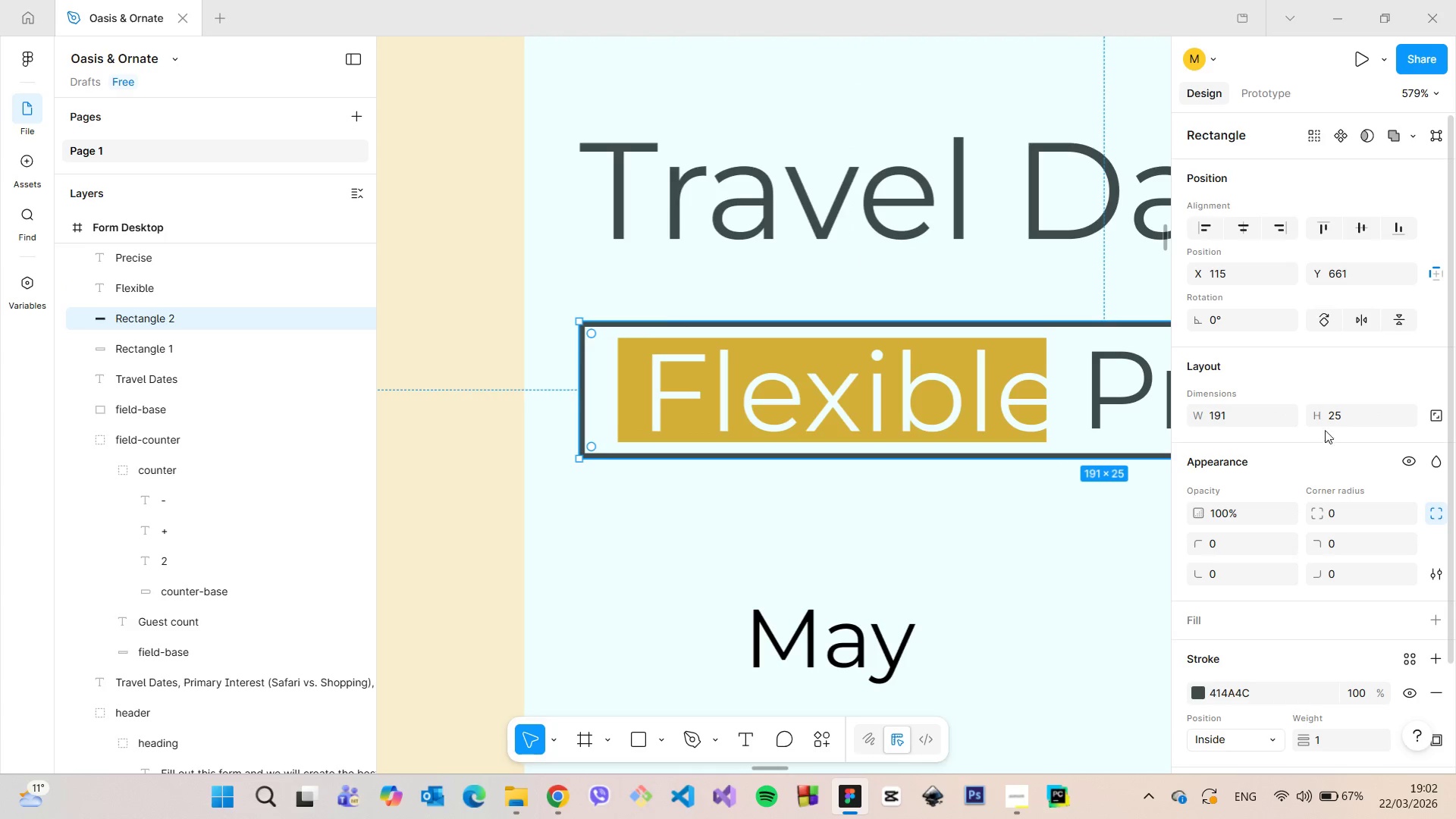 
scroll: coordinate [1035, 472], scroll_direction: down, amount: 18.0
 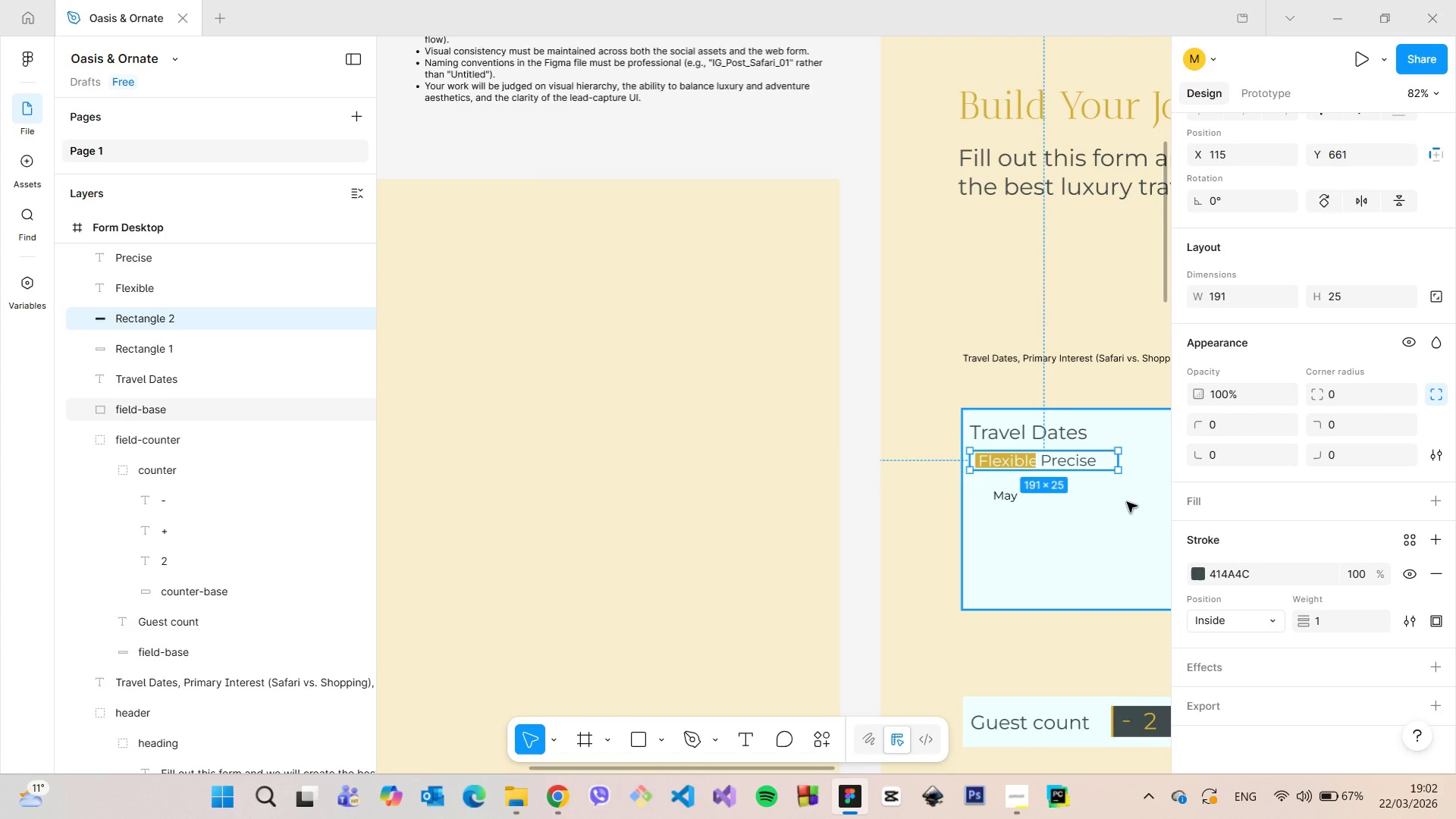 
scroll: coordinate [913, 435], scroll_direction: up, amount: 13.0
 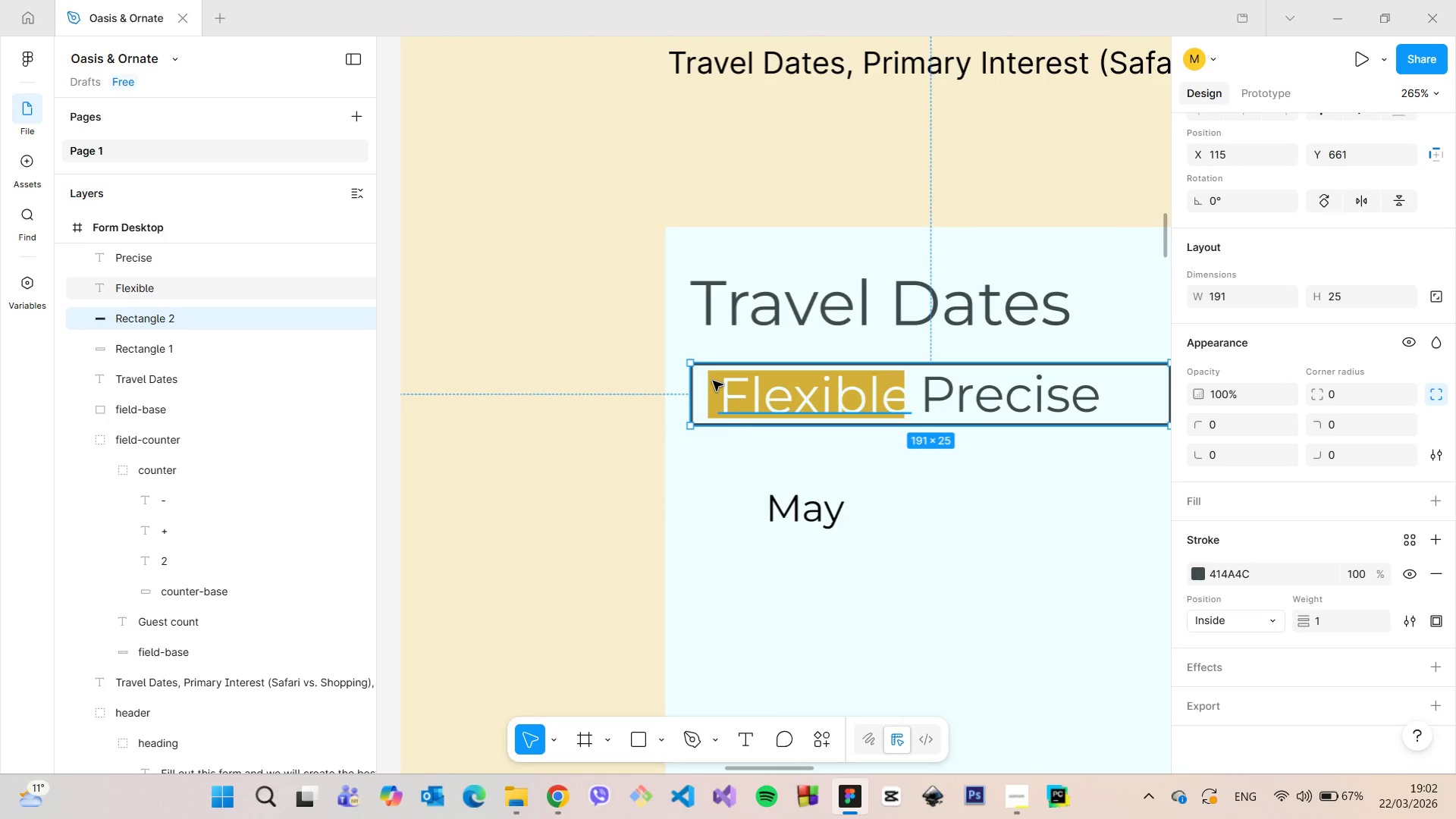 
left_click([712, 378])
 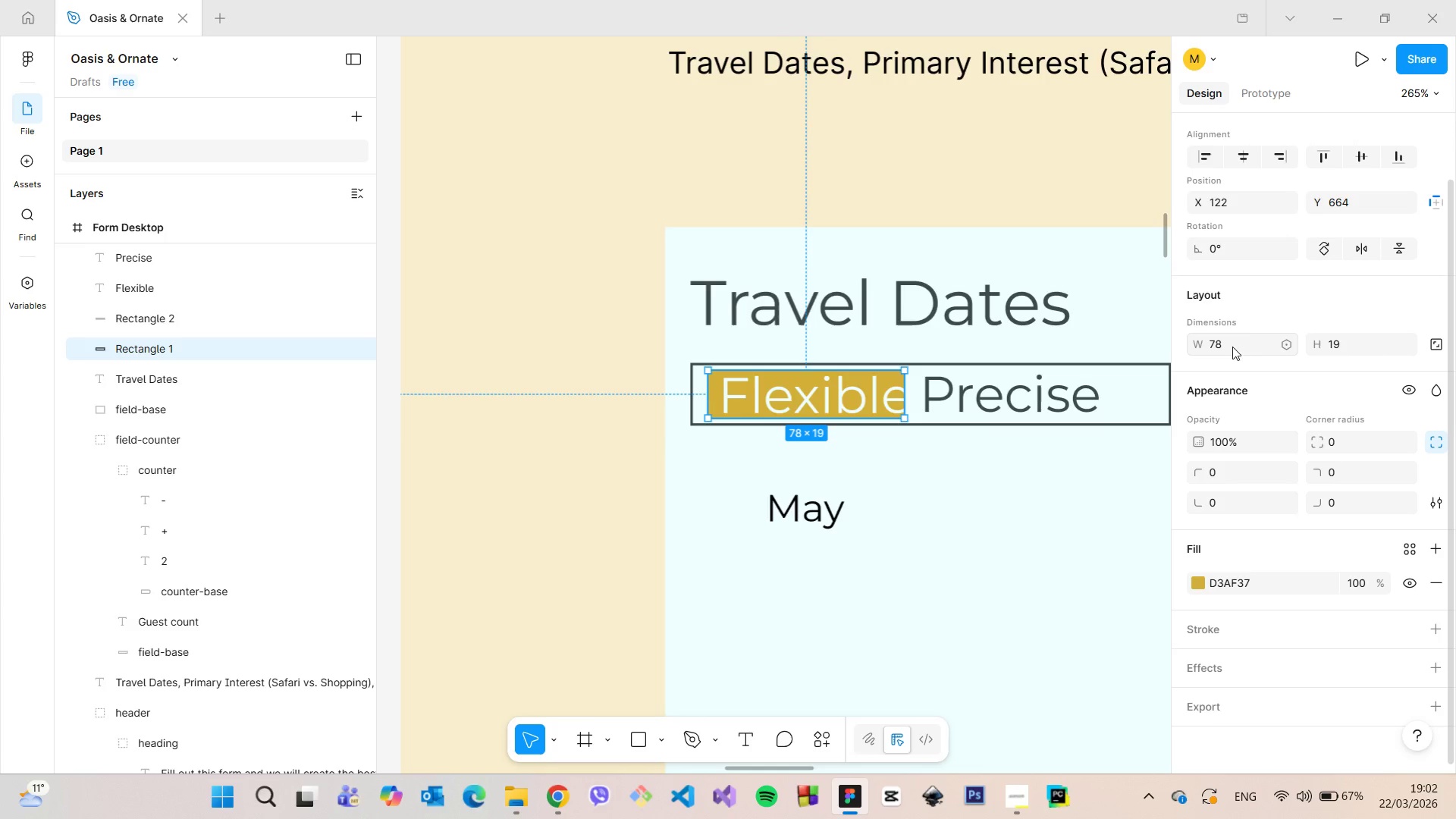 
left_click([1371, 350])
 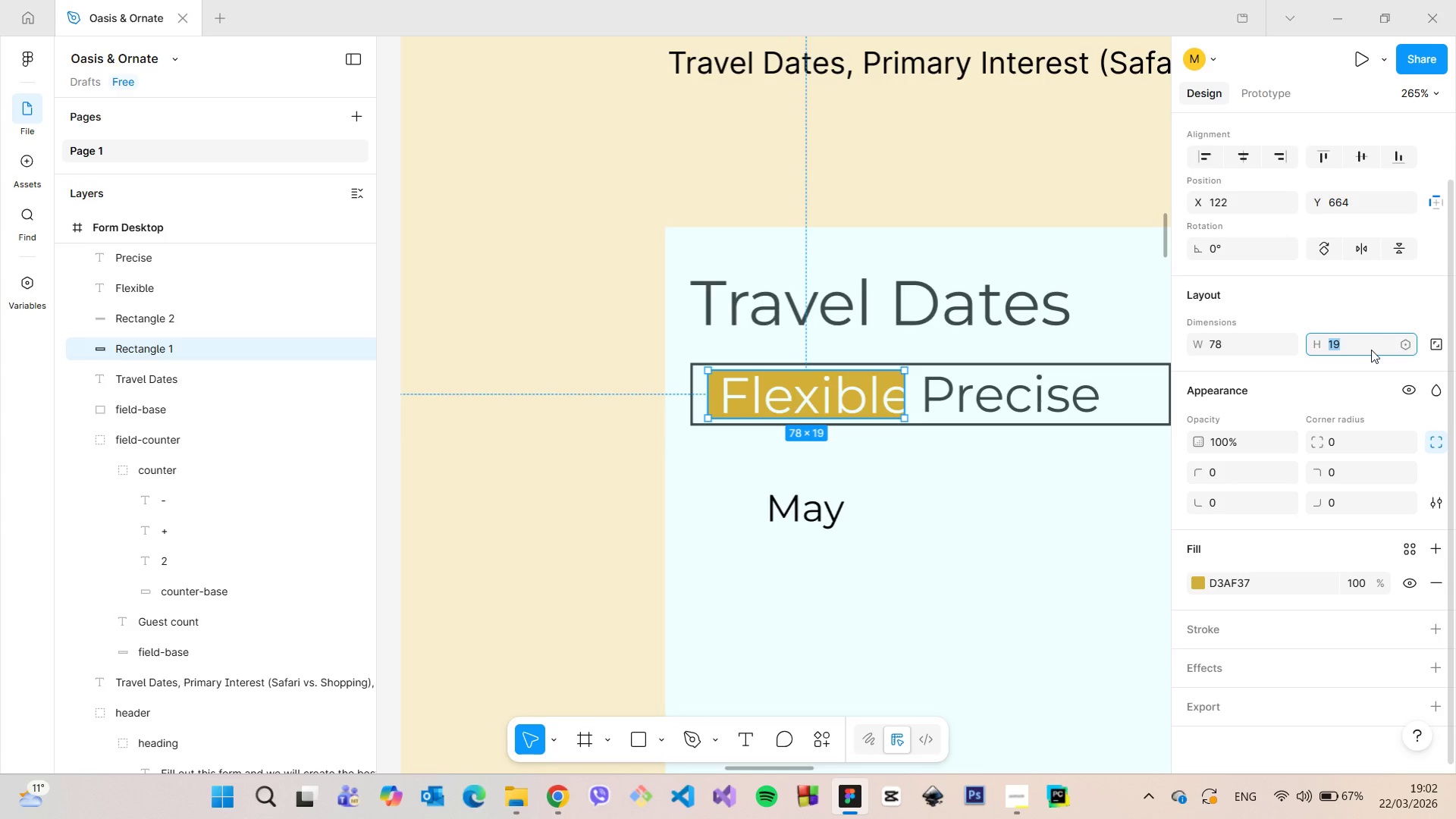 
type(25)
 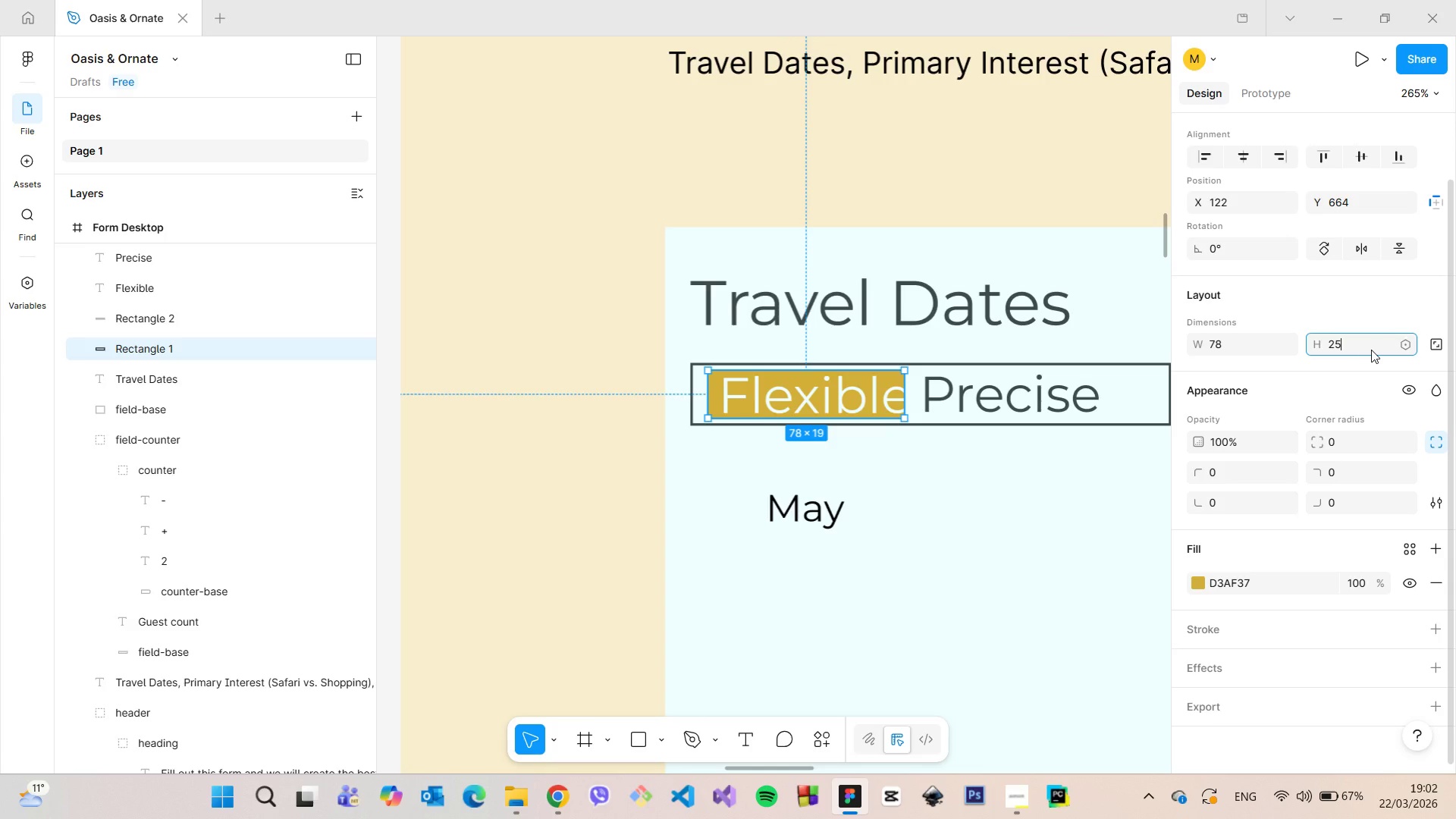 
key(Enter)
 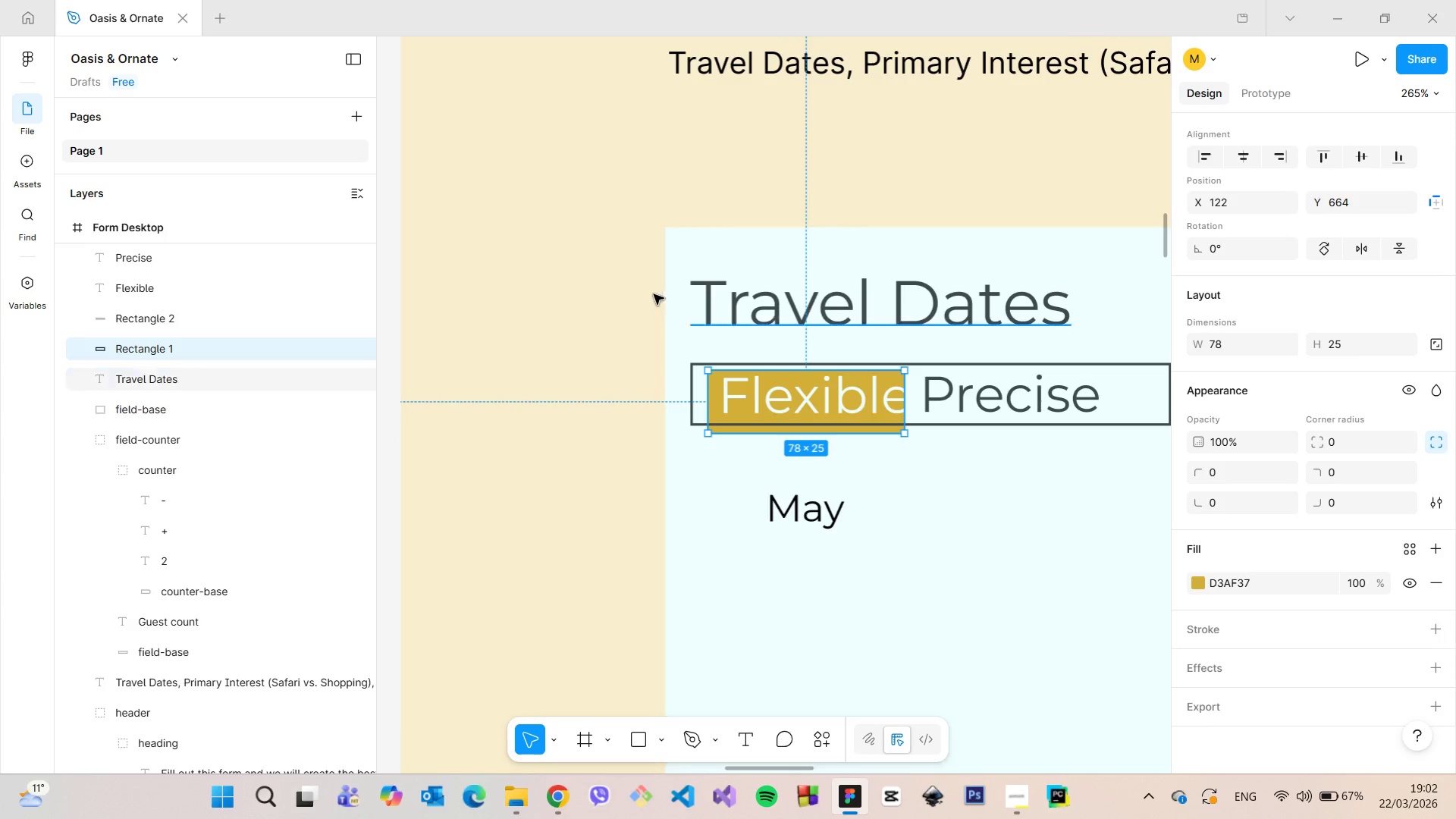 
scroll: coordinate [708, 372], scroll_direction: up, amount: 5.0
 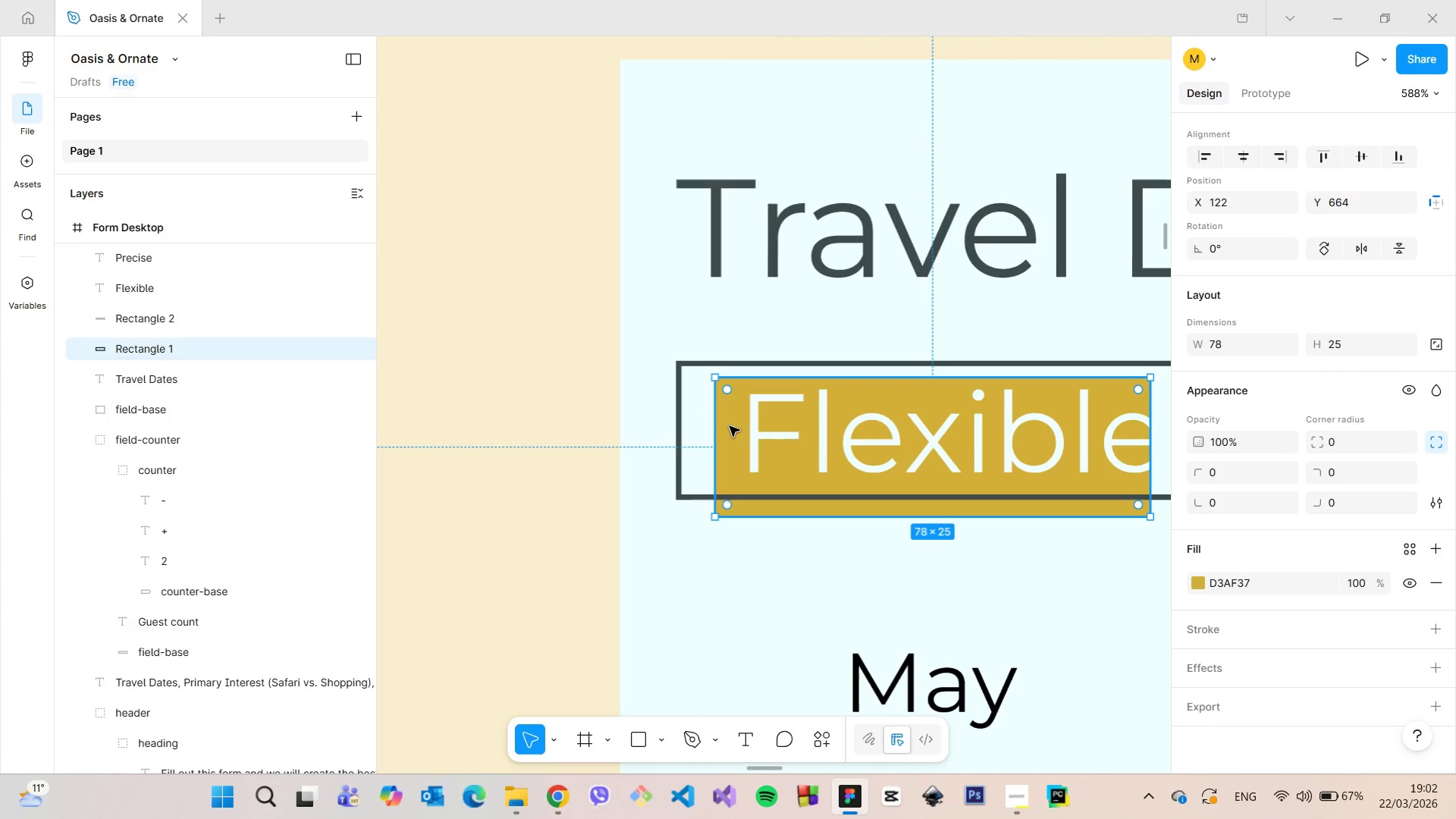 
left_click_drag(start_coordinate=[730, 425], to_coordinate=[693, 407])
 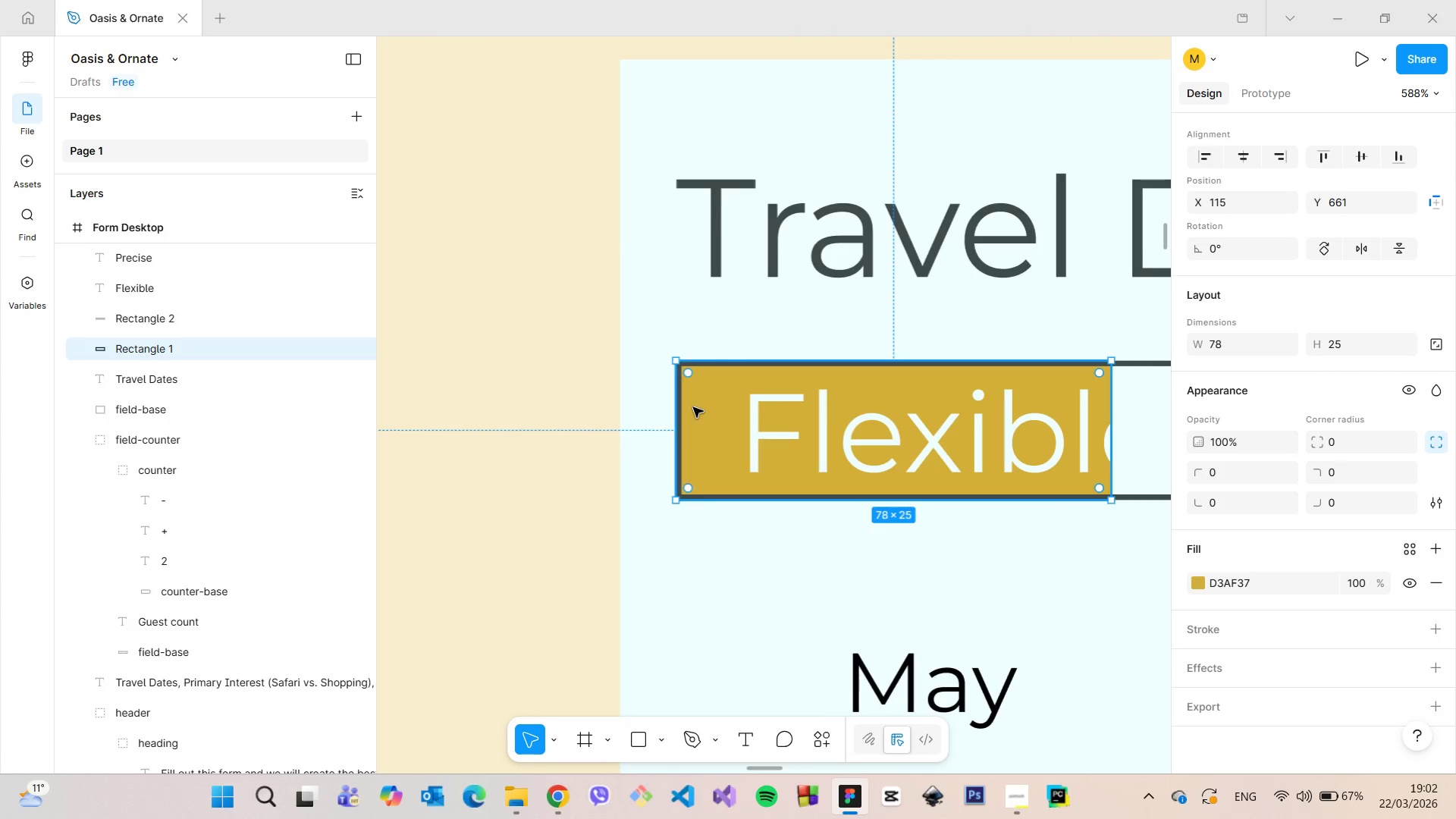 
scroll: coordinate [1057, 400], scroll_direction: down, amount: 20.0
 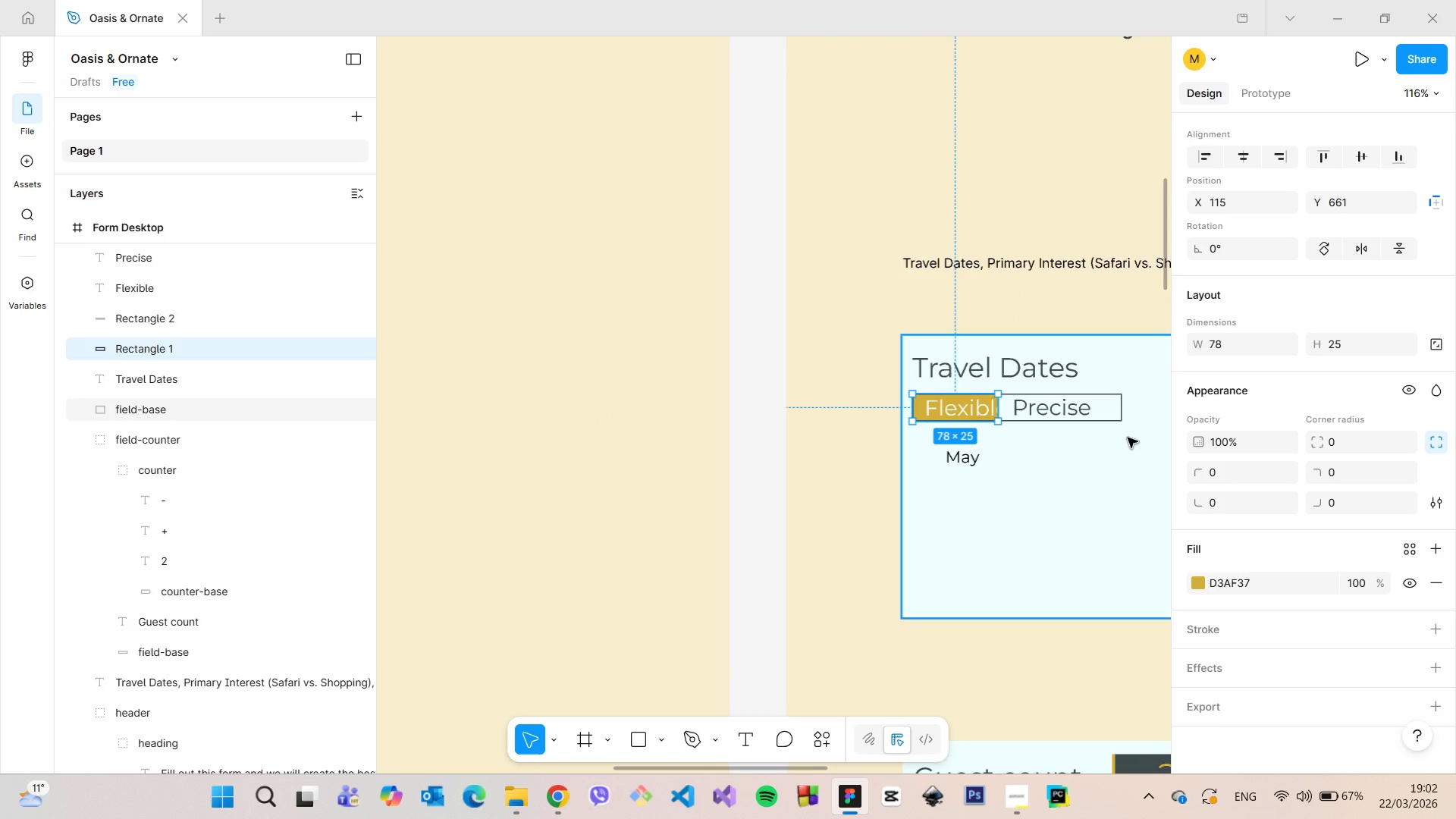 
left_click([1000, 381])
 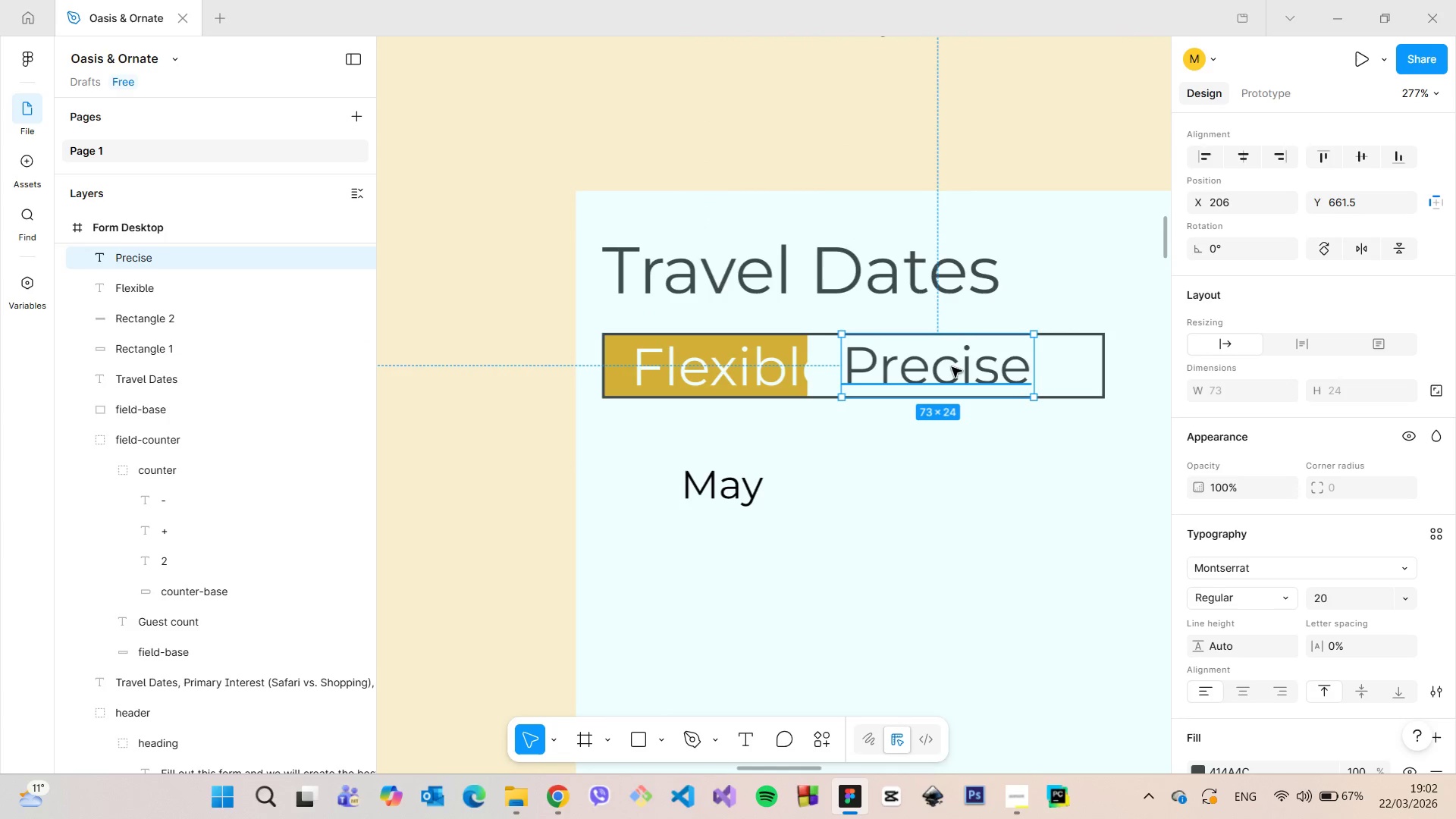 
scroll: coordinate [1133, 435], scroll_direction: up, amount: 7.0
 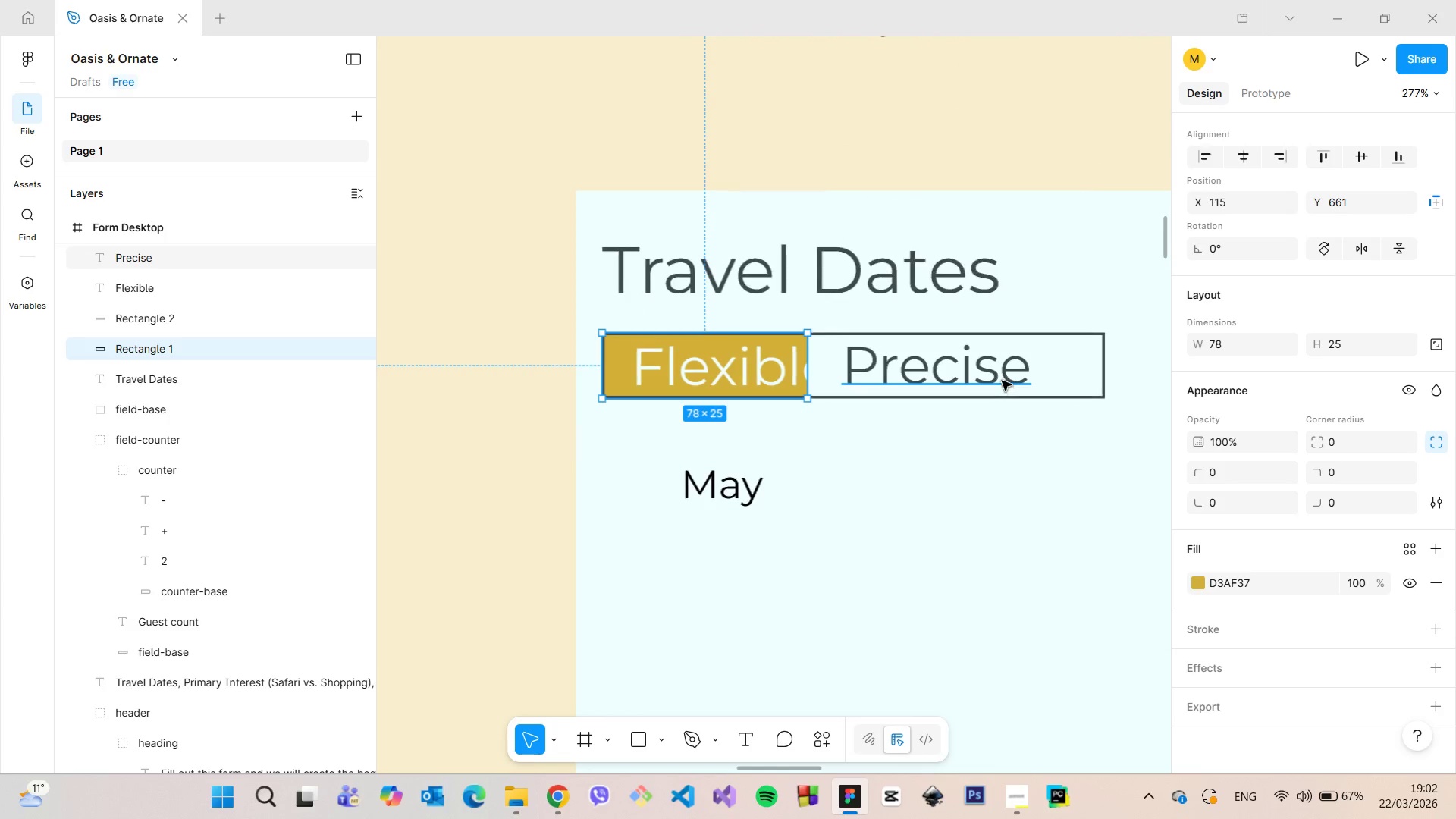 
left_click_drag(start_coordinate=[959, 367], to_coordinate=[1022, 365])
 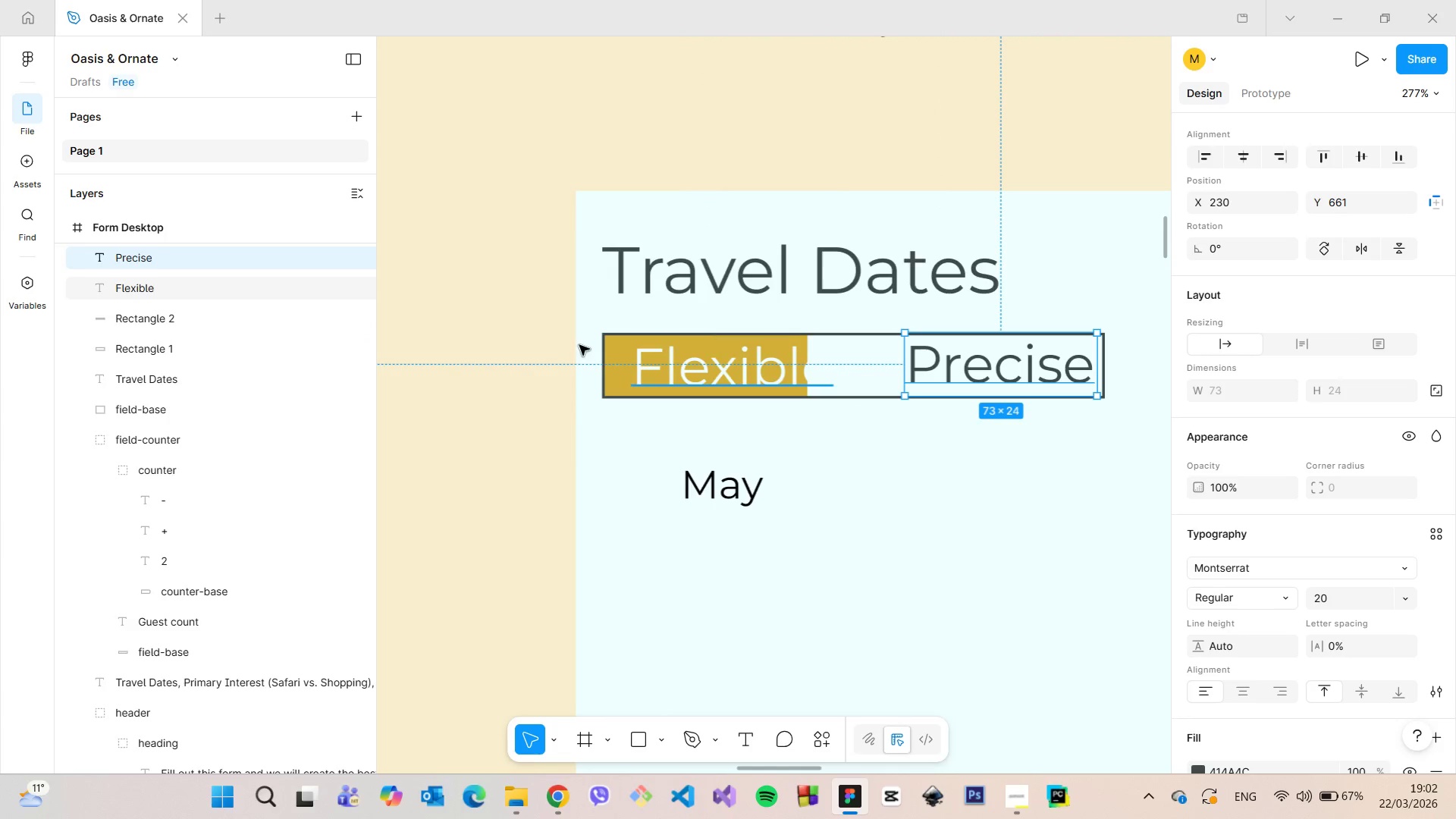 
left_click([621, 348])
 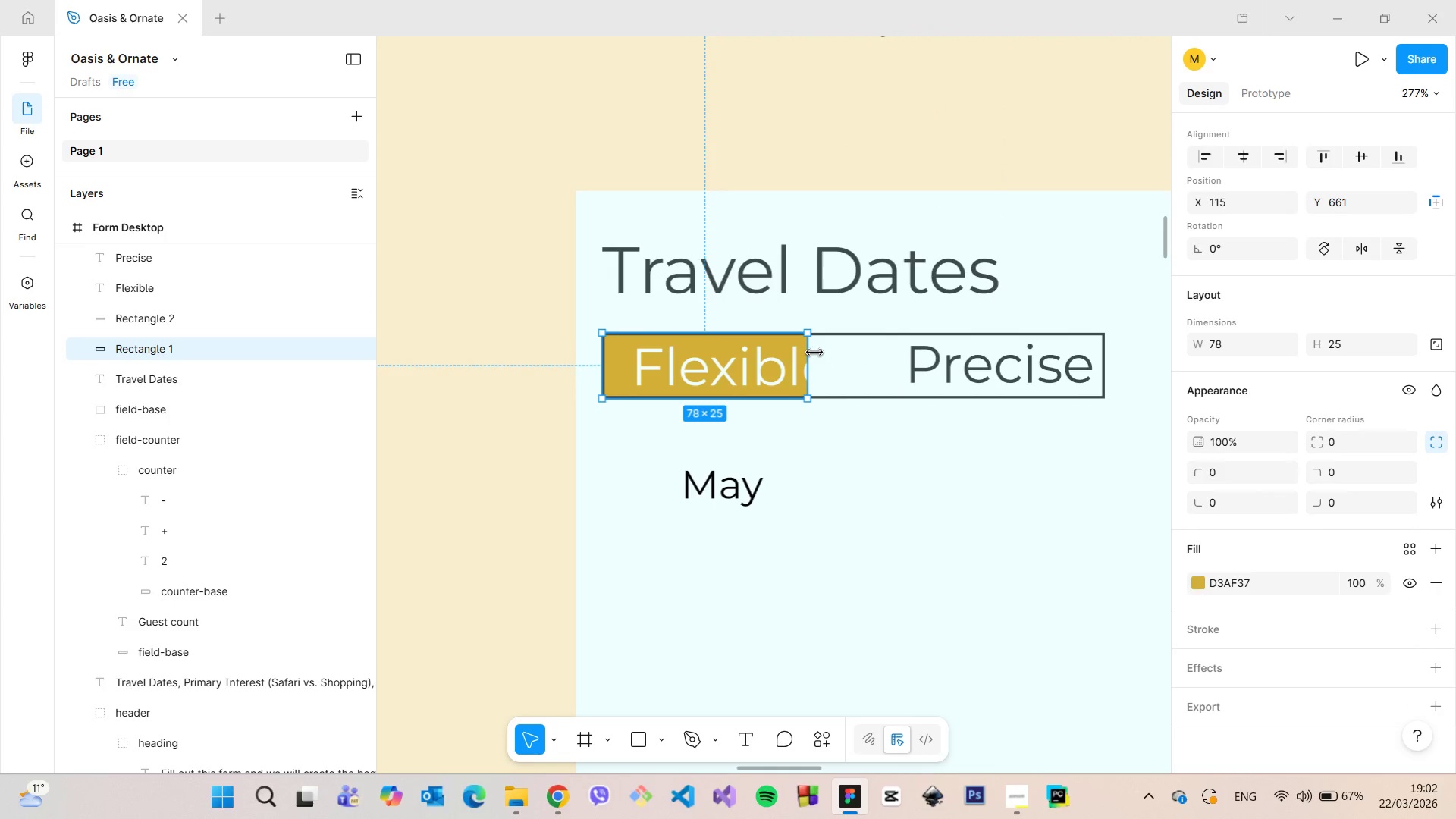 
left_click_drag(start_coordinate=[813, 353], to_coordinate=[866, 361])
 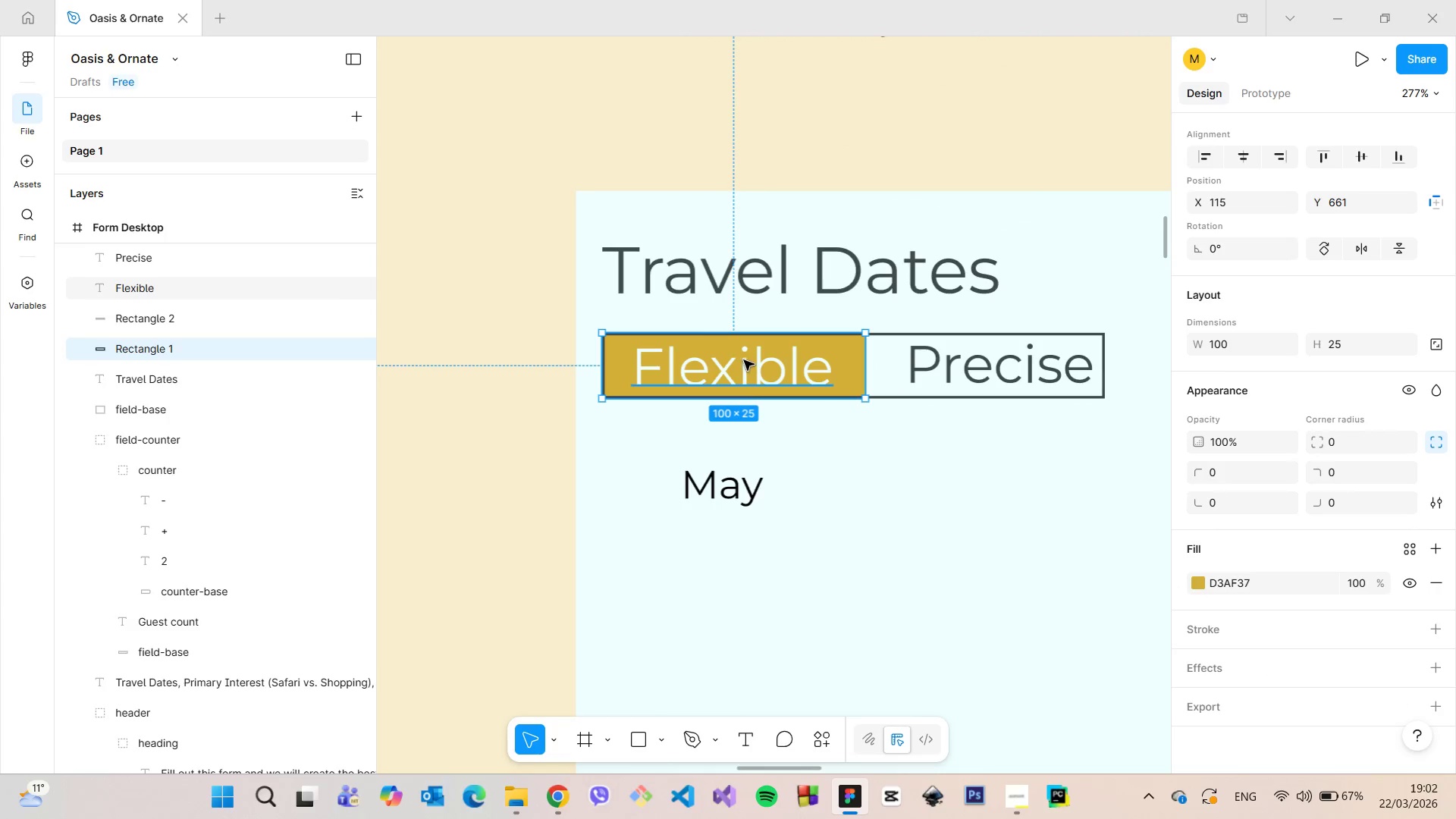 
left_click([744, 360])
 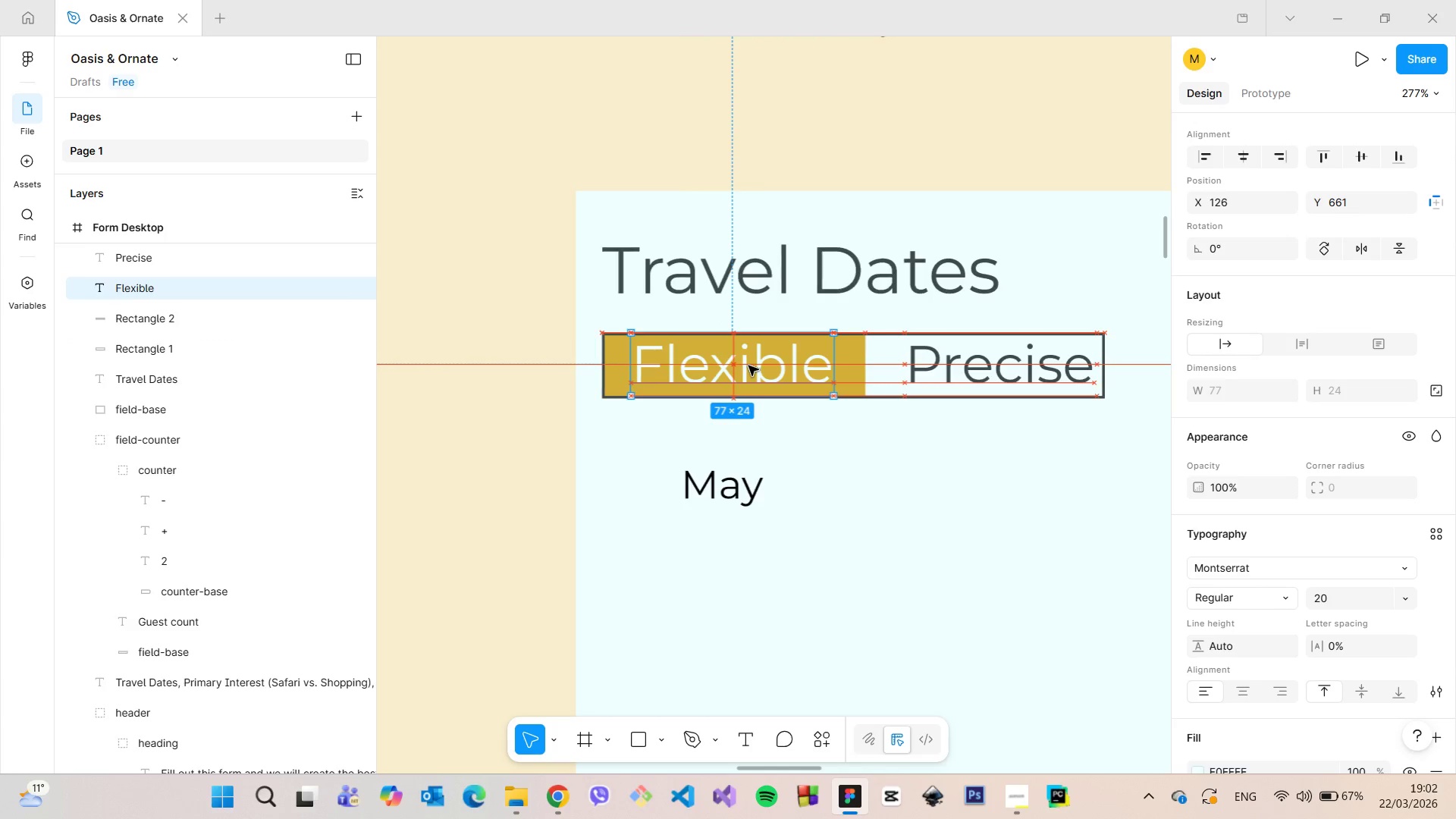 
wait(6.27)
 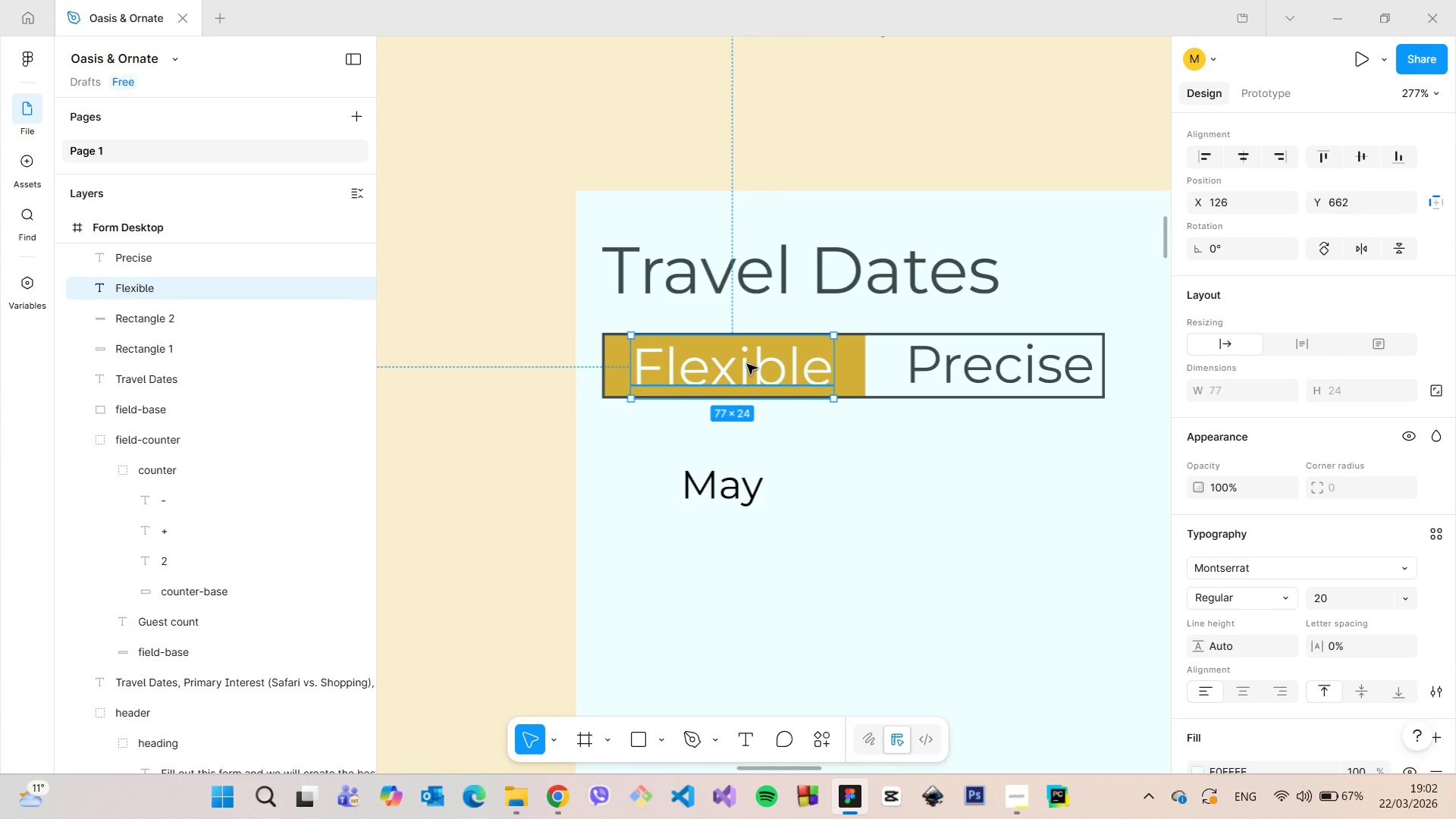 
hold_key(key=AltLeft, duration=1.3)
 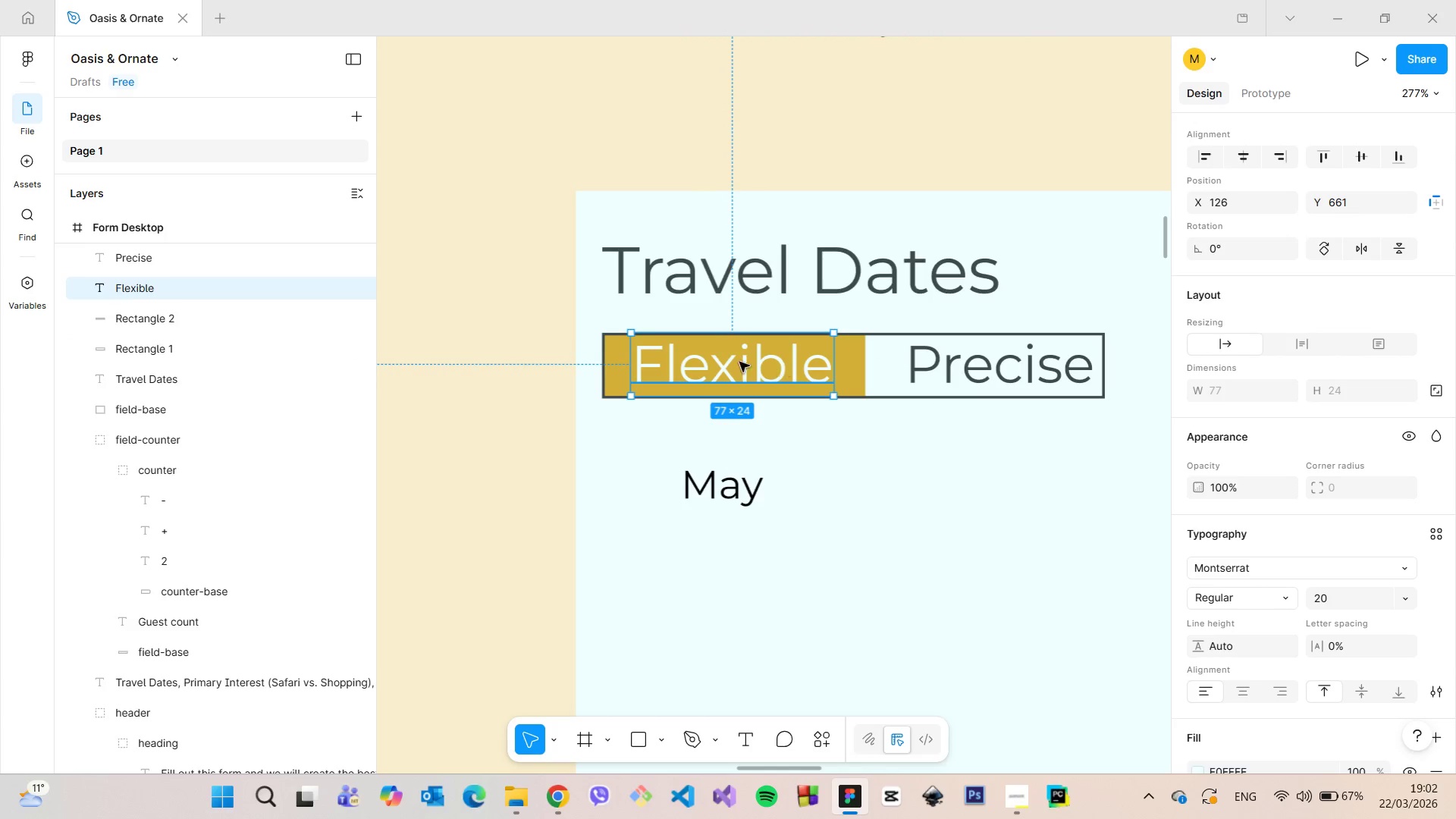 
hold_key(key=AltLeft, duration=1.36)
 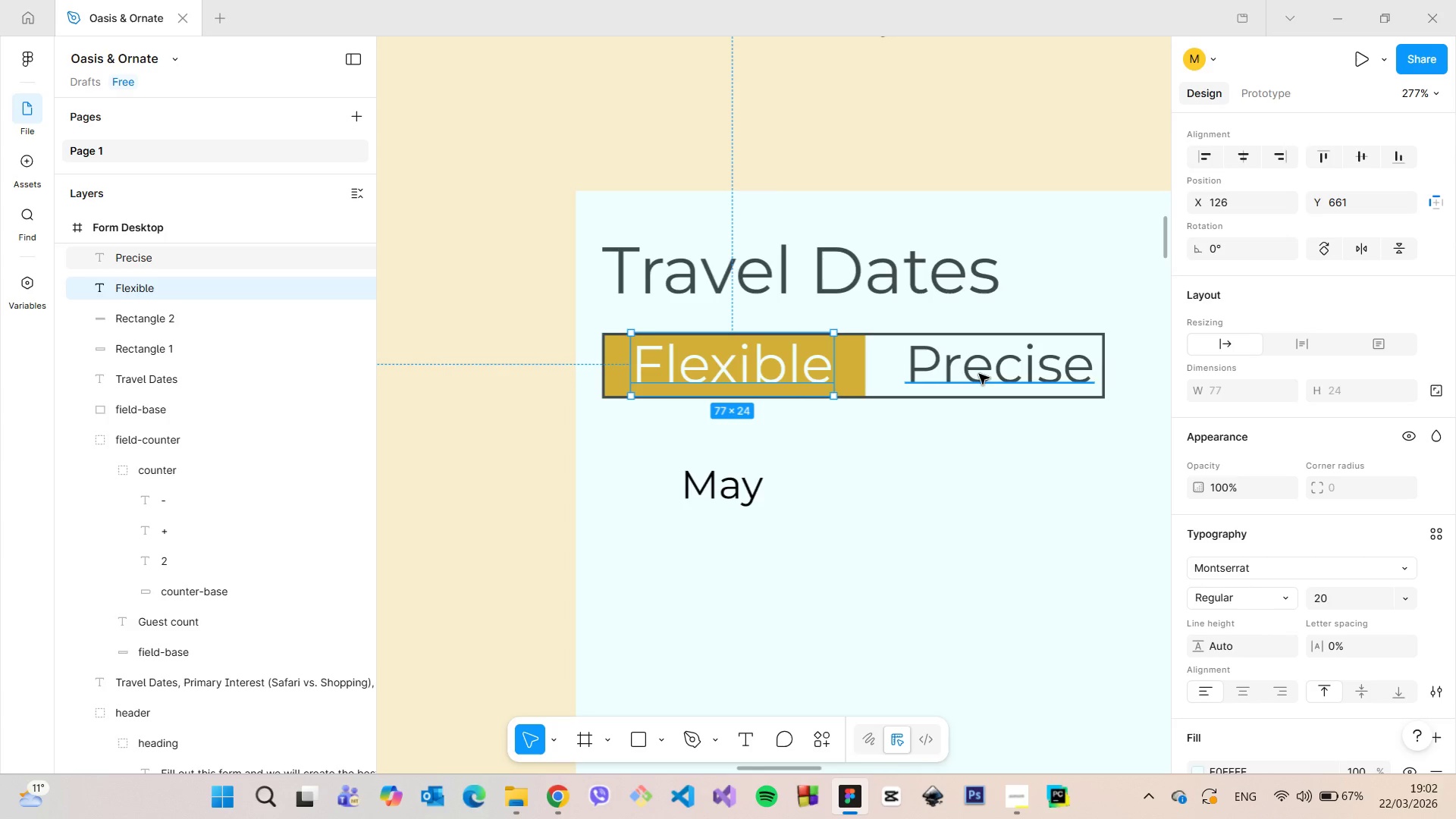 
hold_key(key=AltLeft, duration=8.3)
left_click([979, 372])
 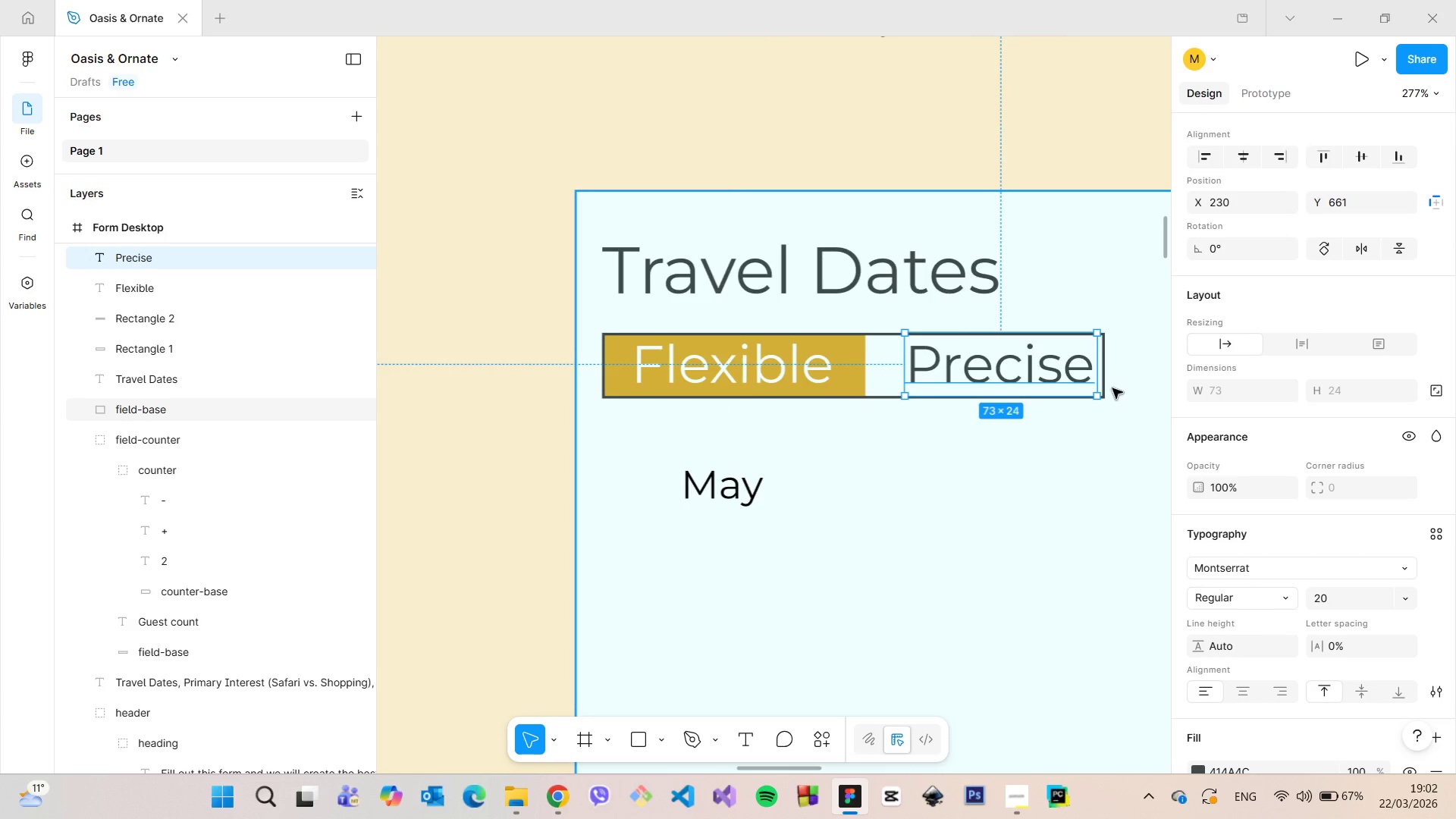 
scroll: coordinate [1113, 388], scroll_direction: up, amount: 4.0
 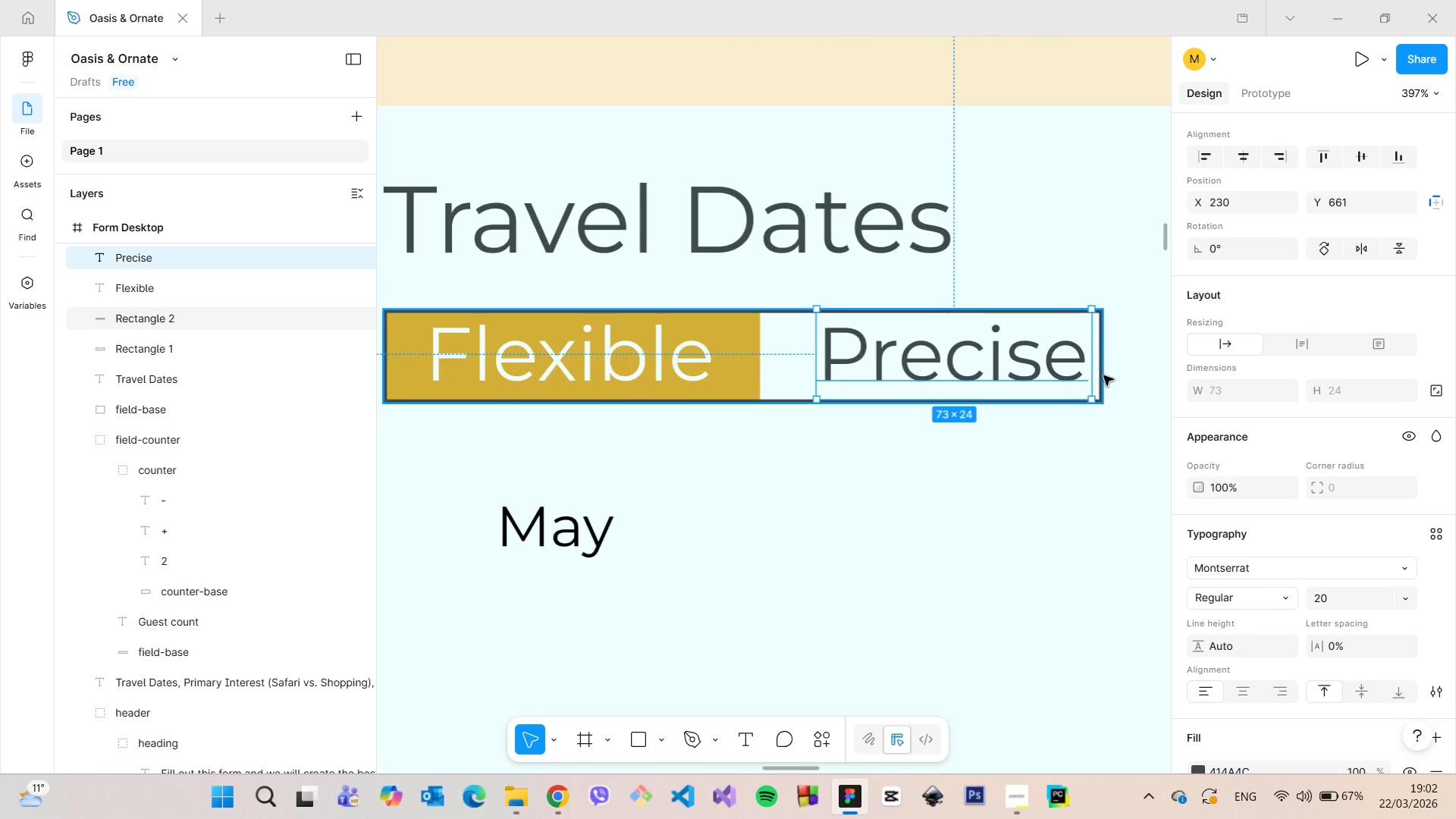 
left_click([1103, 375])
 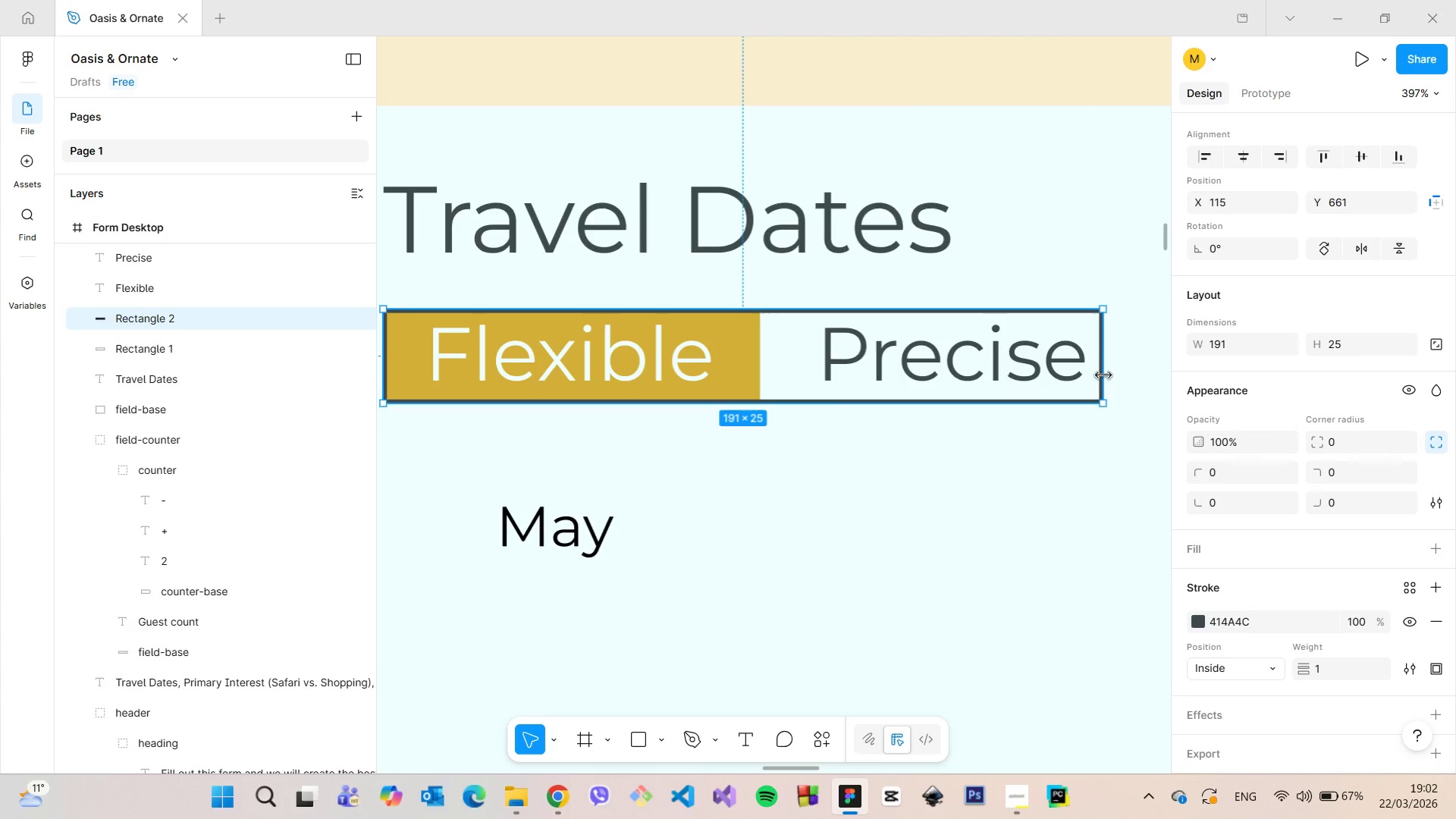 
left_click_drag(start_coordinate=[1104, 376], to_coordinate=[1120, 378])
 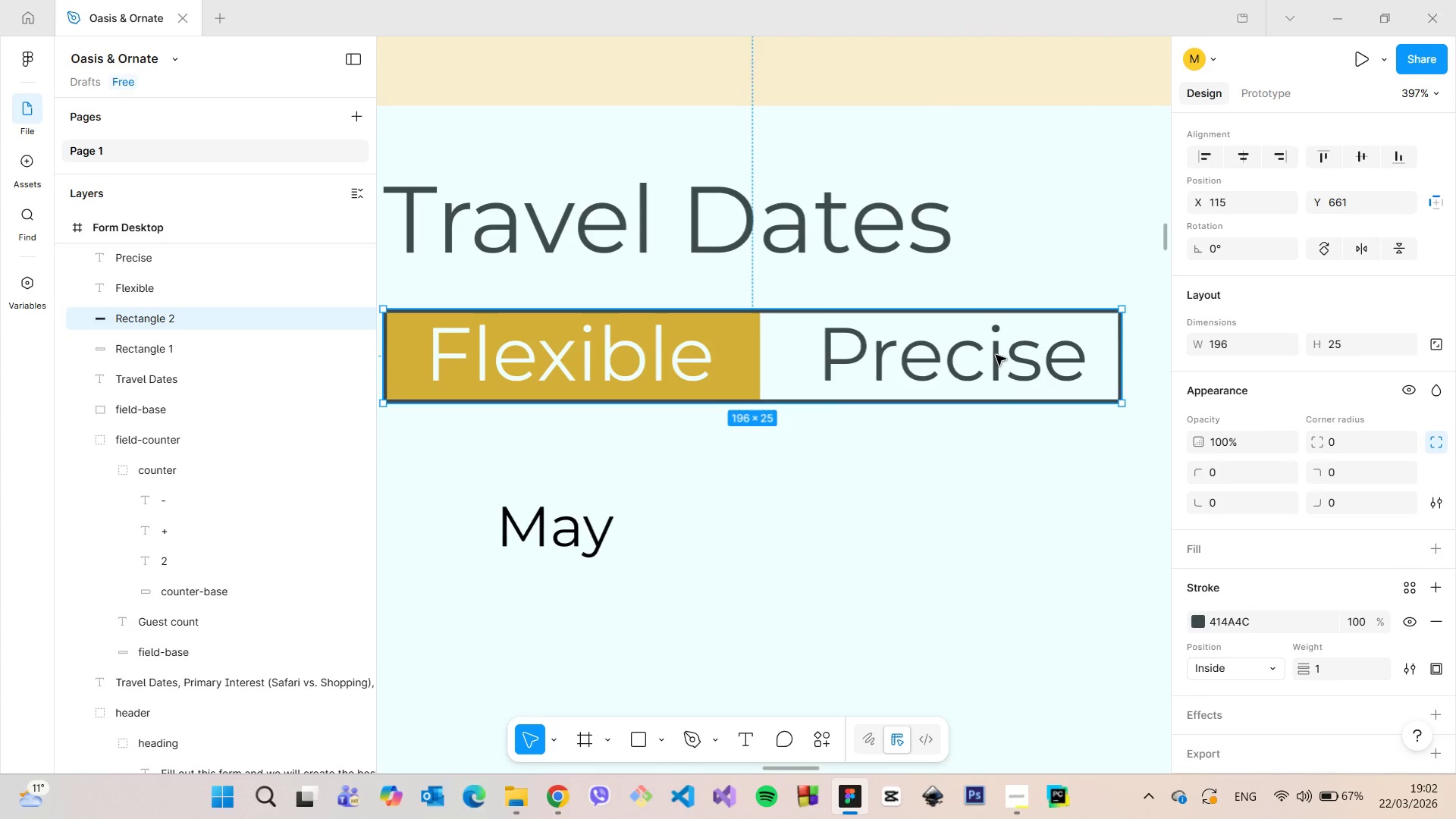 
left_click([996, 355])
 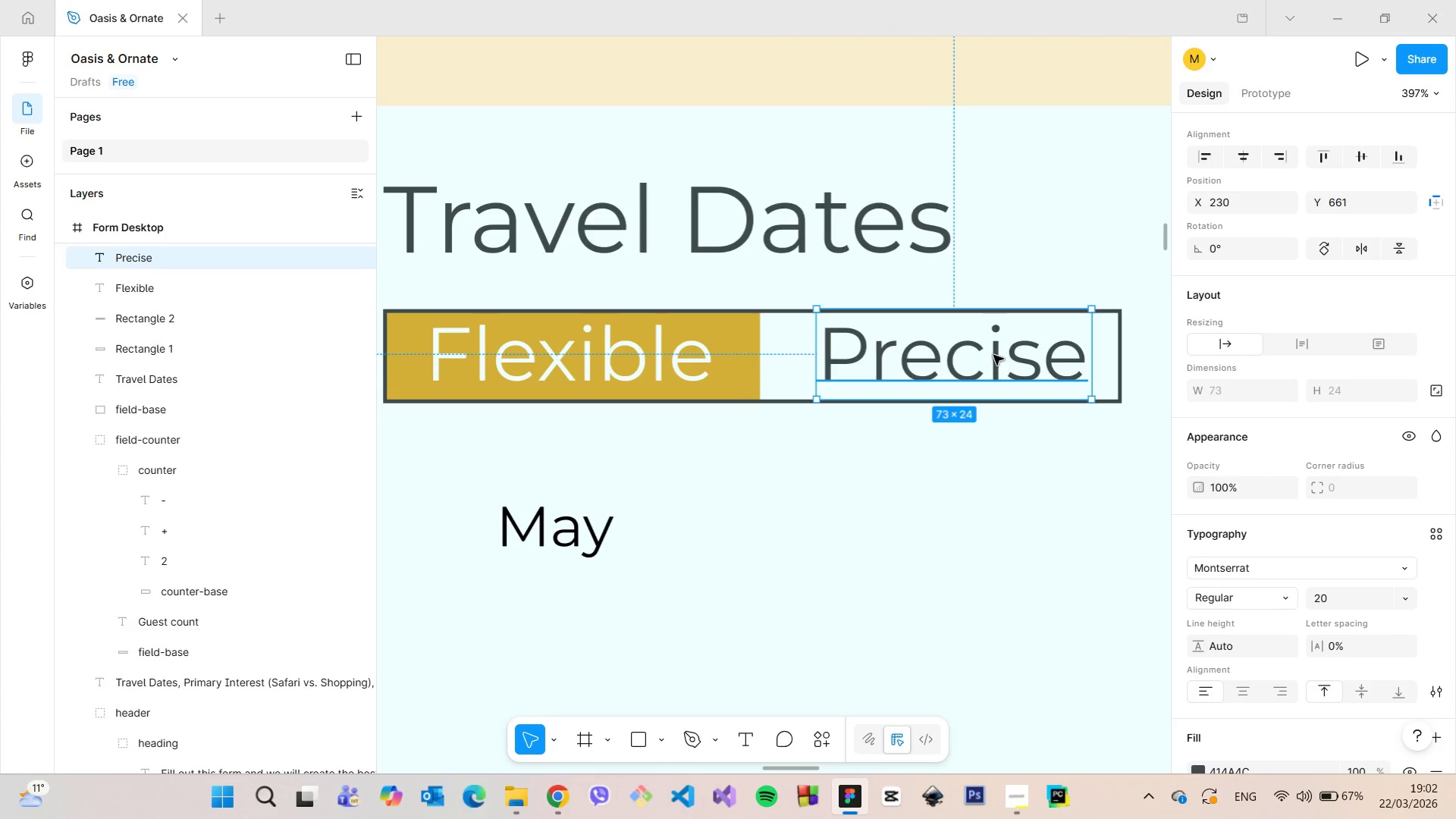 
left_click_drag(start_coordinate=[991, 355], to_coordinate=[977, 355])
 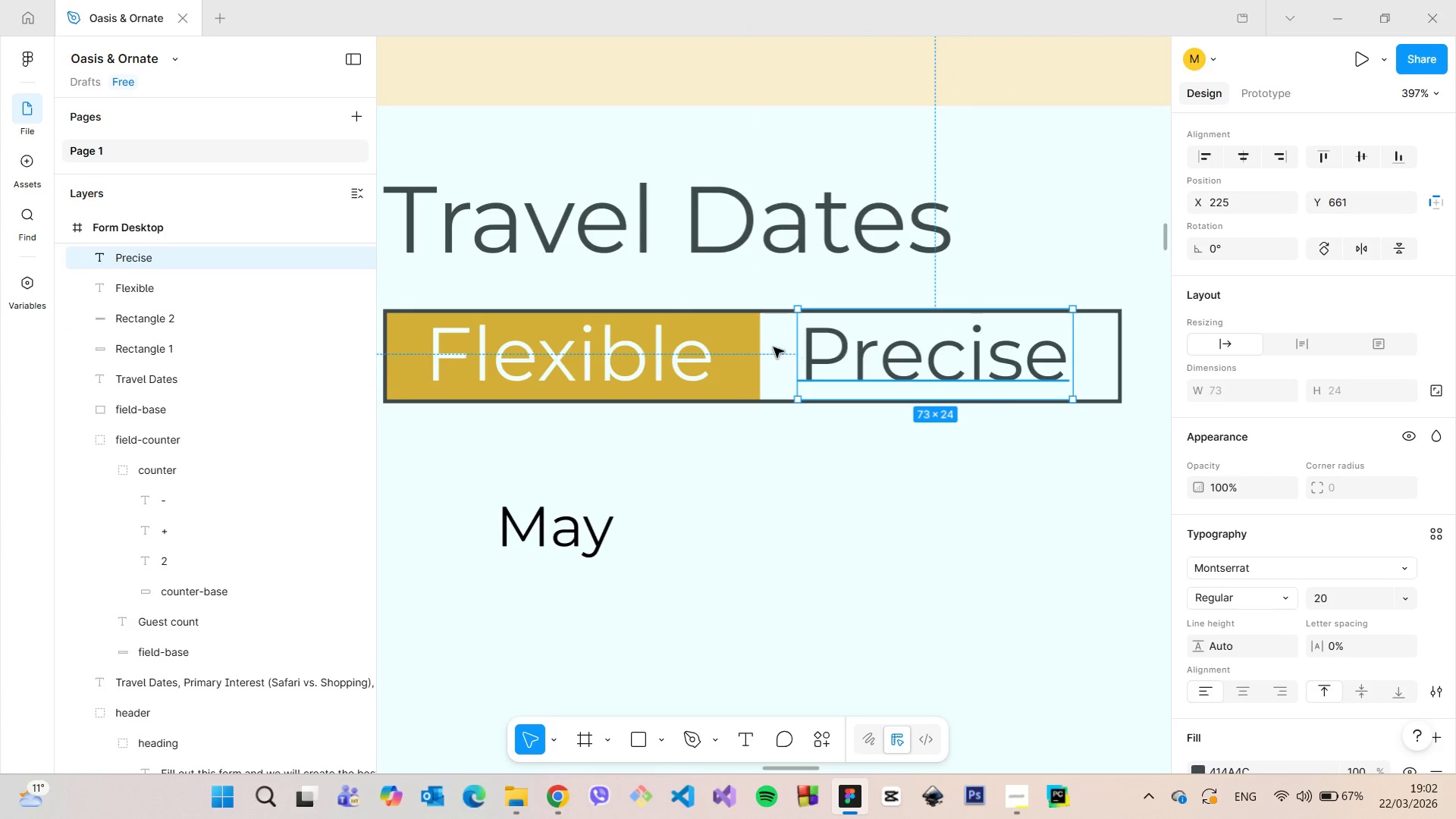 
hold_key(key=AltLeft, duration=1.52)
 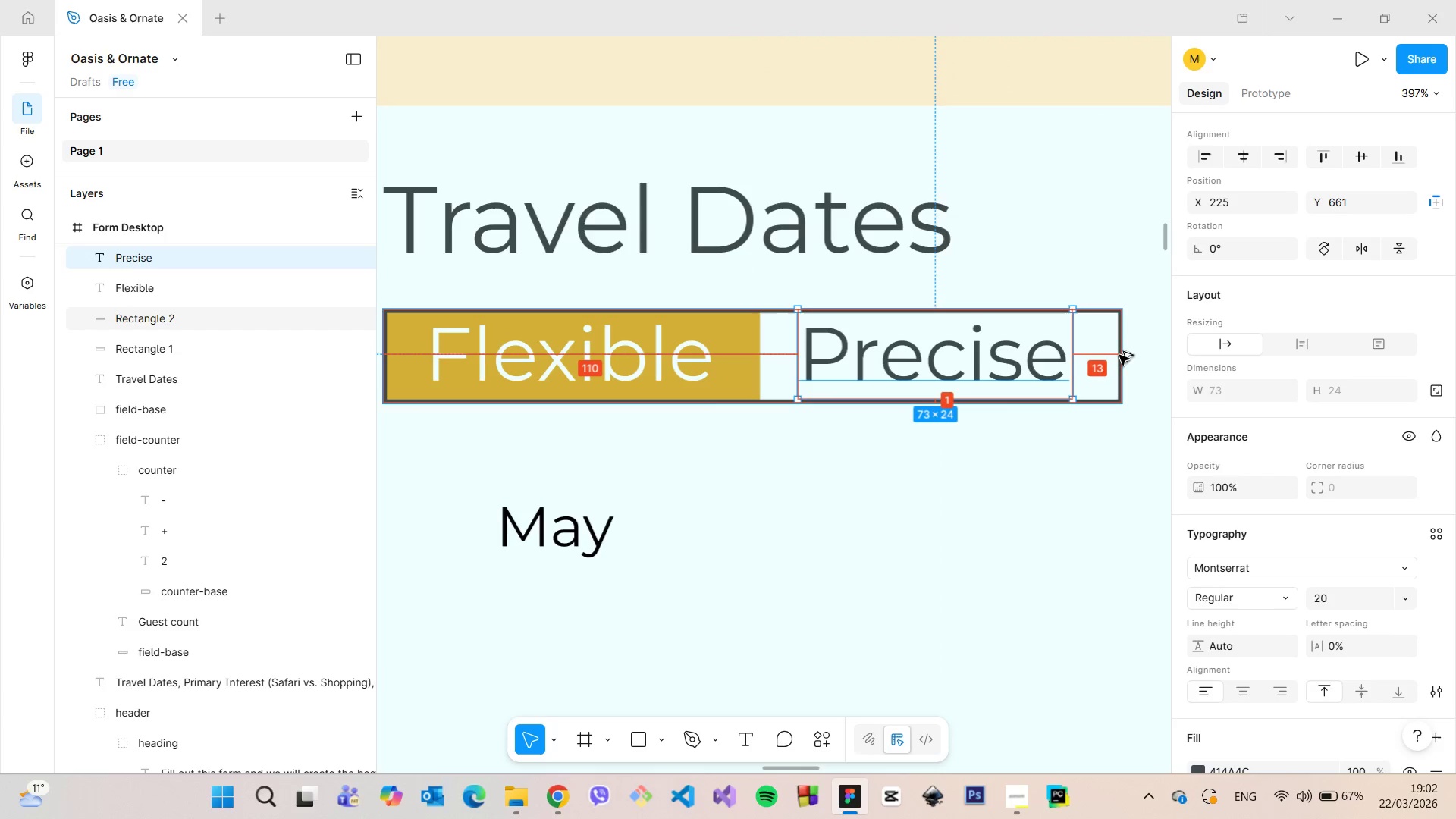 
hold_key(key=AltLeft, duration=0.8)
 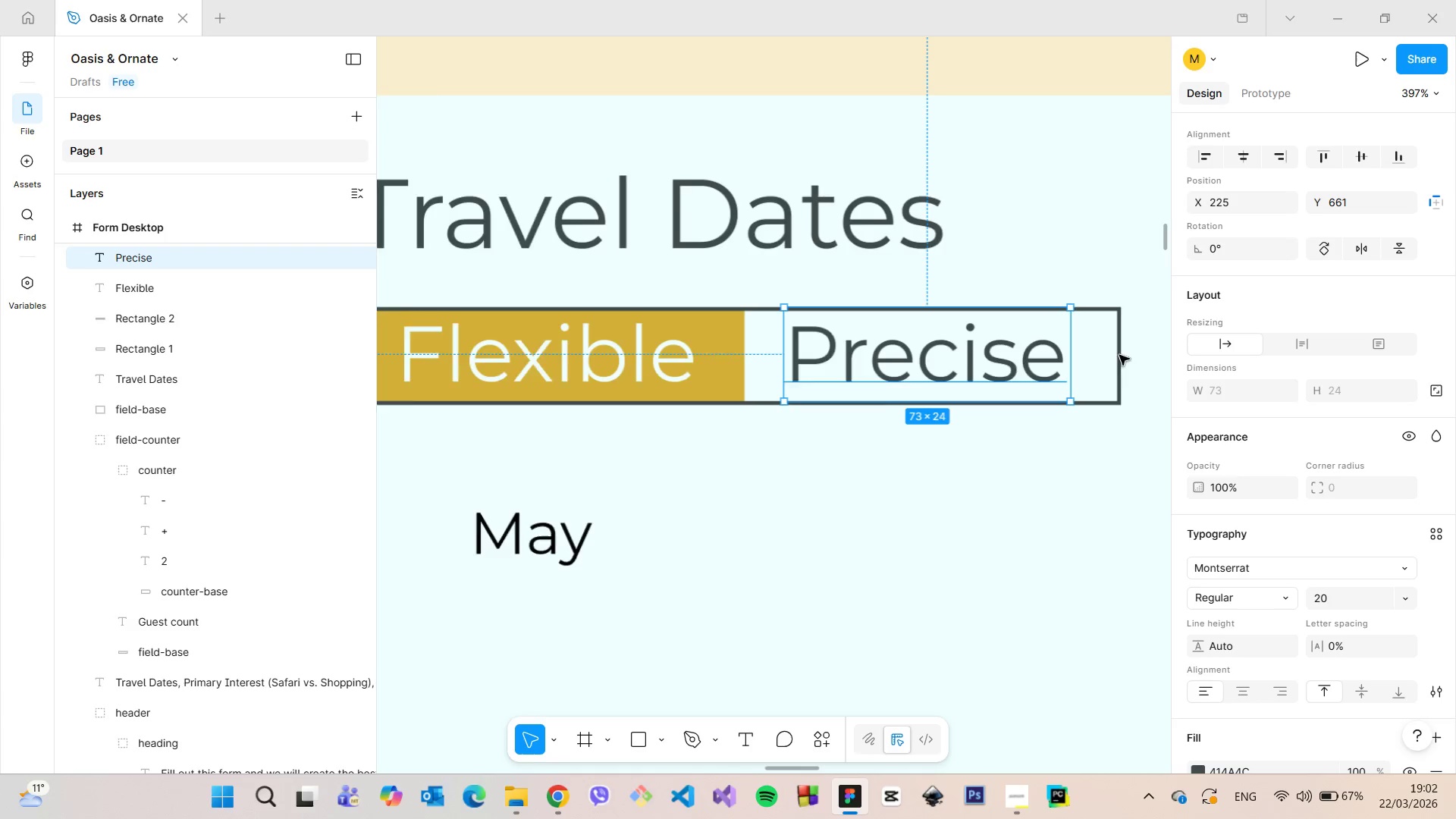 
scroll: coordinate [1119, 355], scroll_direction: up, amount: 2.0
 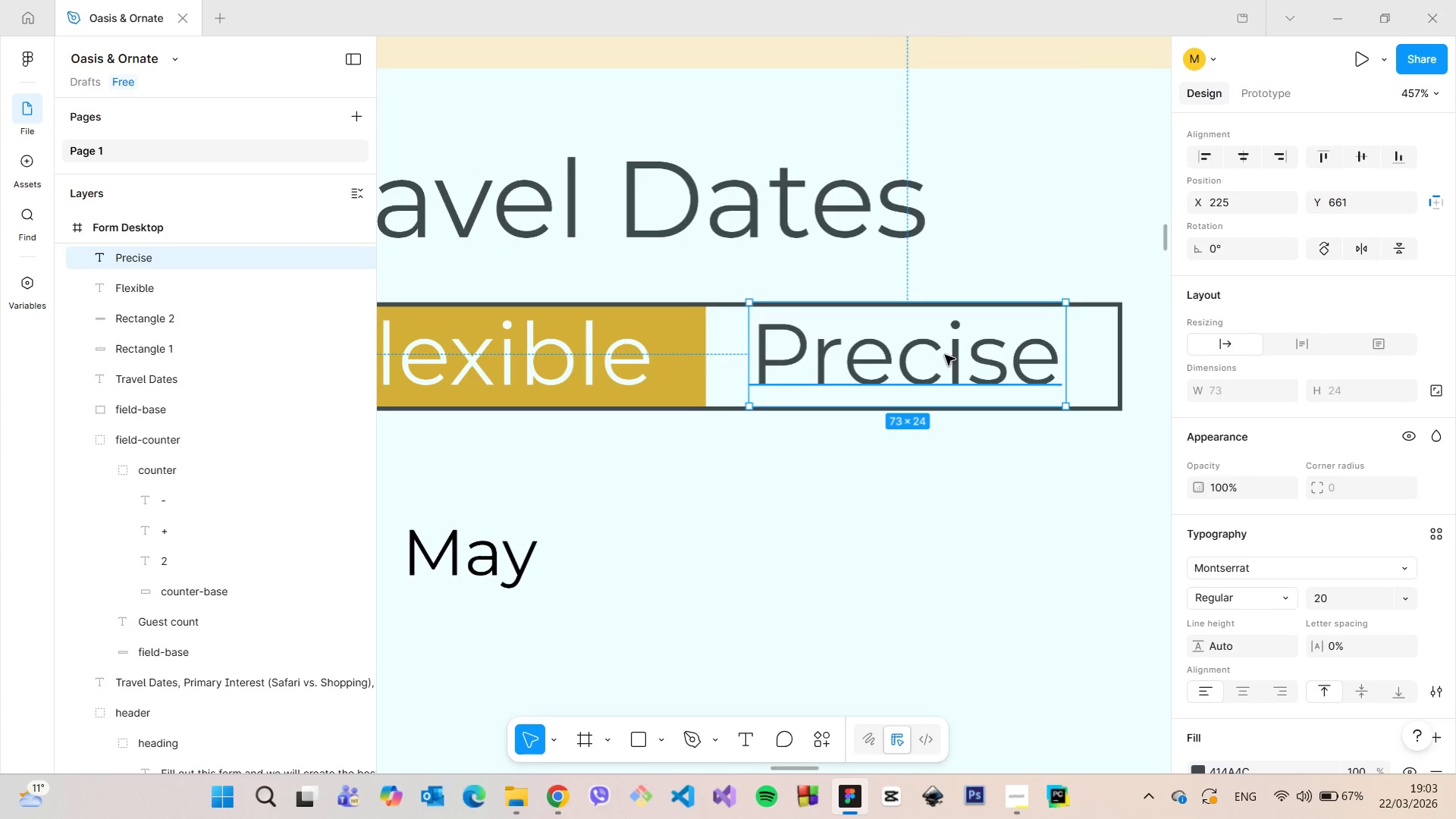 
left_click_drag(start_coordinate=[943, 355], to_coordinate=[948, 355])
 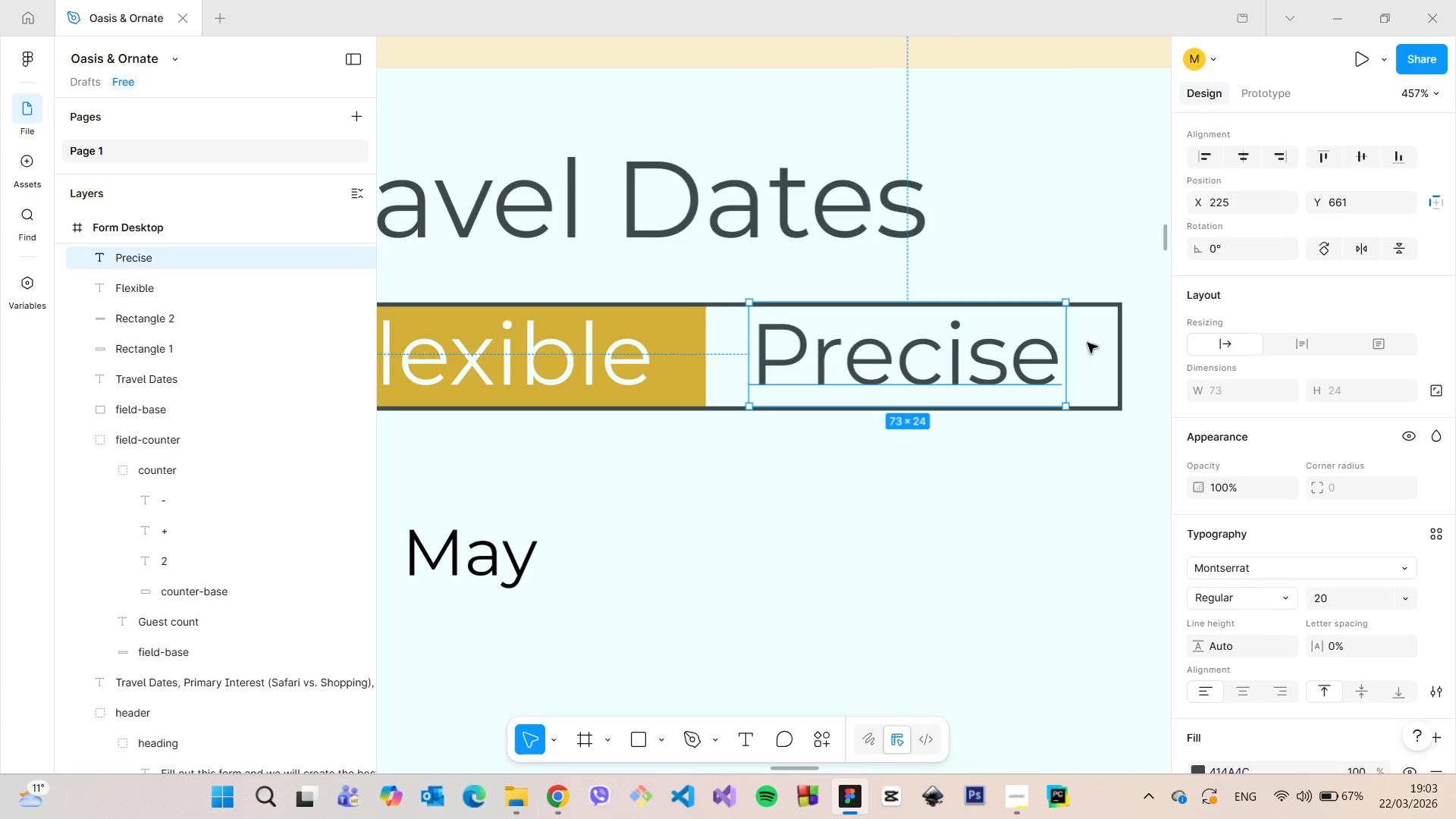 
hold_key(key=AltLeft, duration=1.51)
 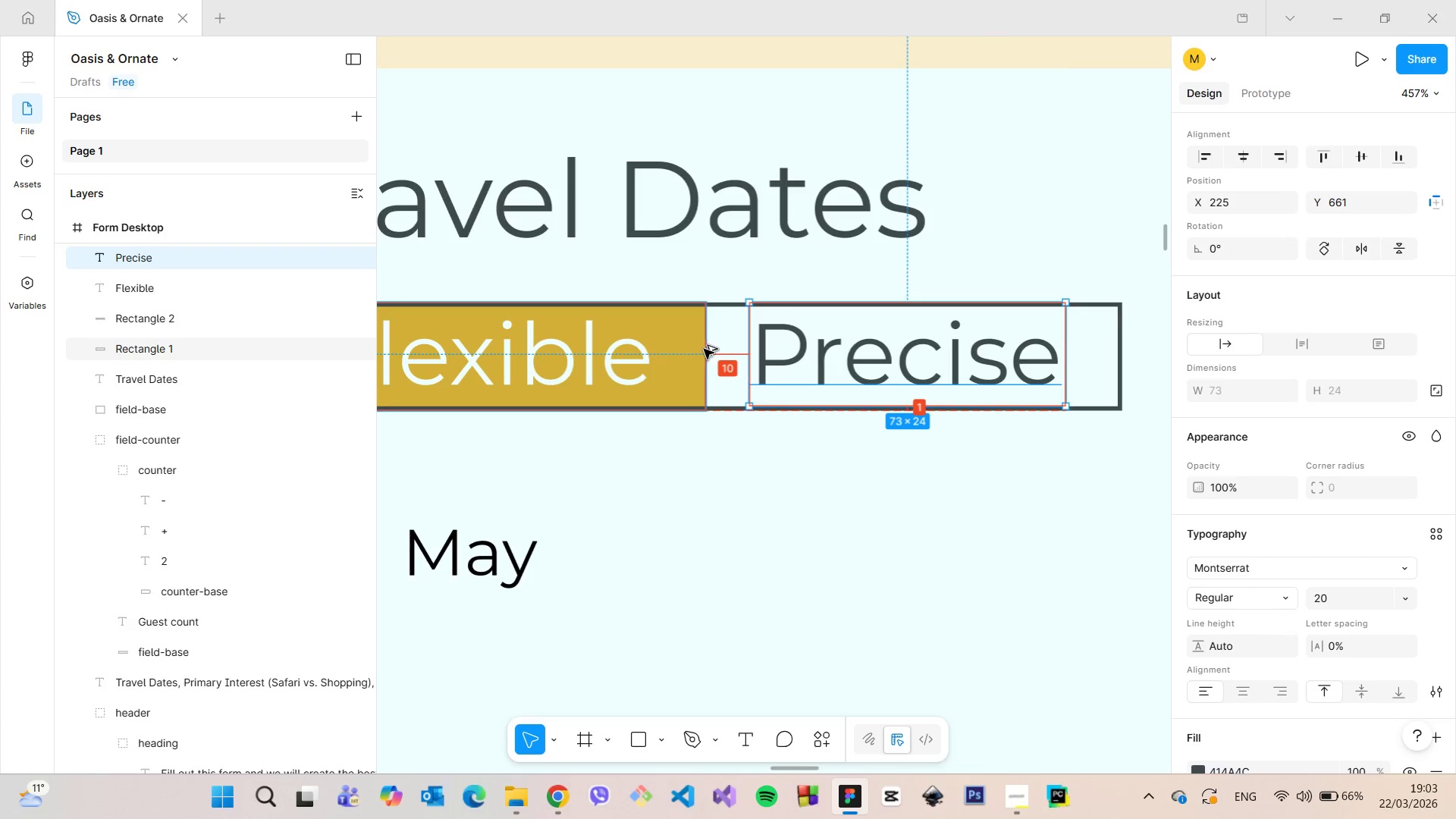 
hold_key(key=AltLeft, duration=0.64)
 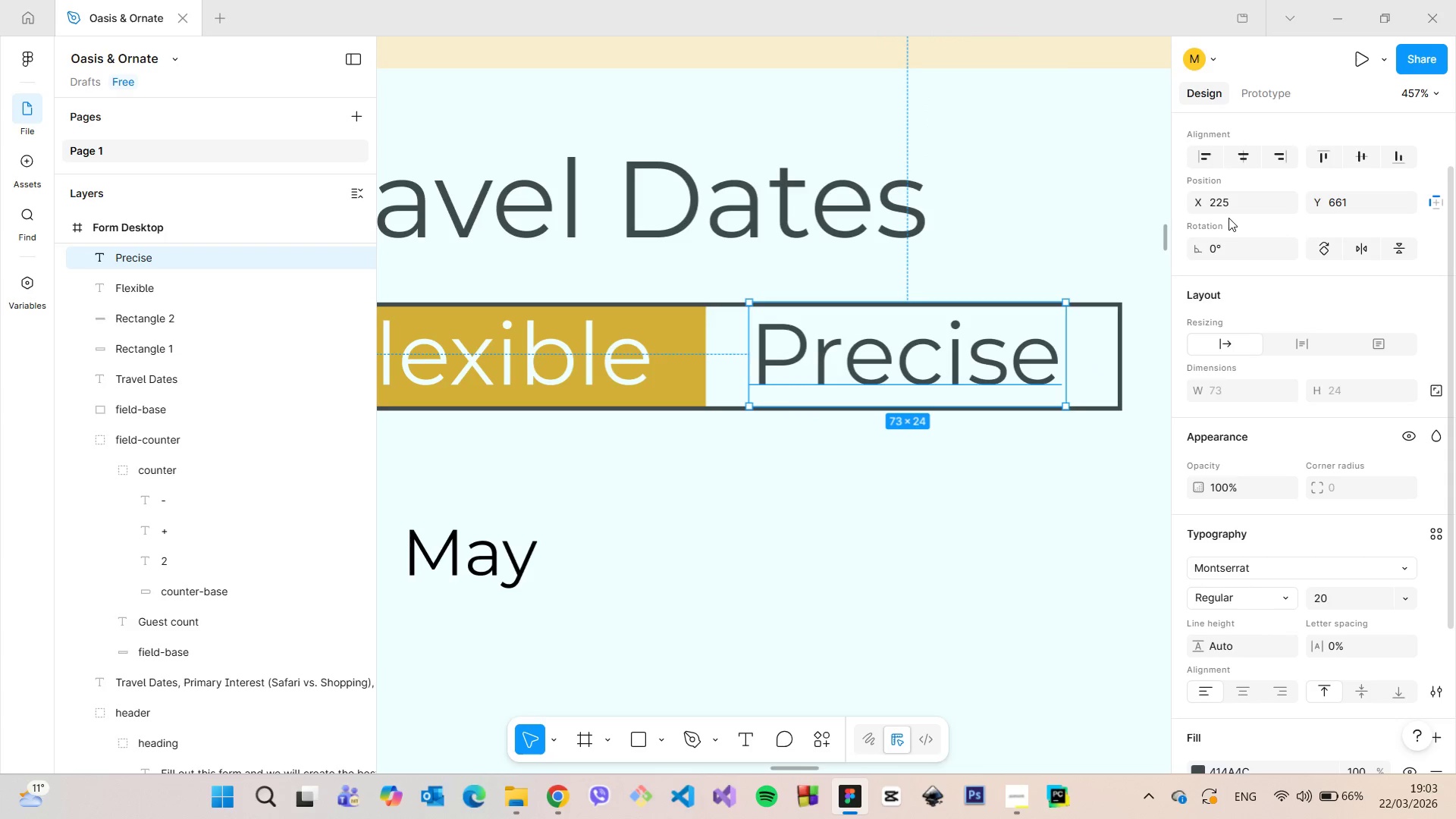 
left_click([1232, 208])
 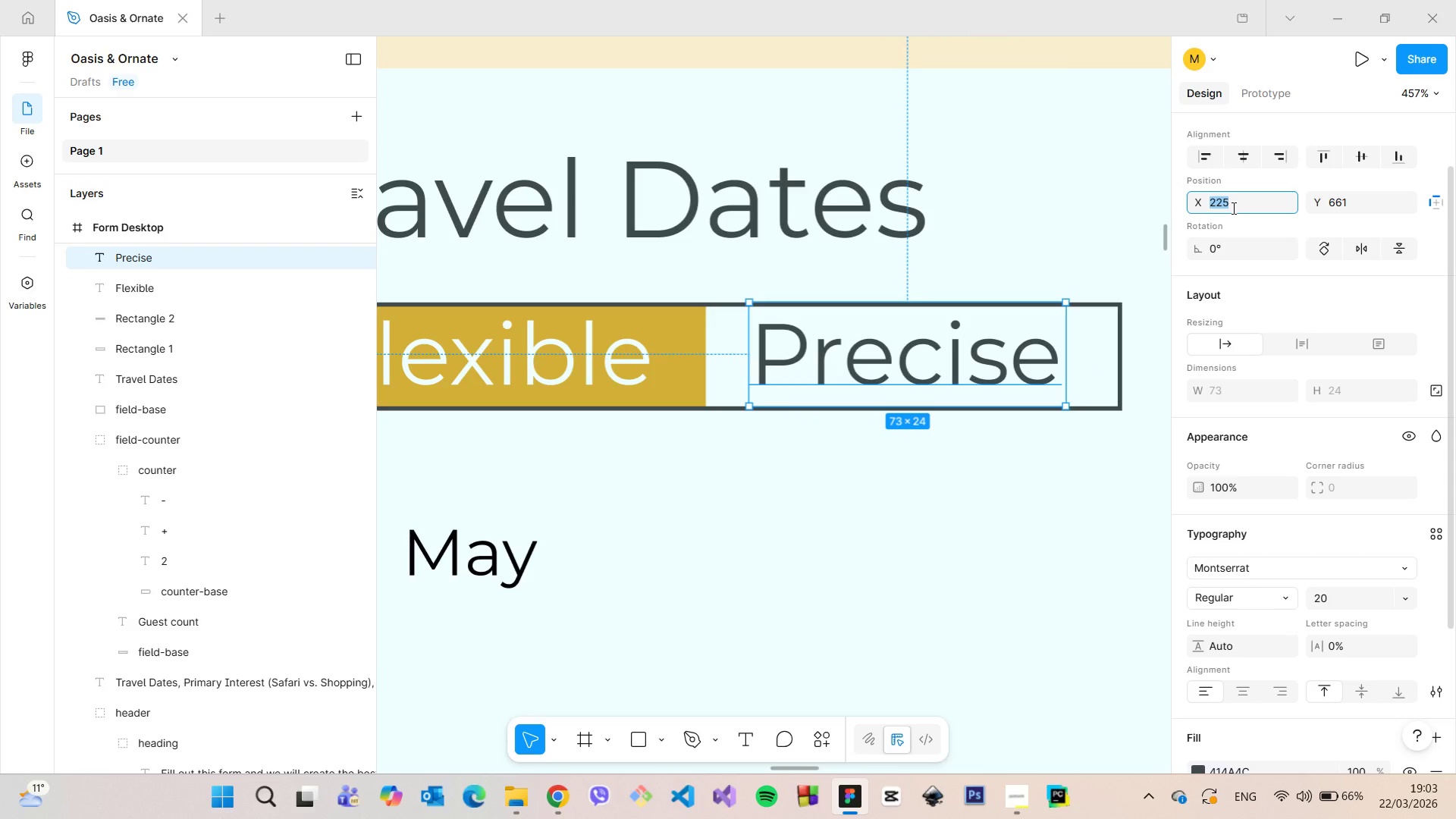 
key(ArrowUp)
 